 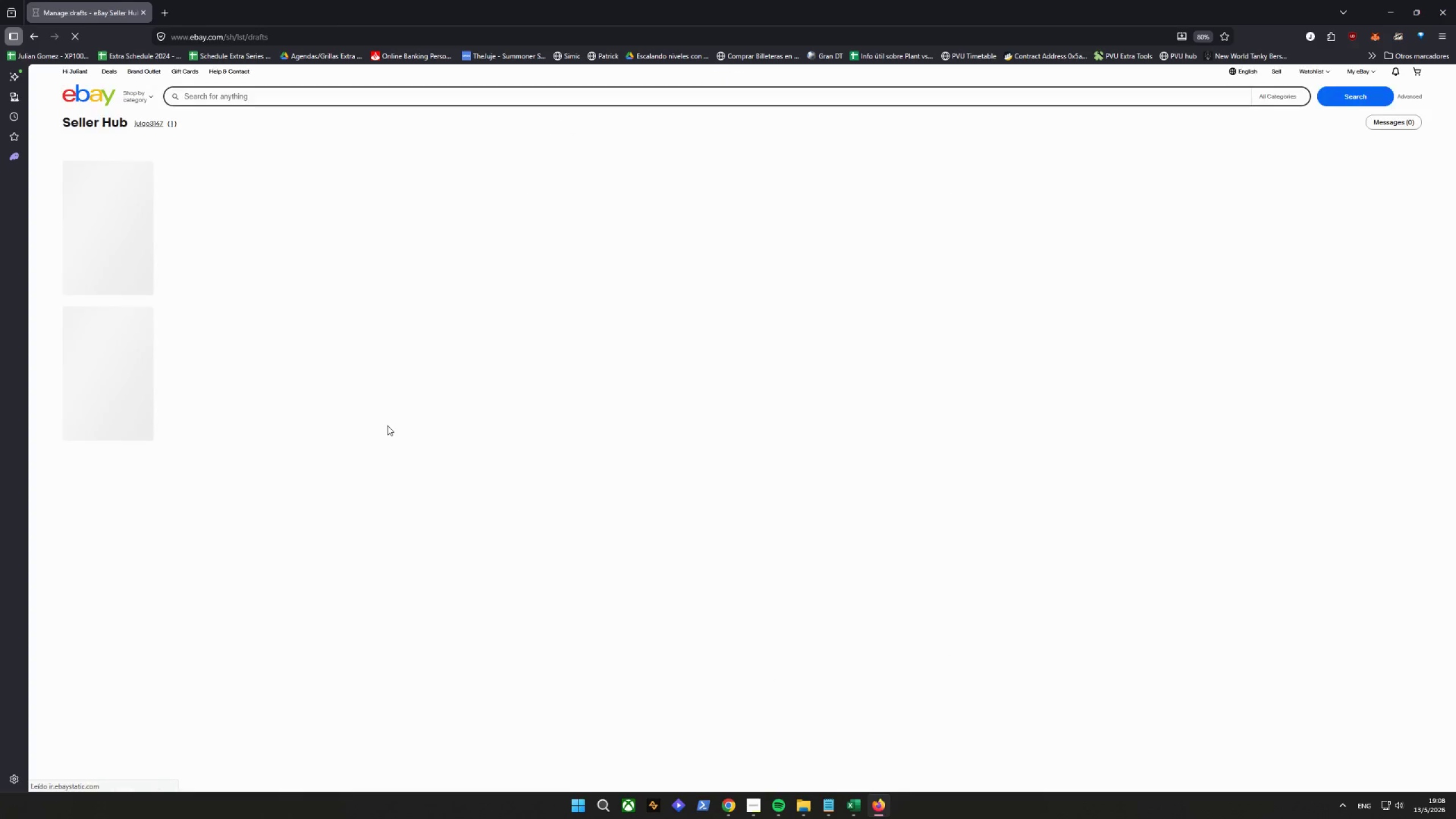 
left_click([1453, 44])
 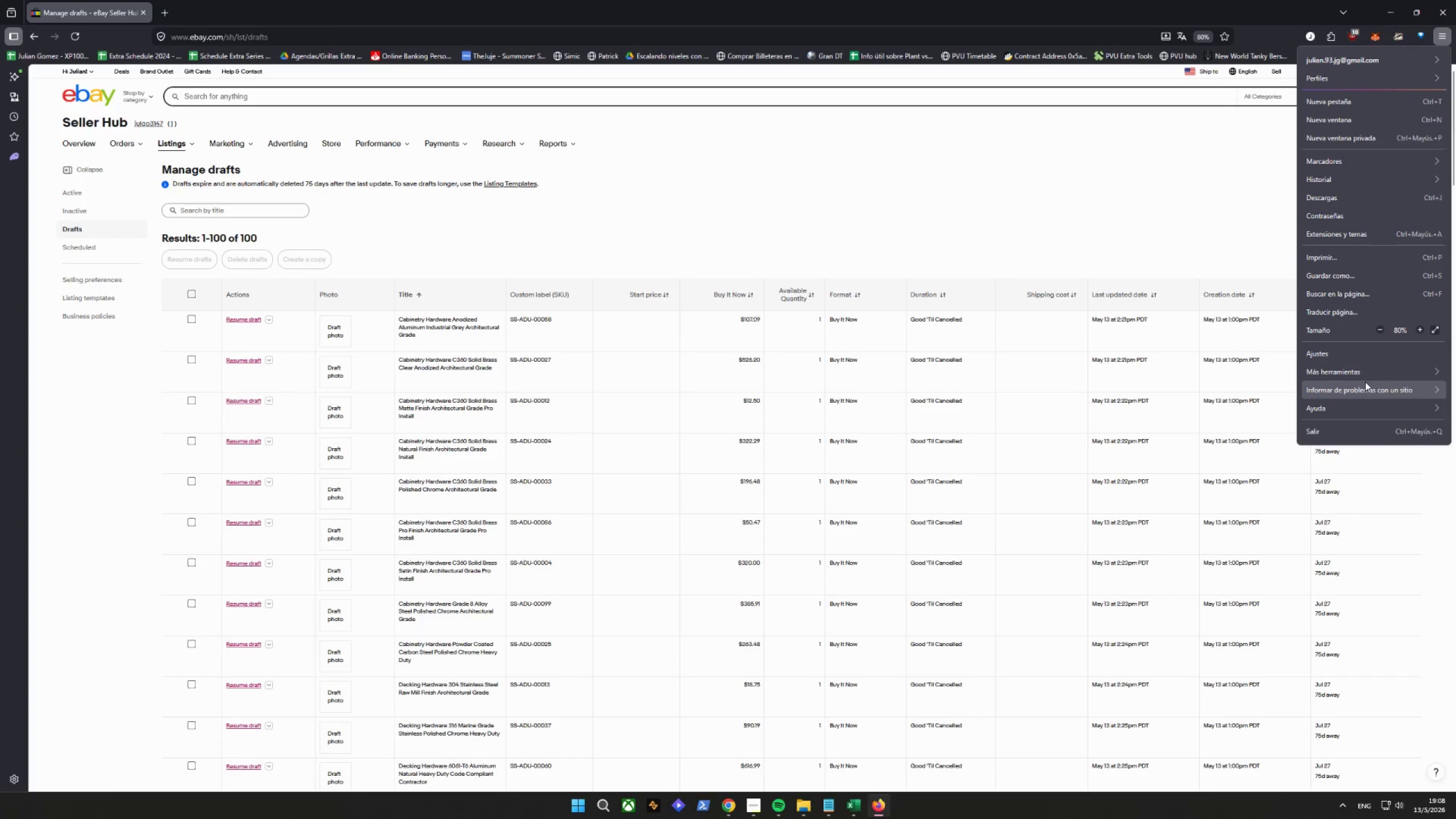 
scroll: coordinate [1374, 382], scroll_direction: down, amount: 3.0
 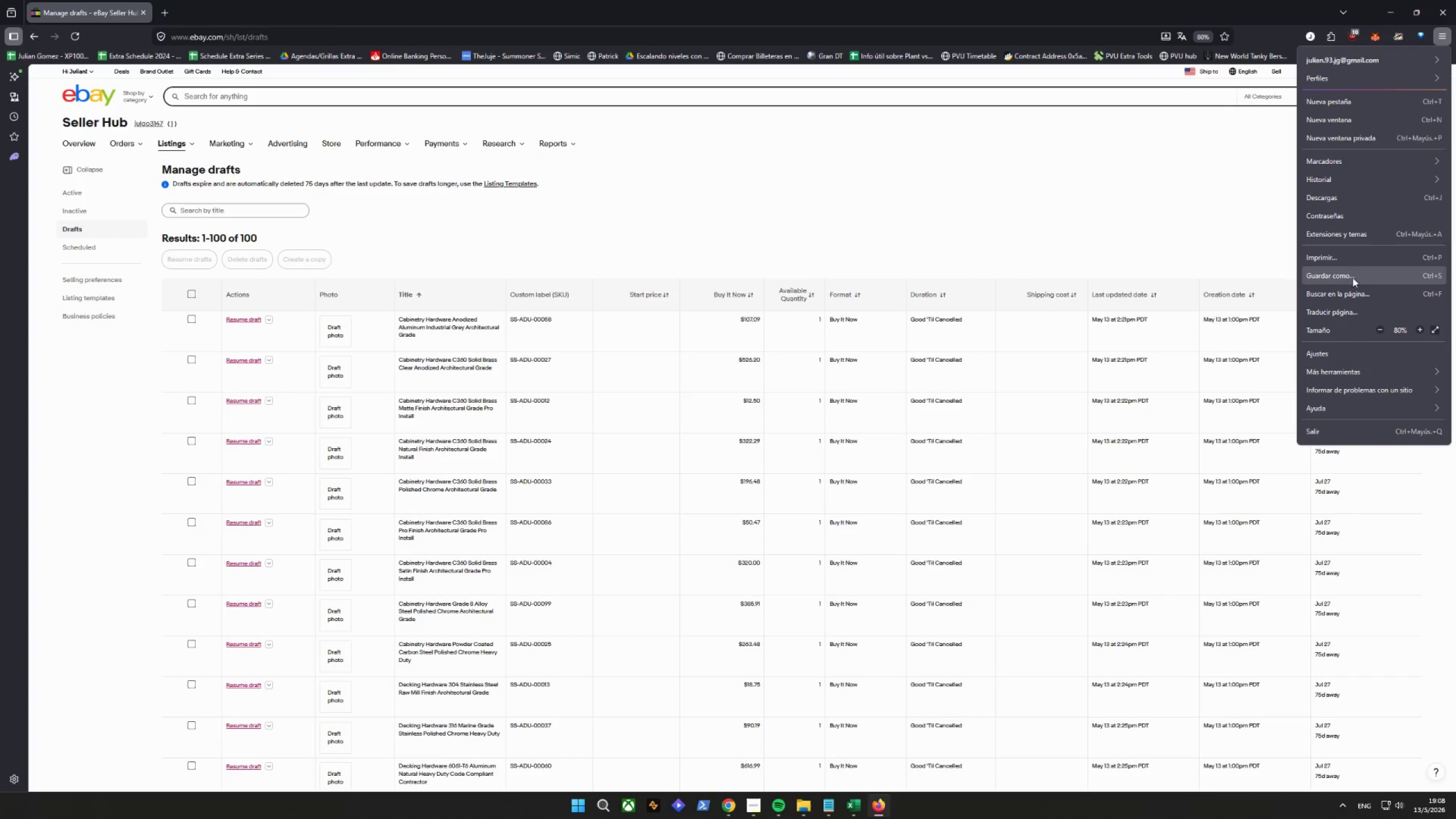 
left_click([1353, 300])
 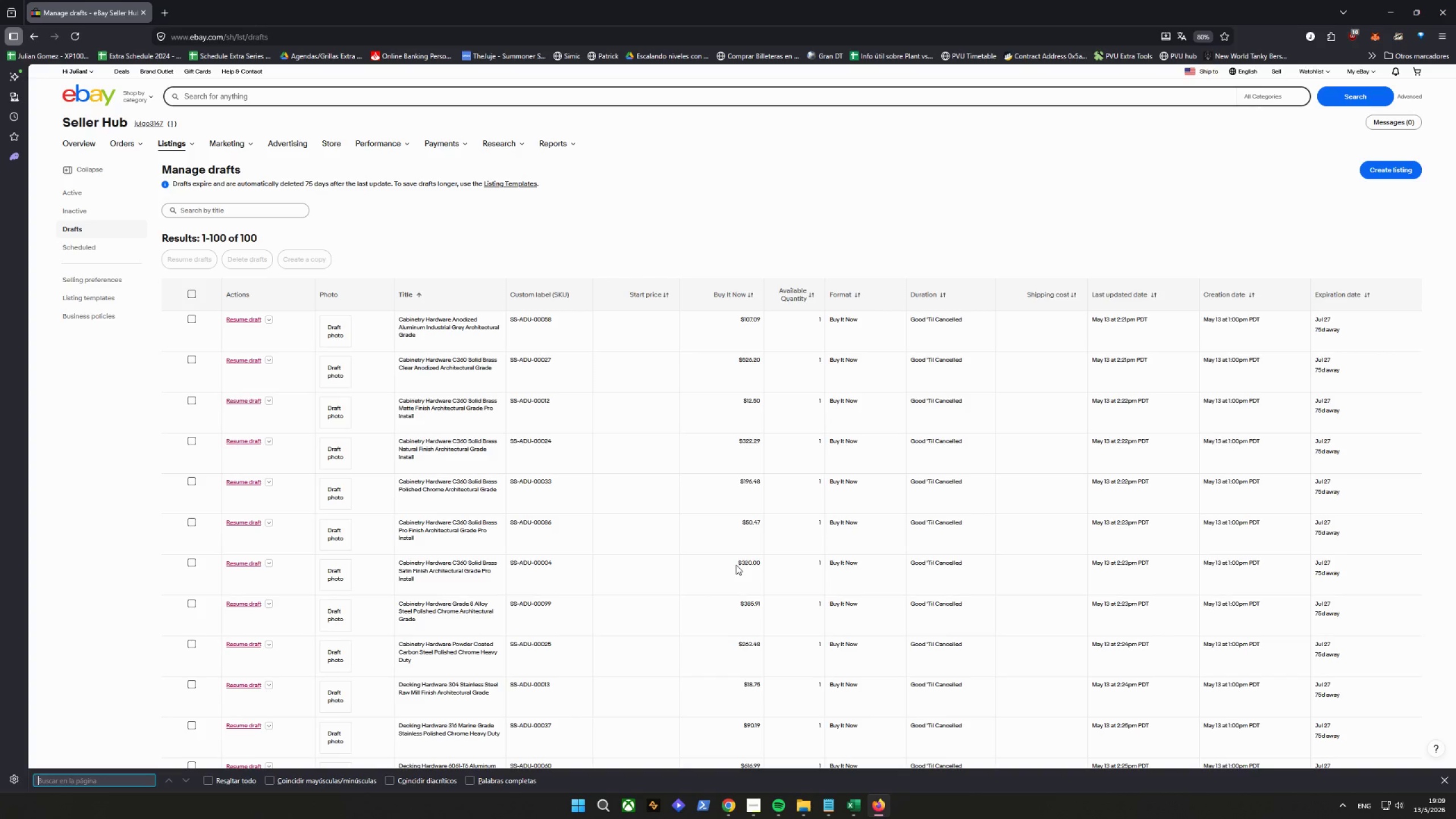 
wait(19.27)
 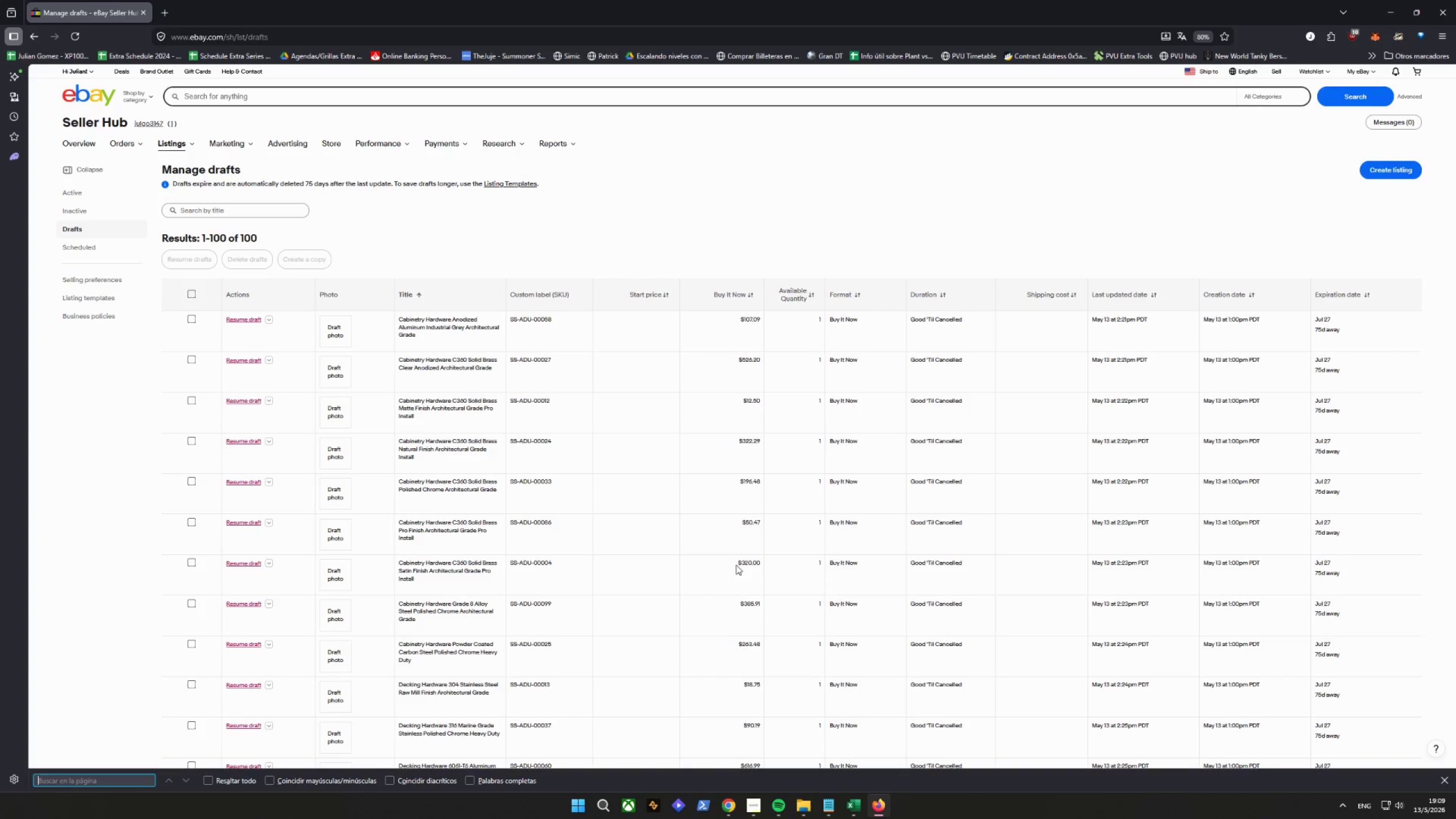 
type(ss)
key(Backspace)
key(Backspace)
key(Backspace)
type(SS-ADU-00001)
 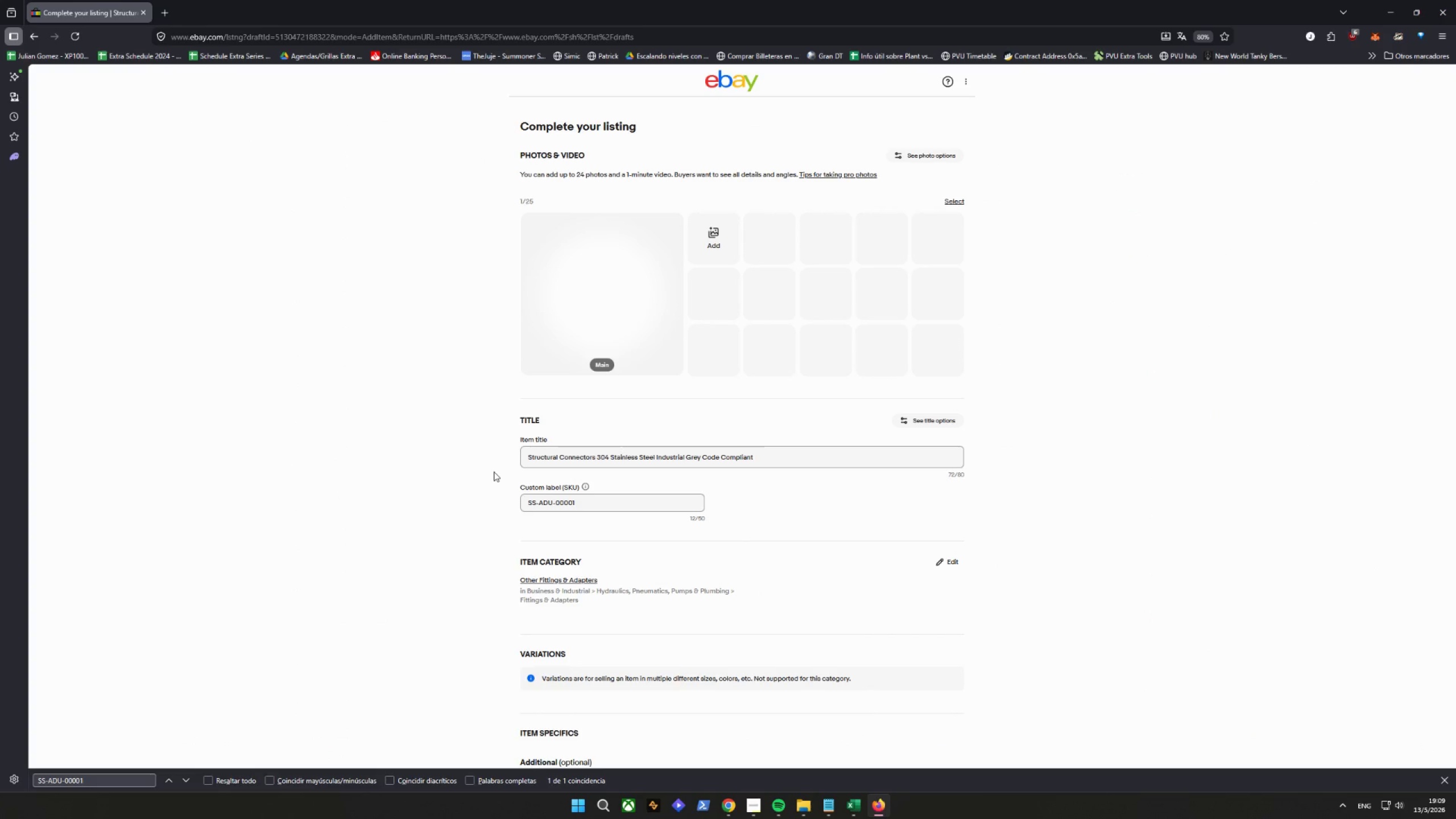 
wait(16.33)
 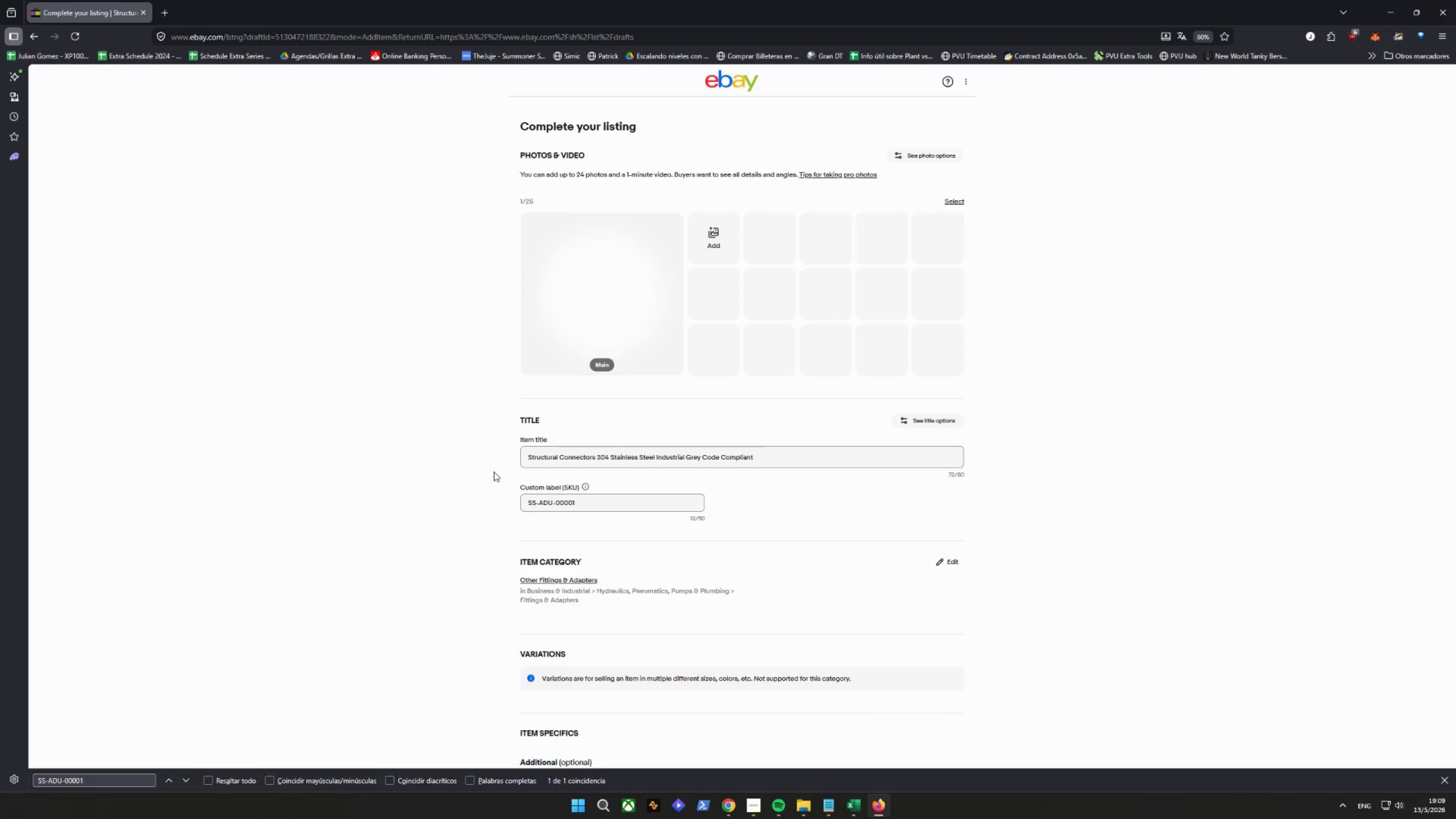 
scroll: coordinate [652, 555], scroll_direction: down, amount: 8.0
 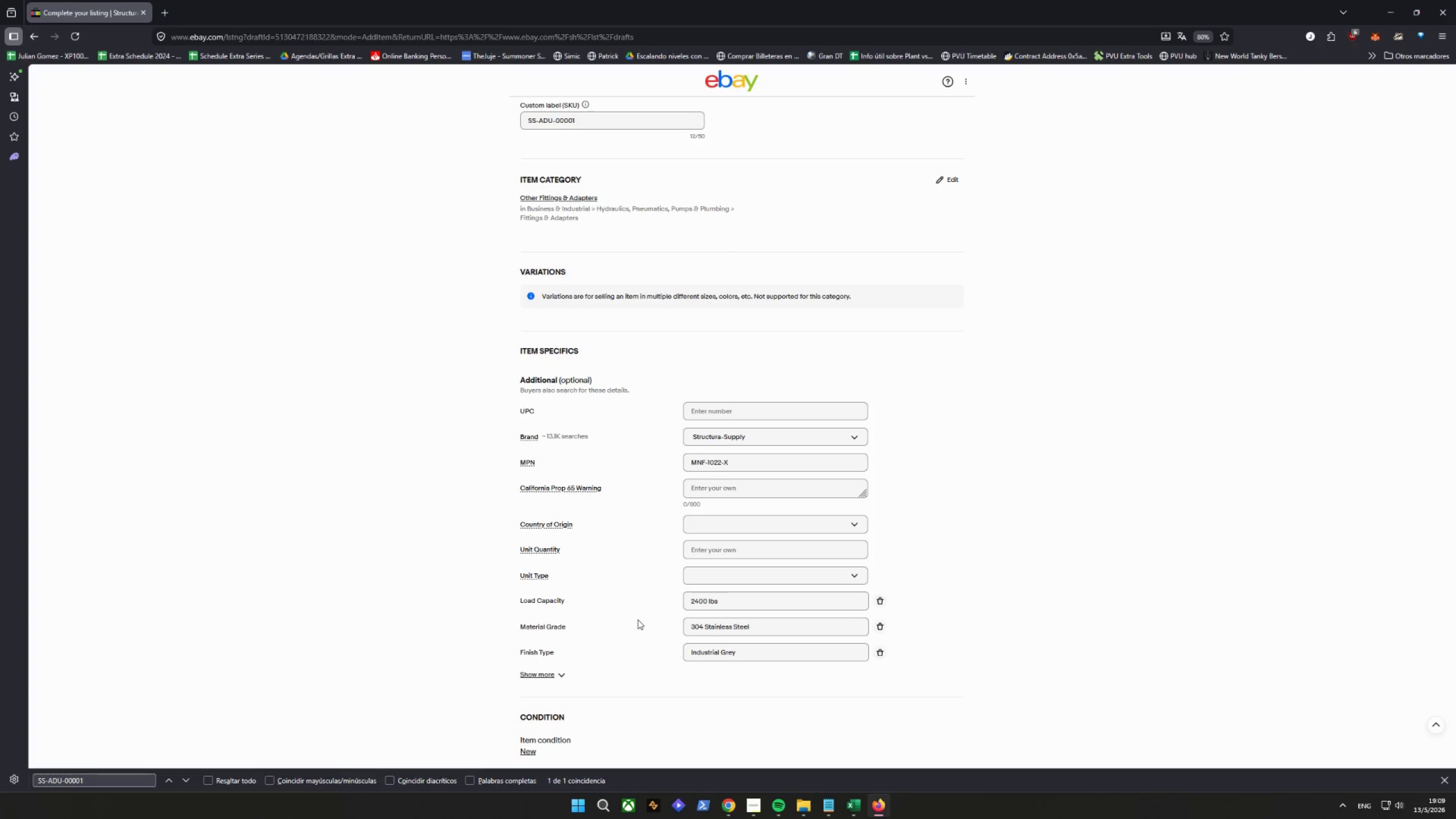 
wait(6.52)
 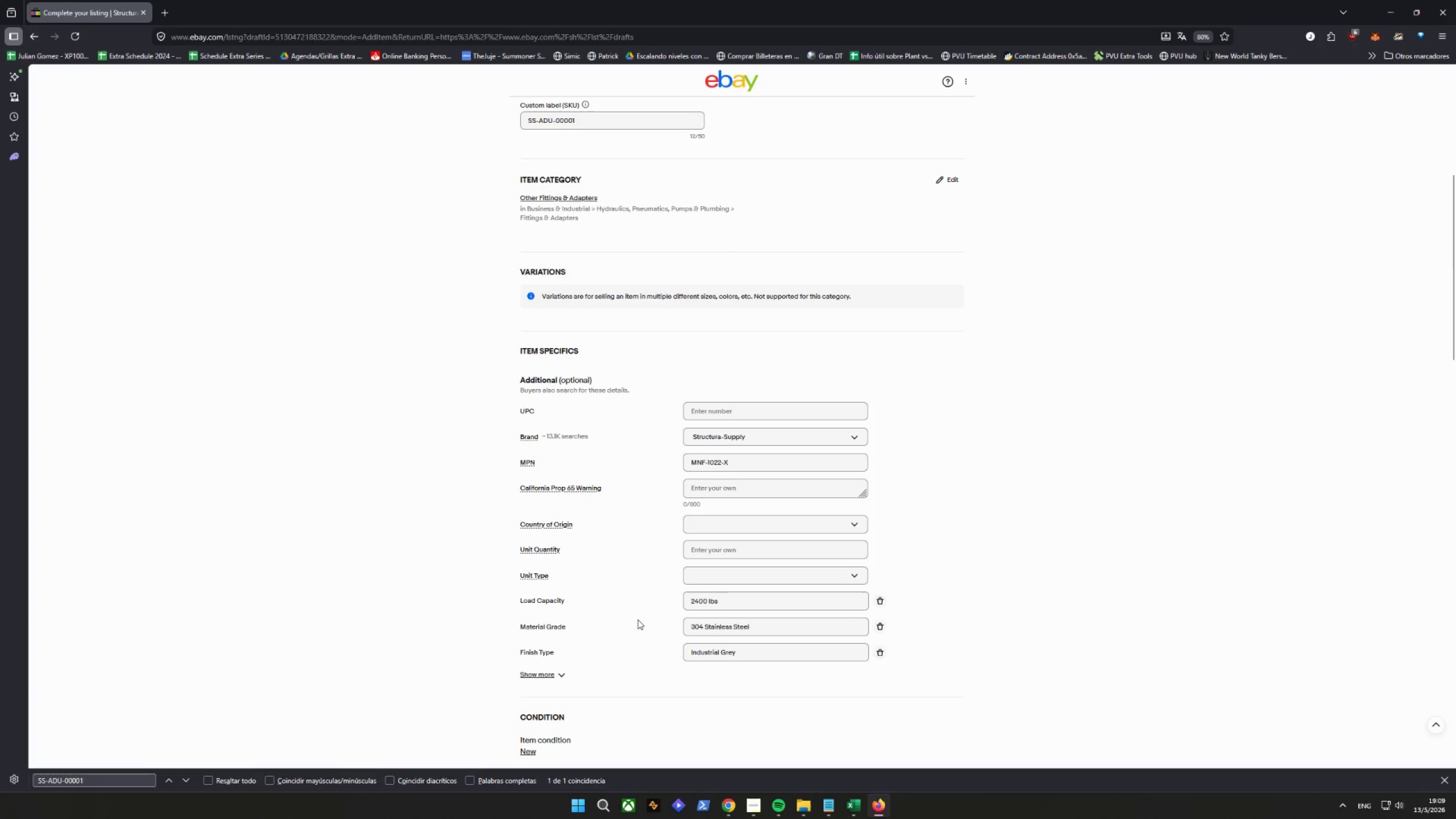 
scroll: coordinate [639, 612], scroll_direction: down, amount: 2.0
 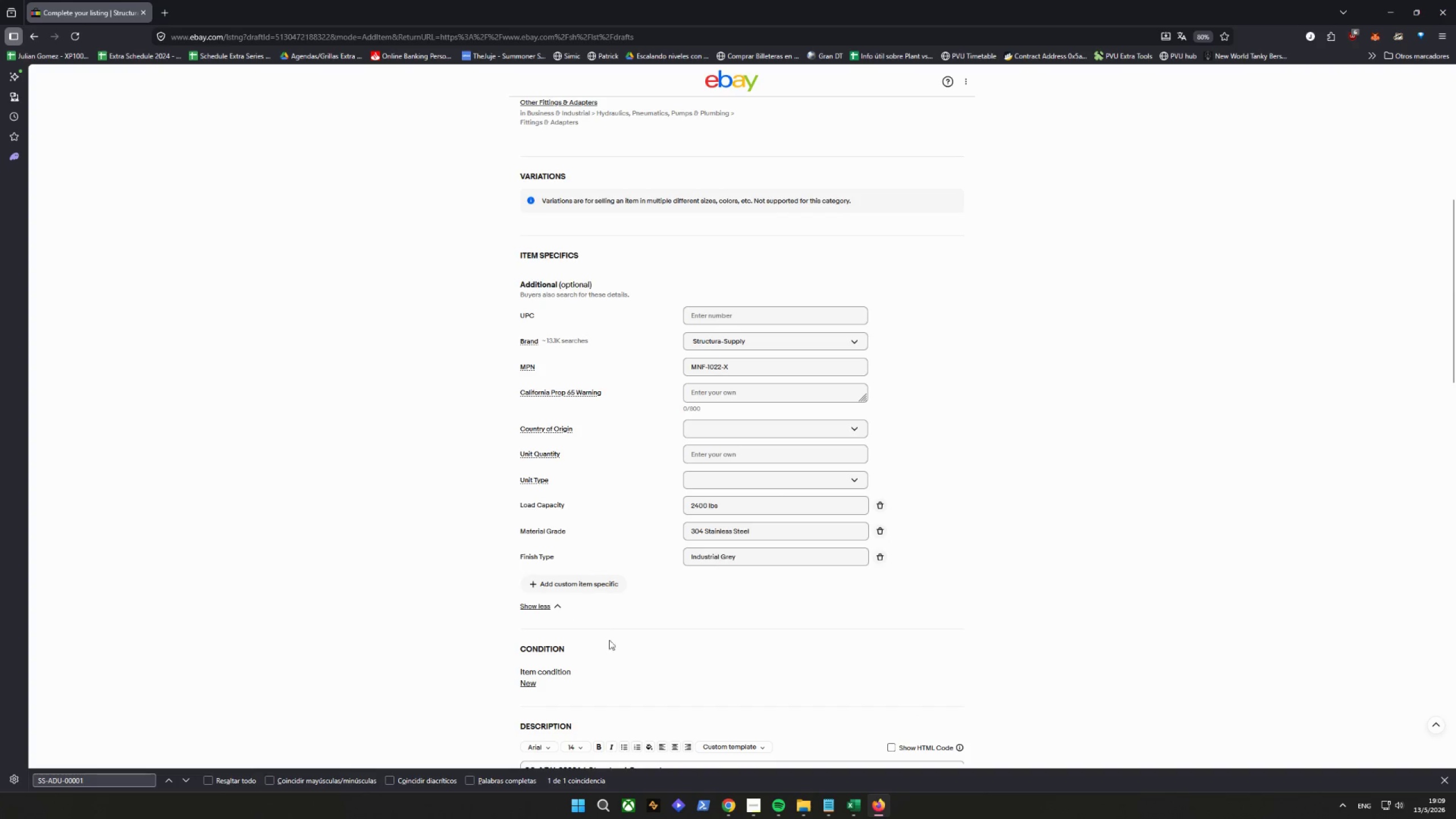 
left_click([564, 579])
 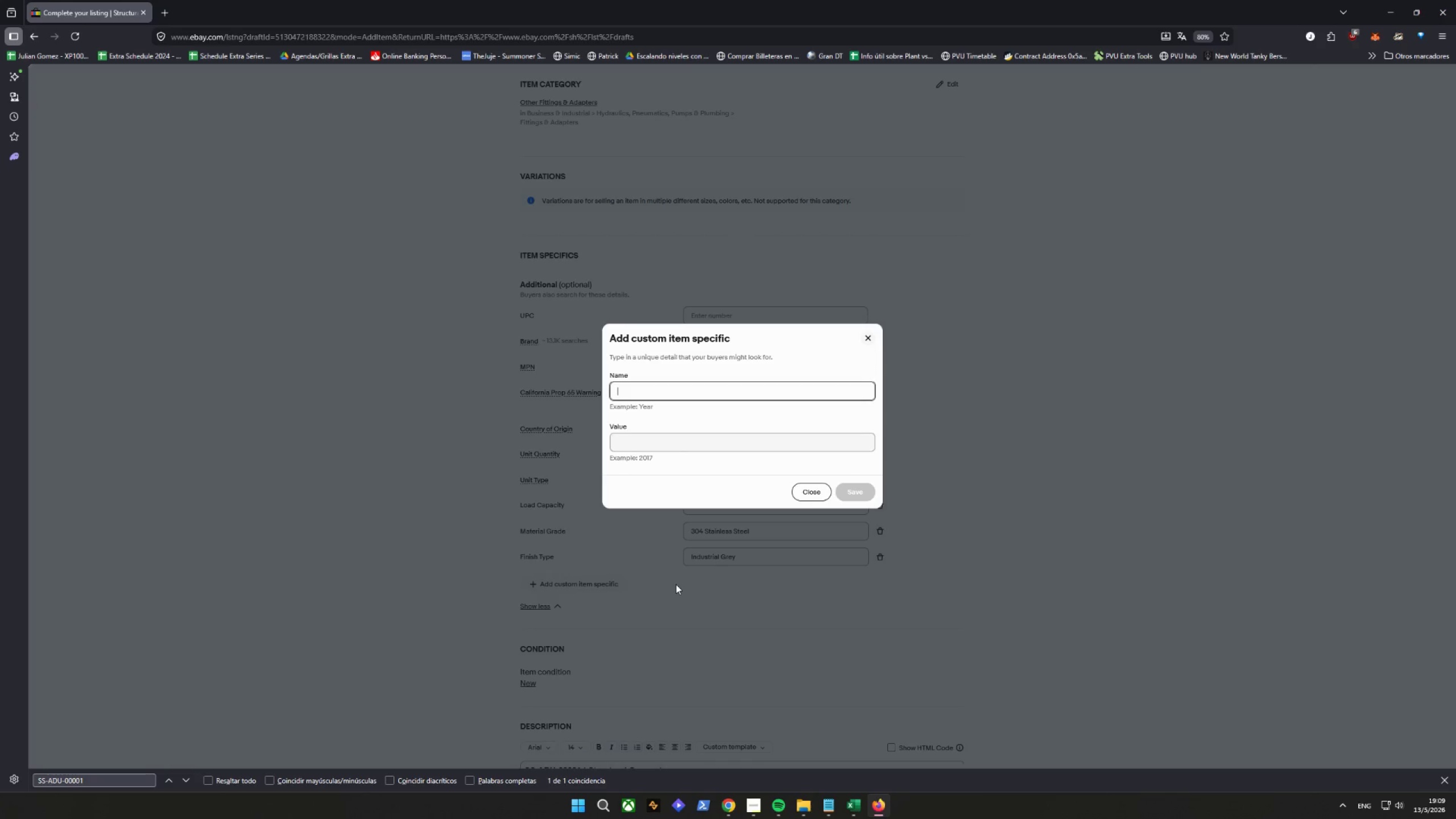 
type(cOMPATIBLERcO)
key(Backspace)
type(C)
key(Backspace)
key(Backspace)
type(Compativle)
key(Backspace)
key(Backspace)
key(Backspace)
type(ble Post Size)
key(Tab)
type(4x4)
 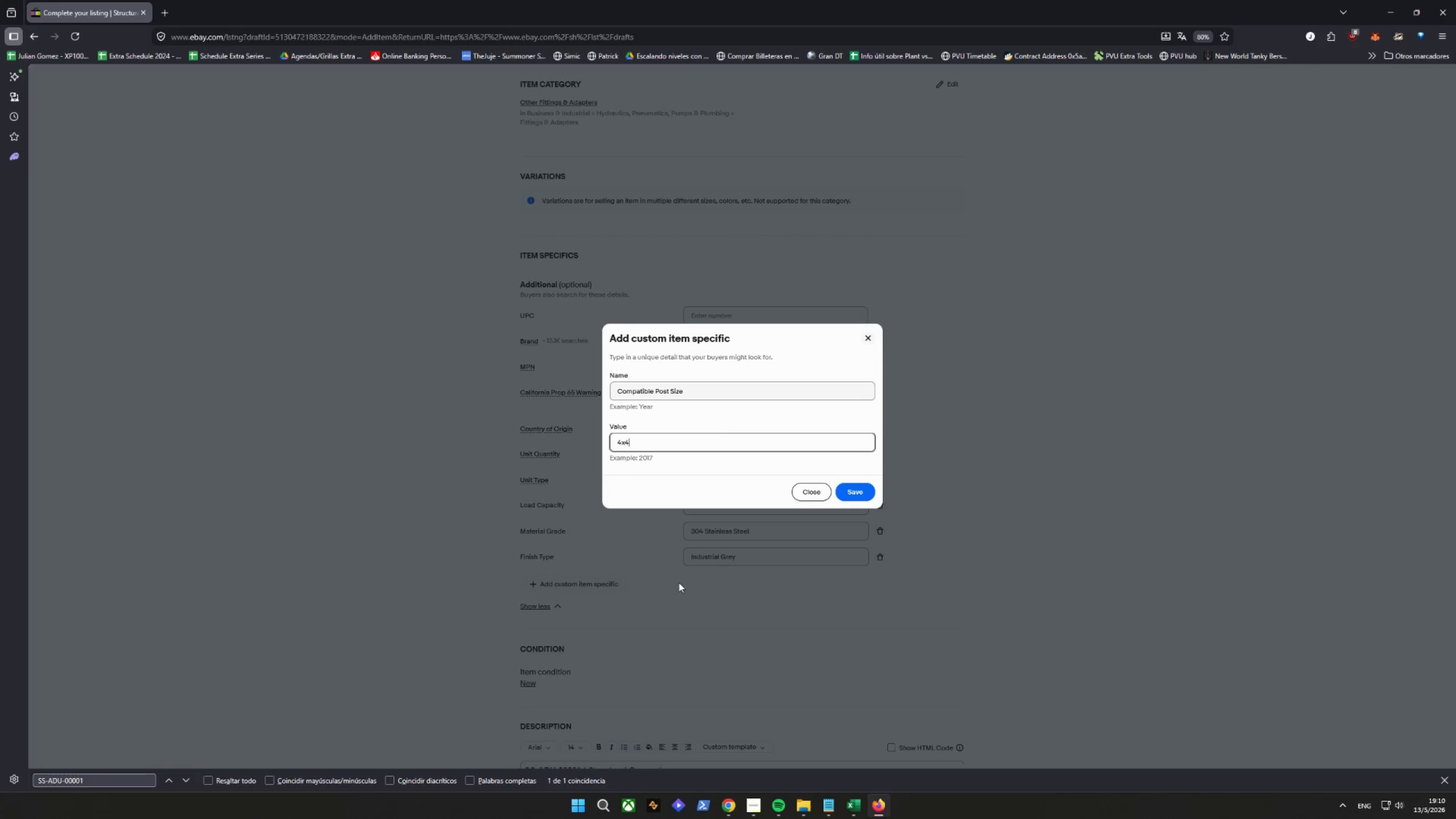 
left_click([855, 494])
 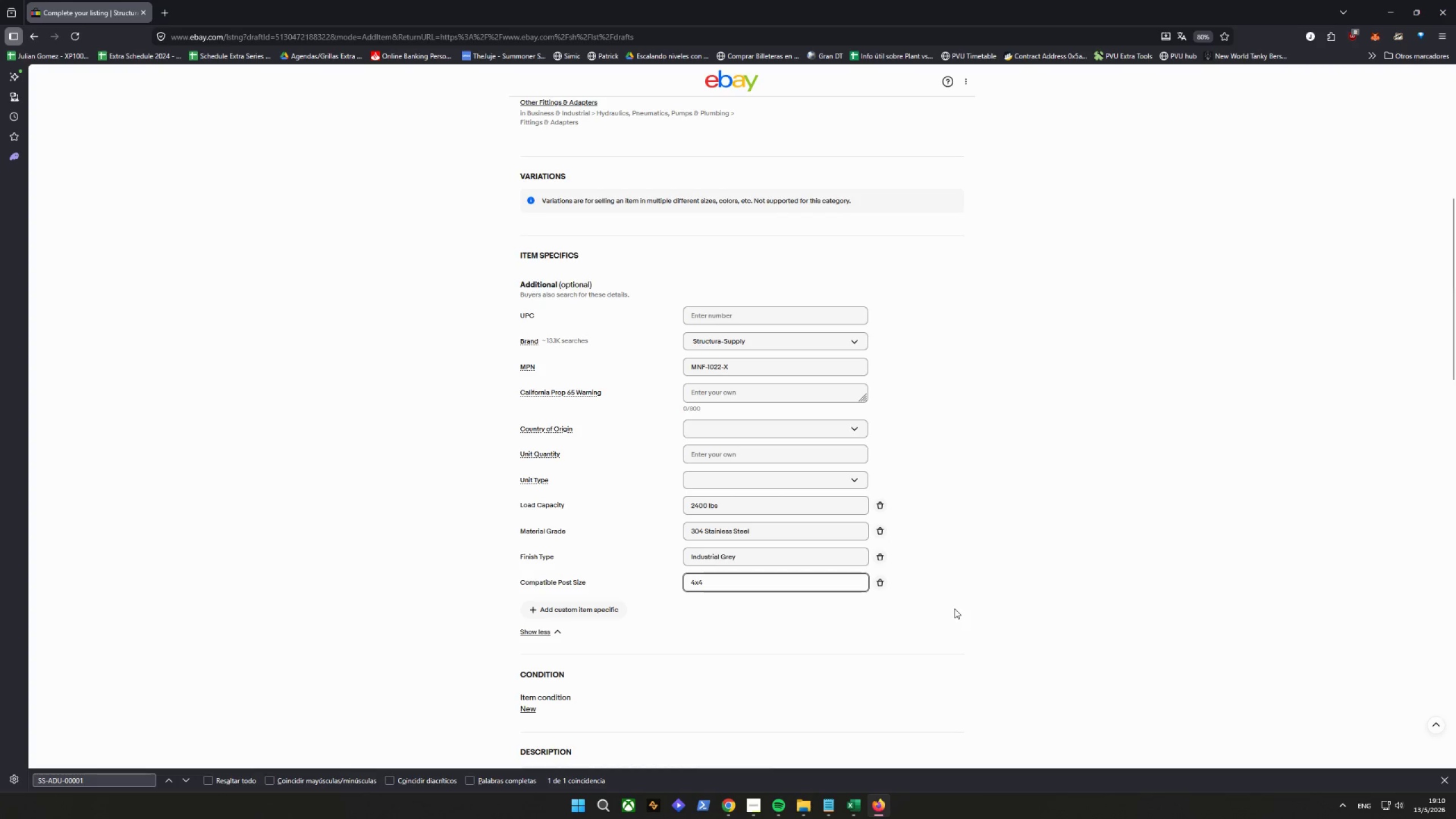 
scroll: coordinate [837, 638], scroll_direction: down, amount: 8.0
 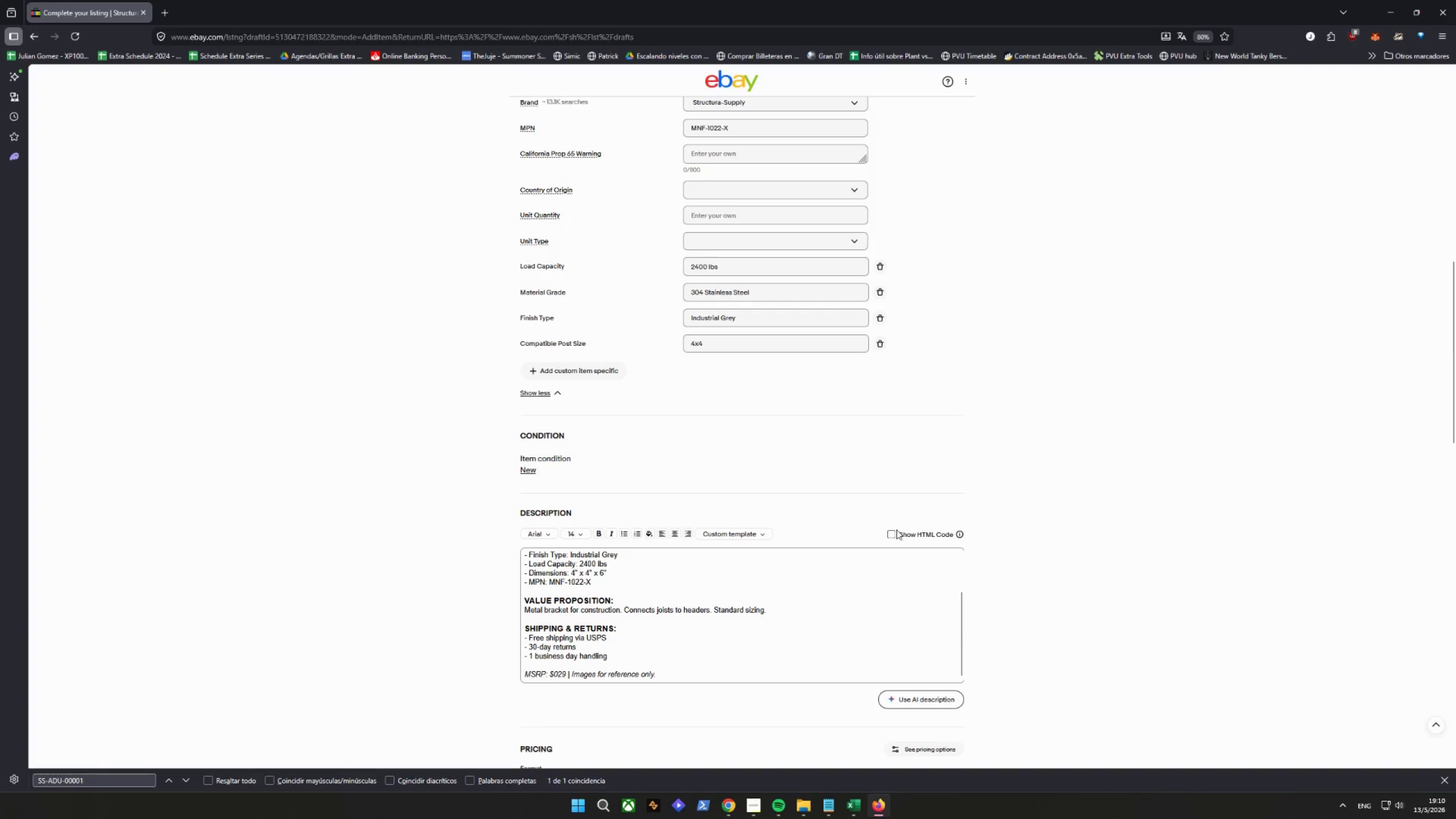 
double_click([891, 536])
 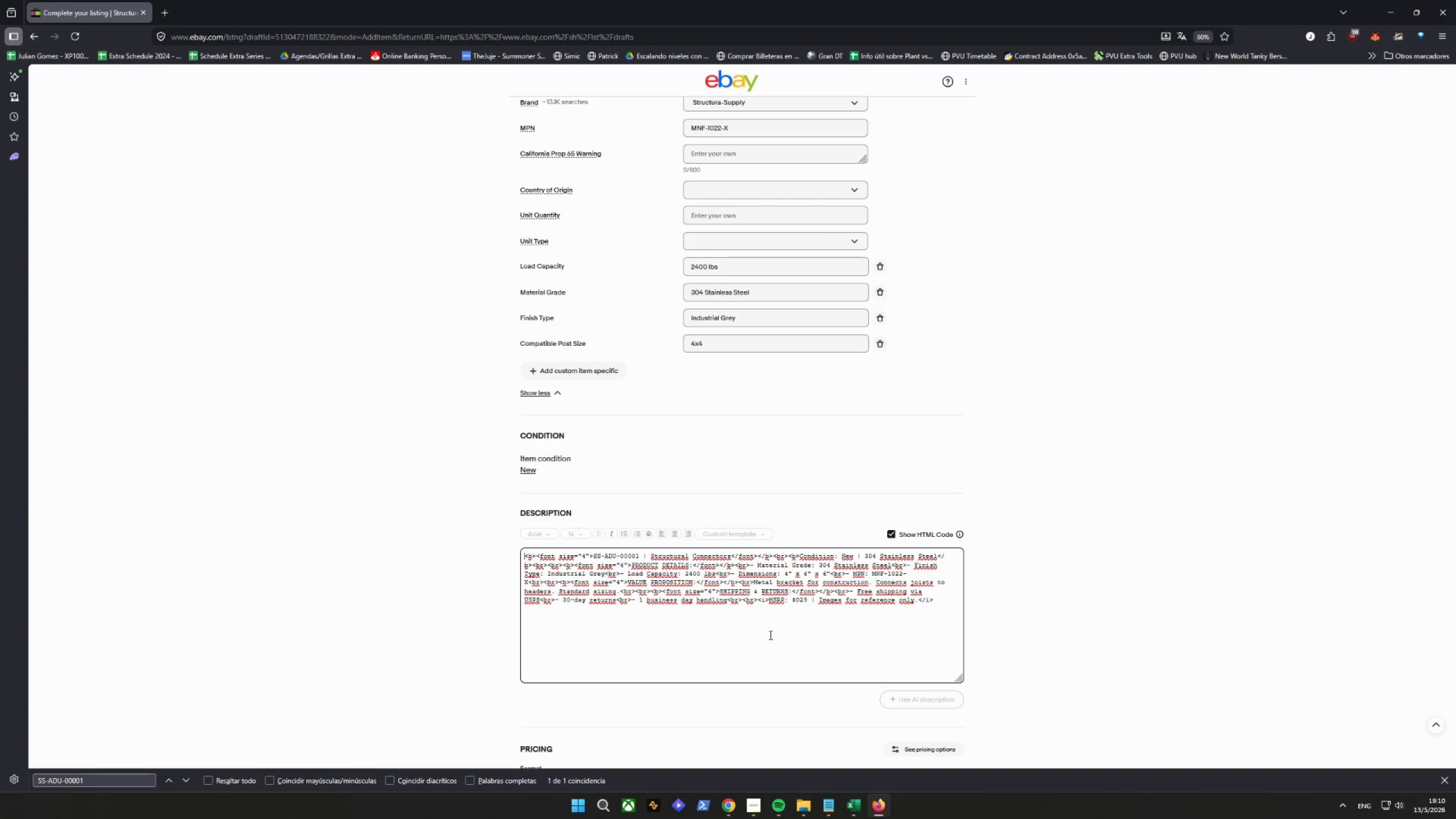 
wait(23.54)
 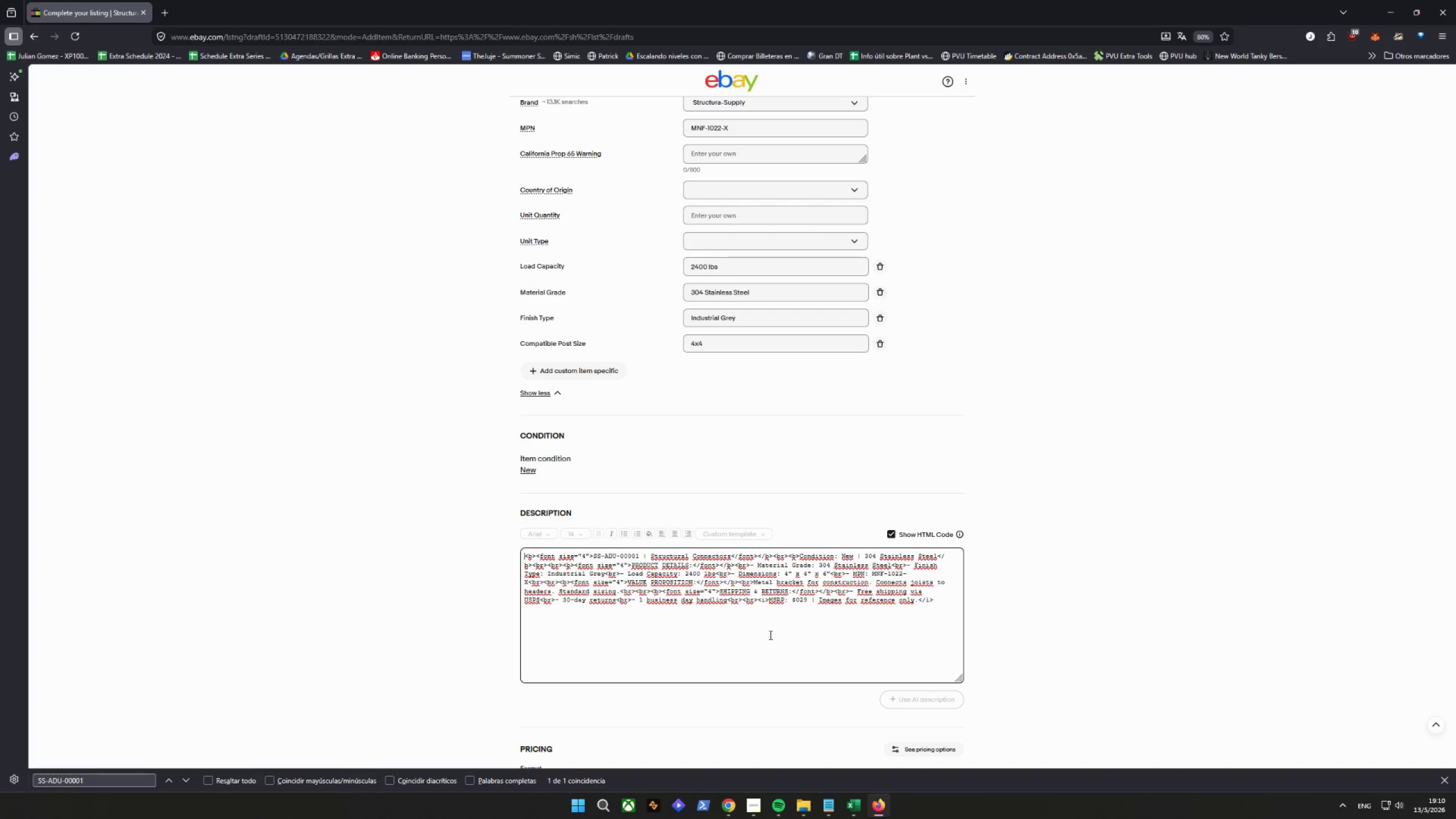 
mouse_move([752, 804])
 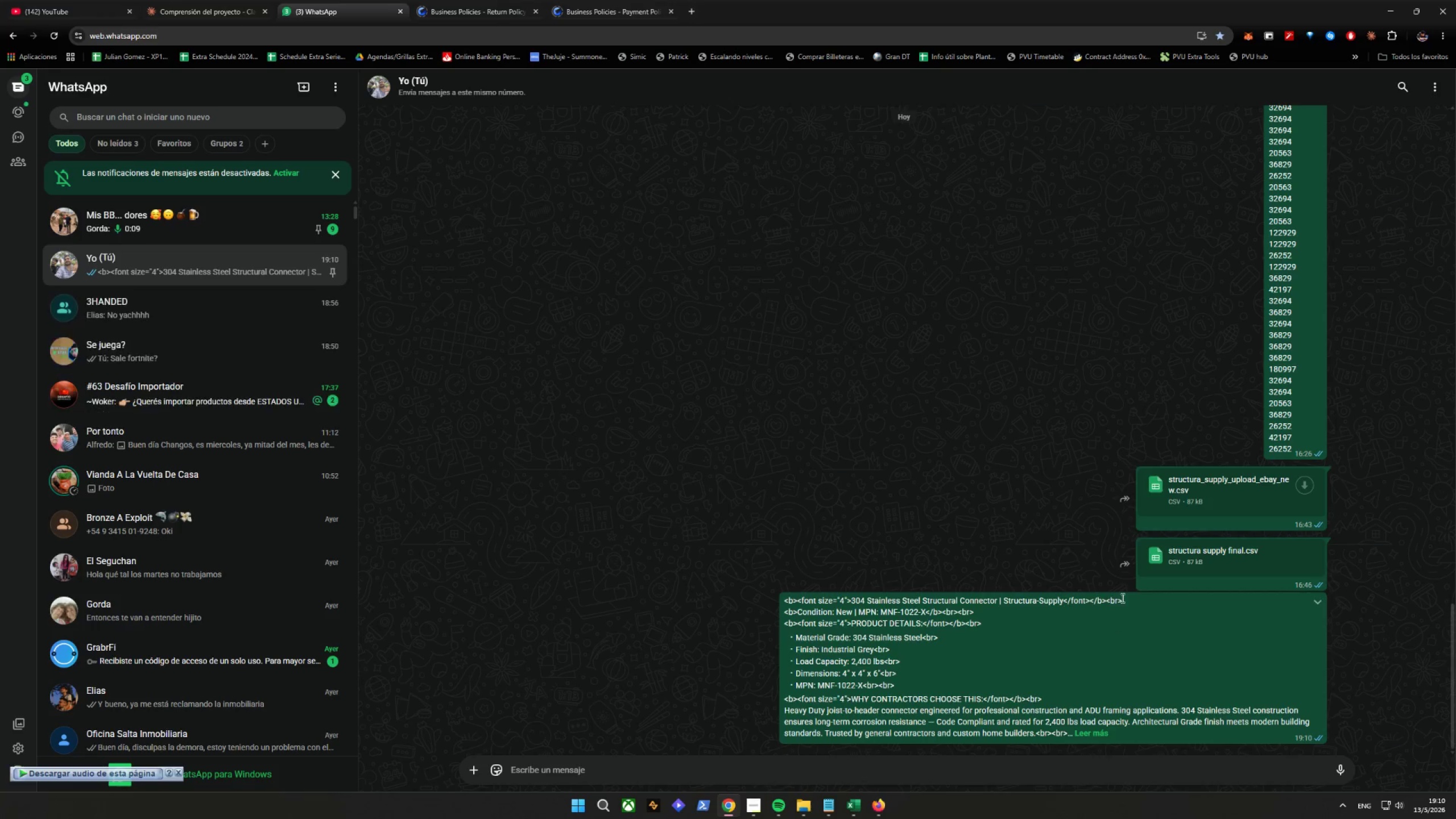 
right_click([1040, 669])
 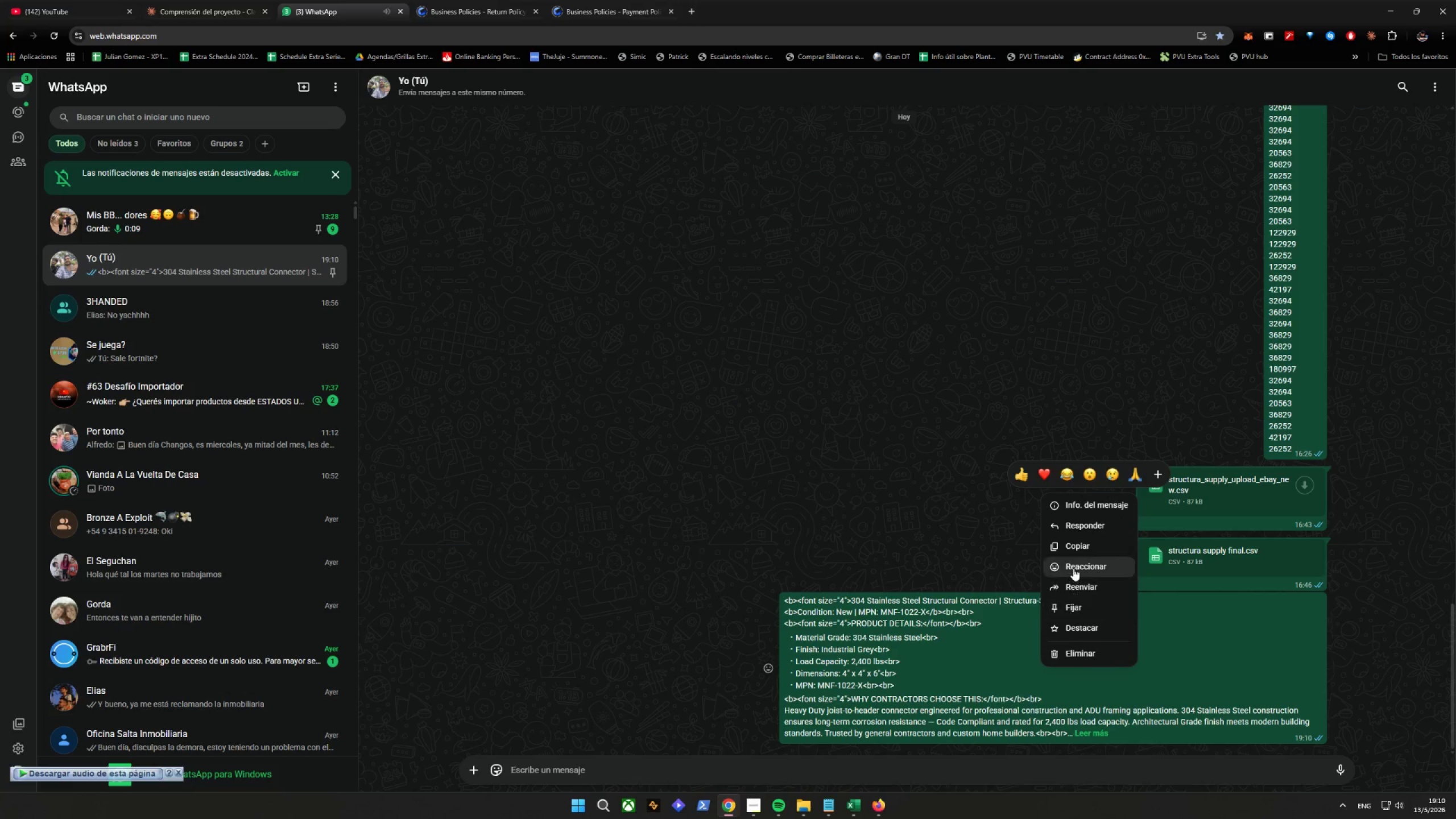 
scroll: coordinate [1085, 642], scroll_direction: down, amount: 4.0
 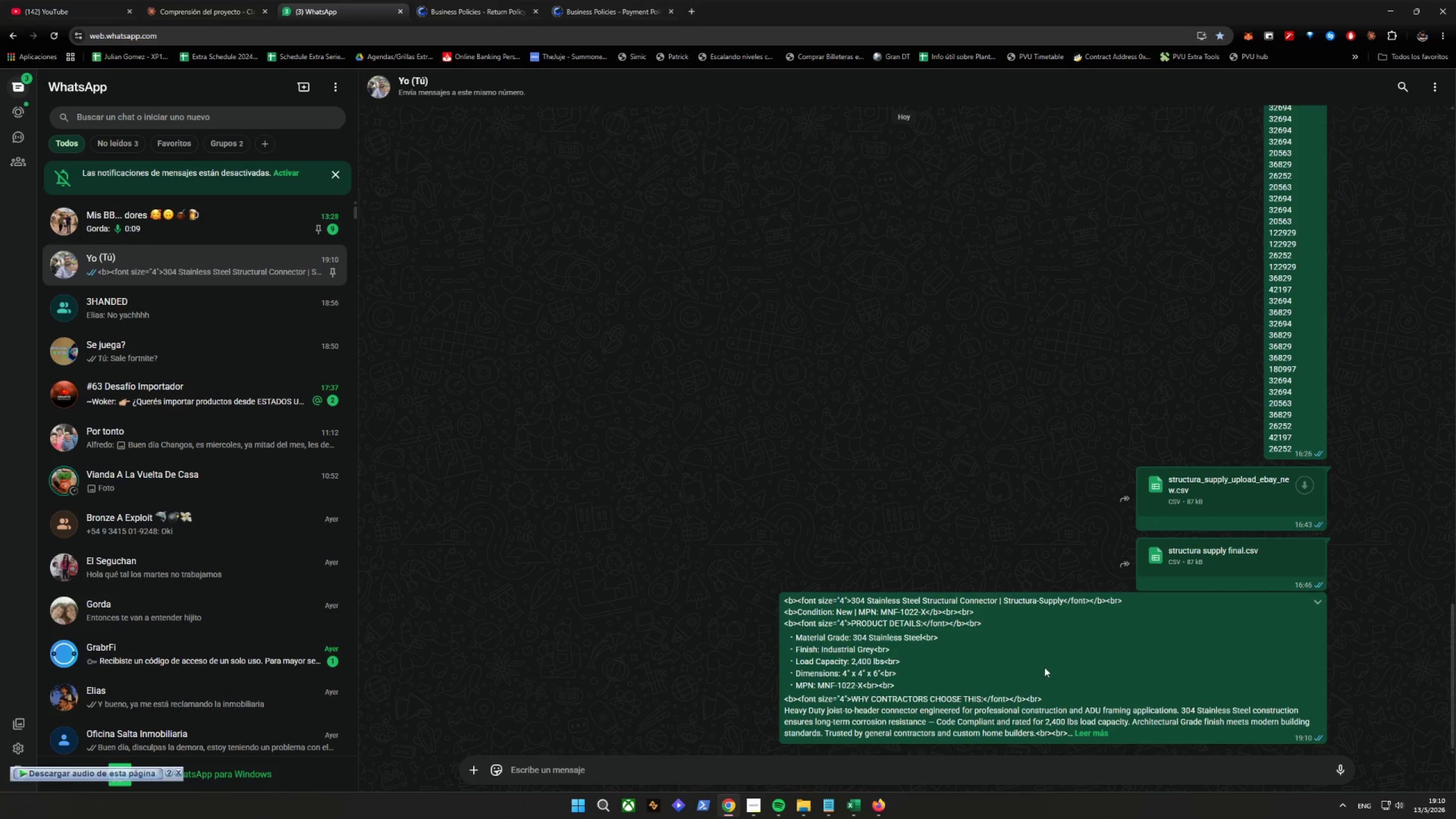 
left_click([1078, 547])
 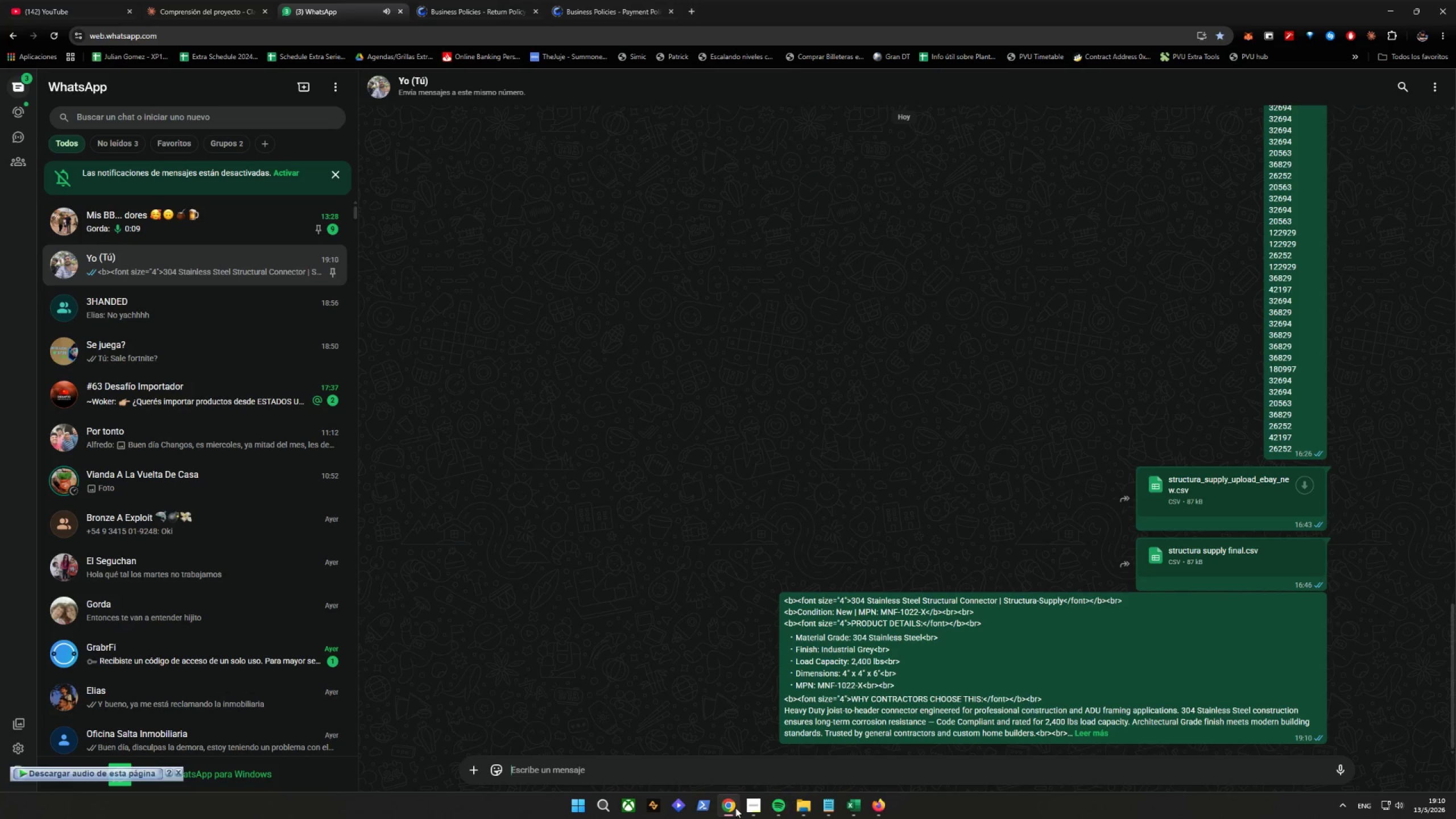 
left_click([726, 808])
 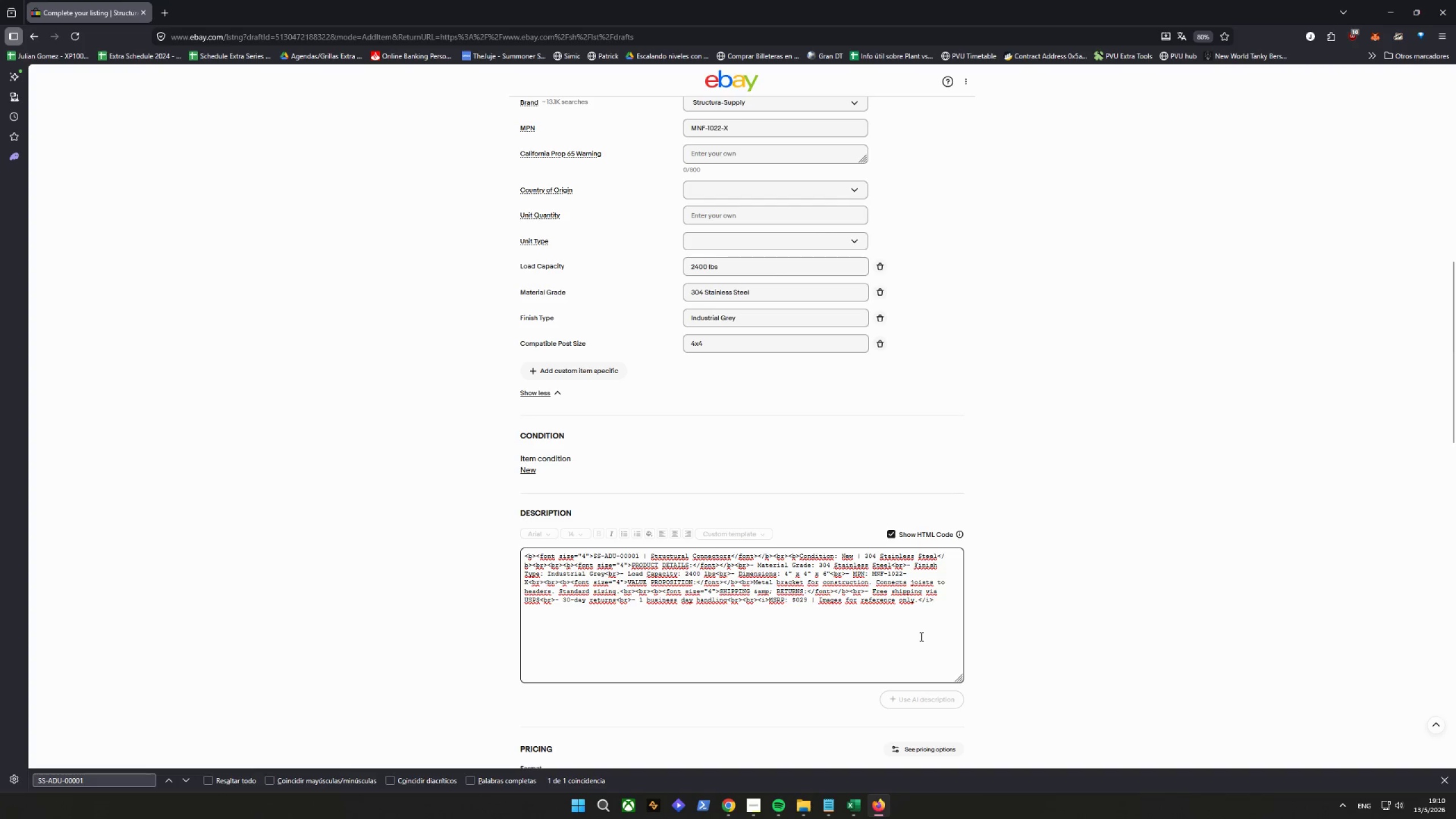 
left_click_drag(start_coordinate=[946, 605], to_coordinate=[428, 510])
 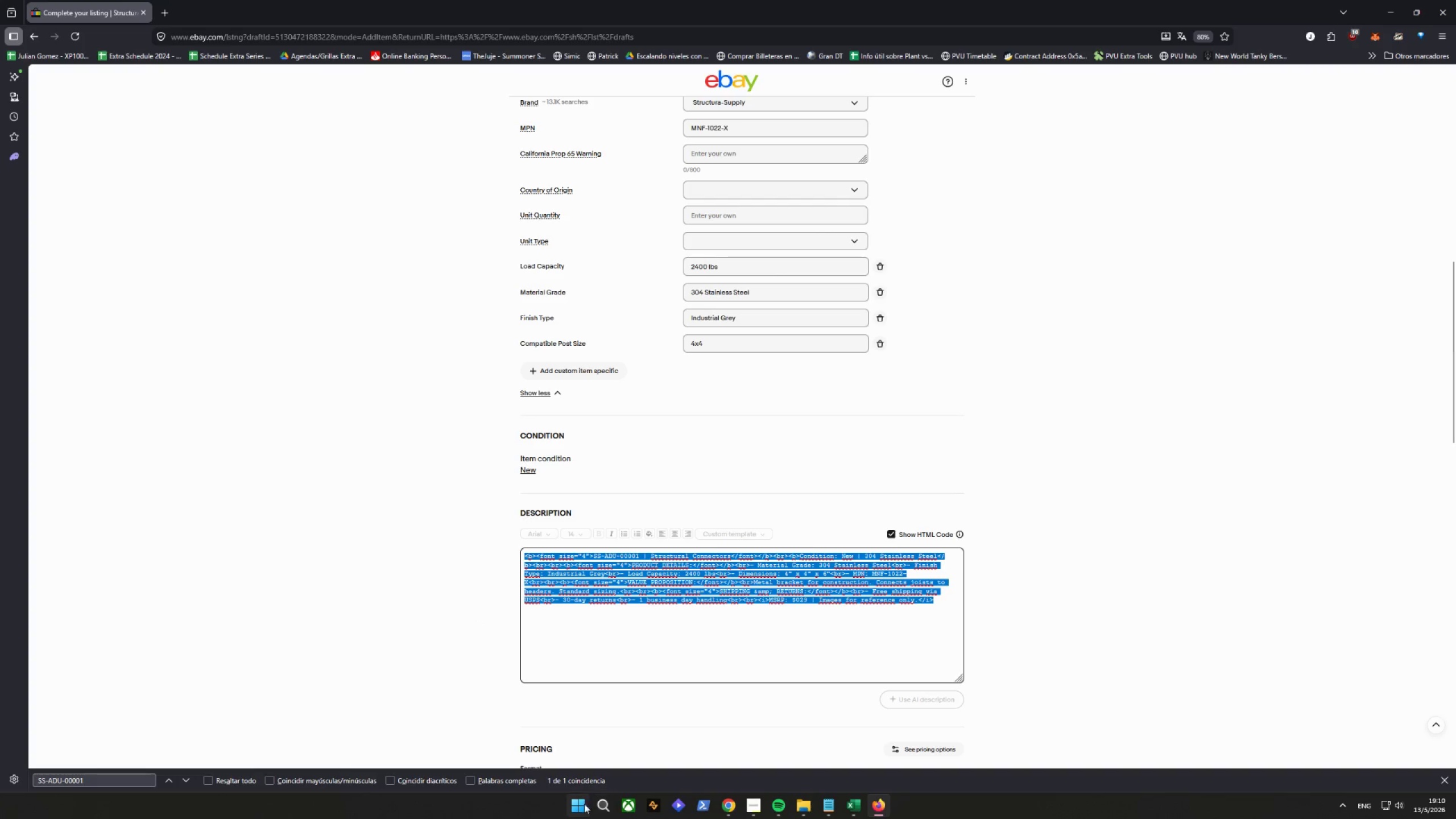 
key(Control+V)
 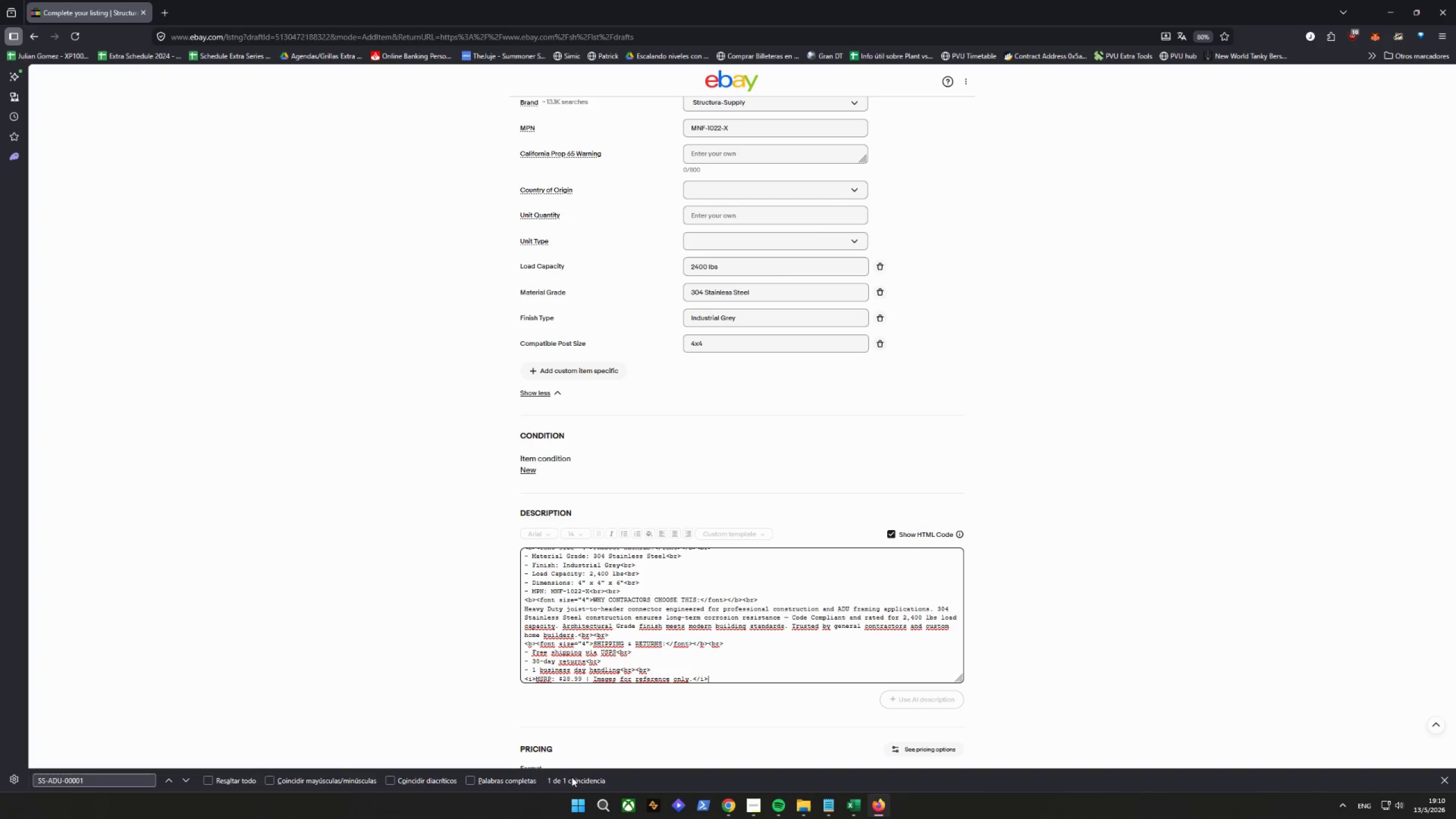 
wait(16.41)
 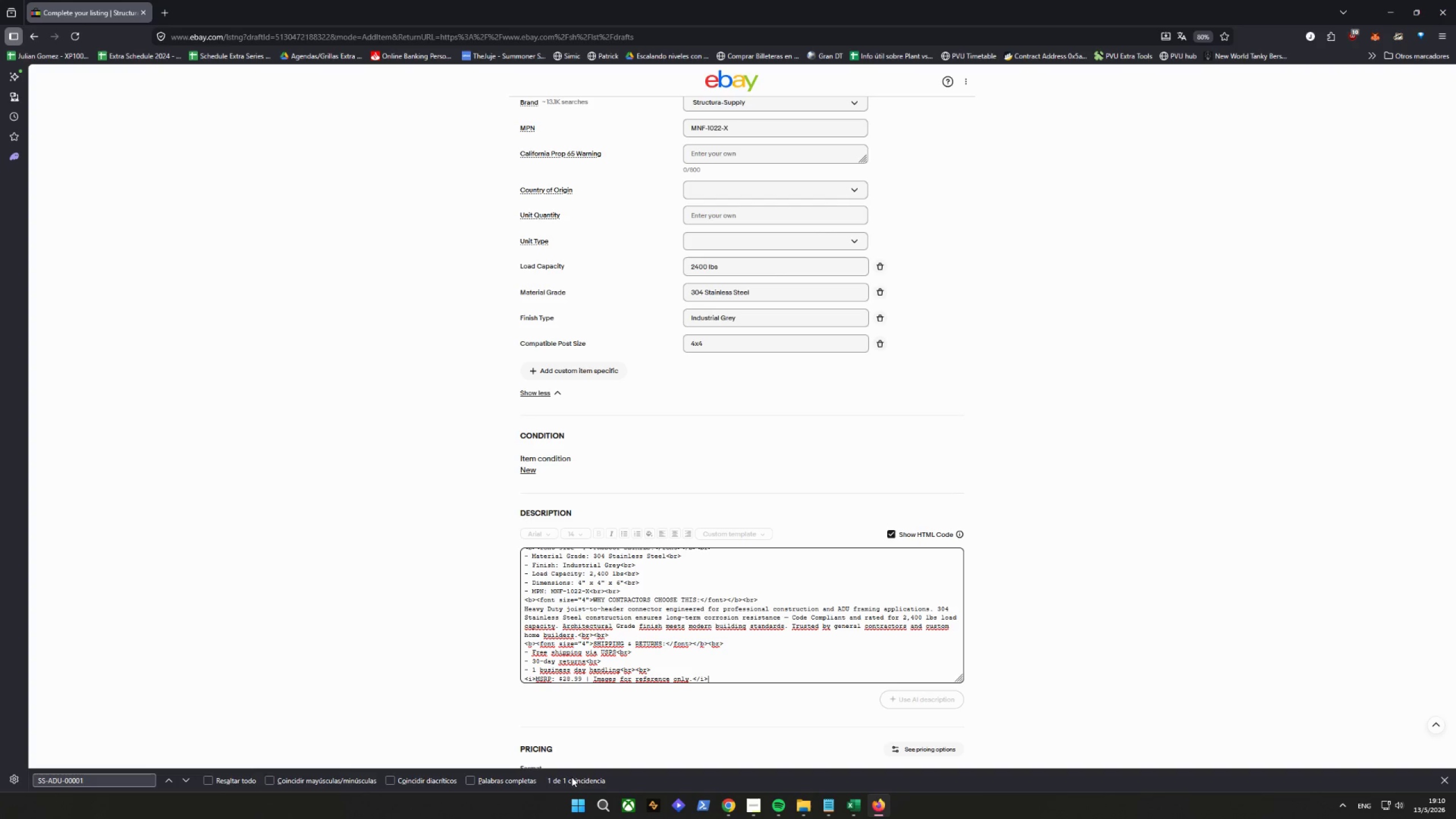 
scroll: coordinate [857, 594], scroll_direction: up, amount: 1.0
 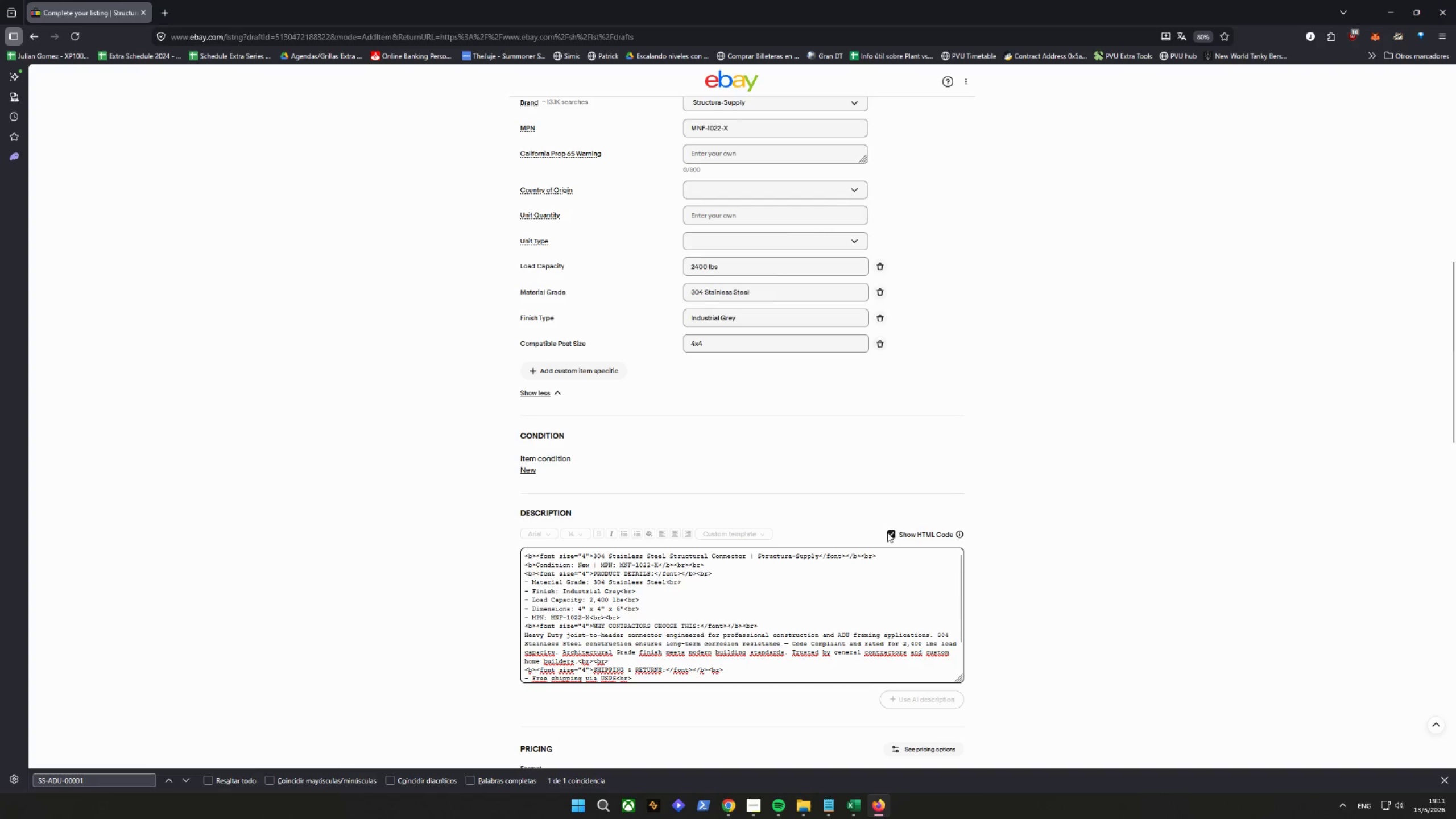 
left_click([889, 532])
 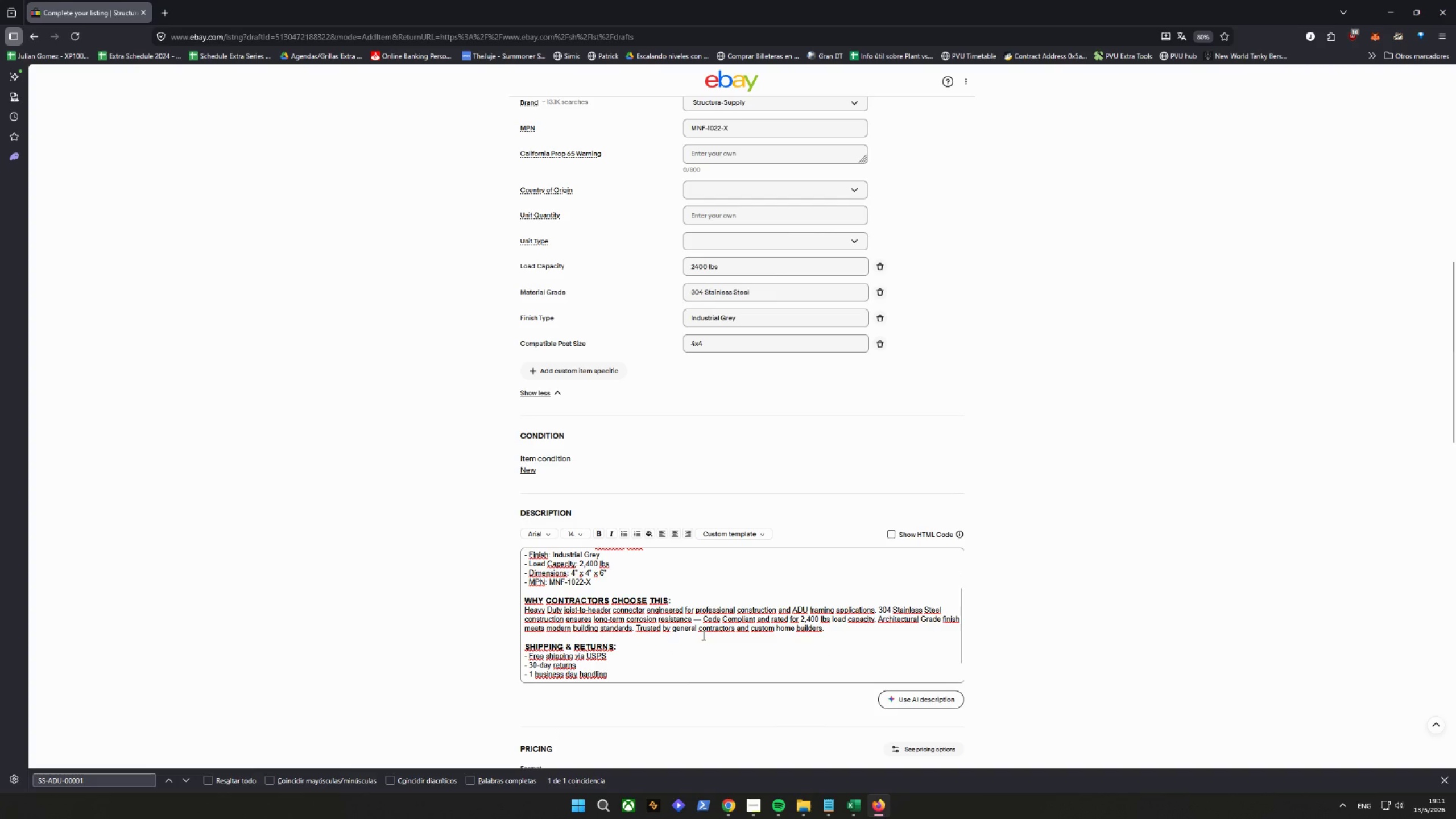 
right_click([698, 646])
 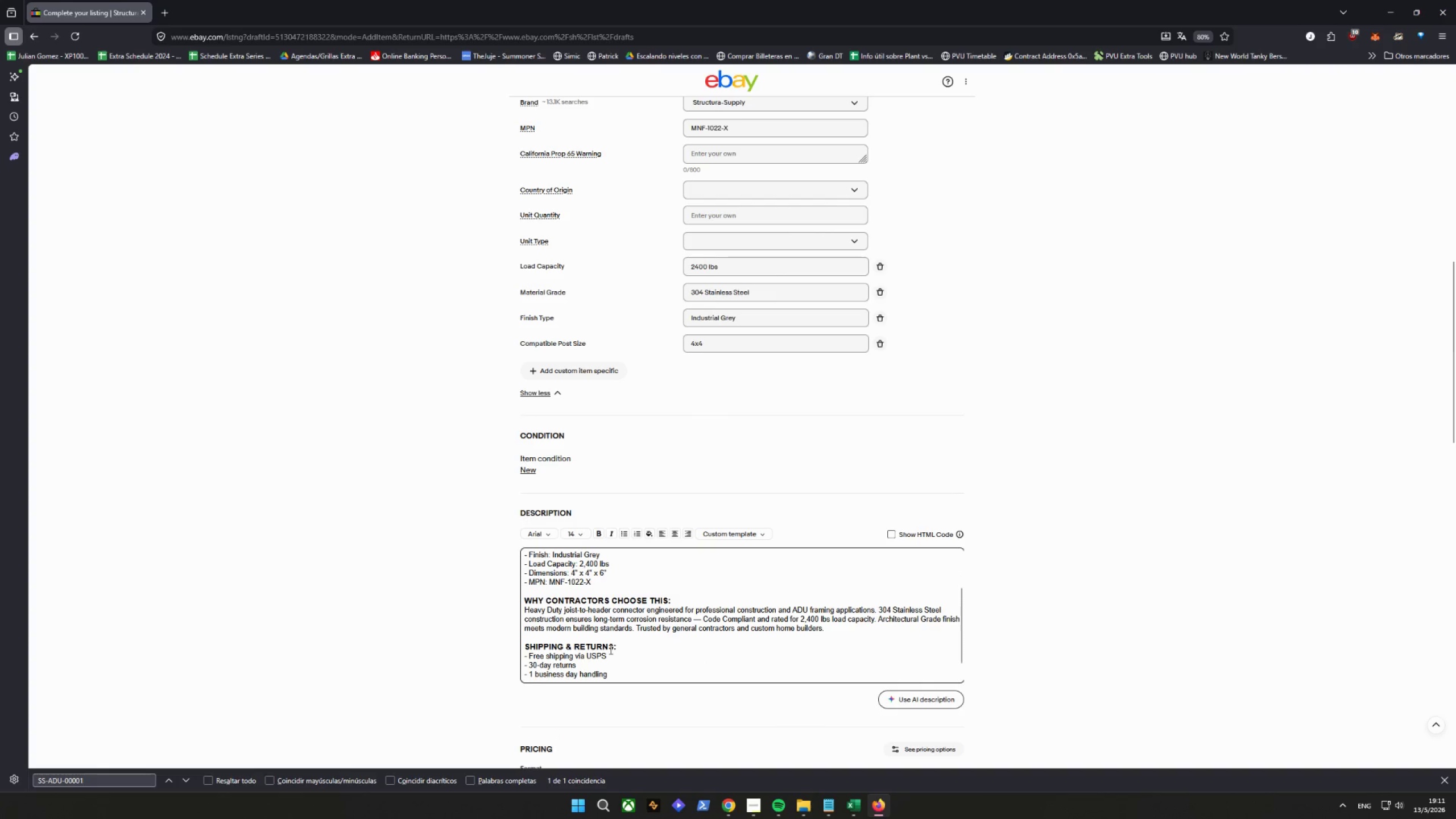 
scroll: coordinate [637, 658], scroll_direction: down, amount: 1.0
 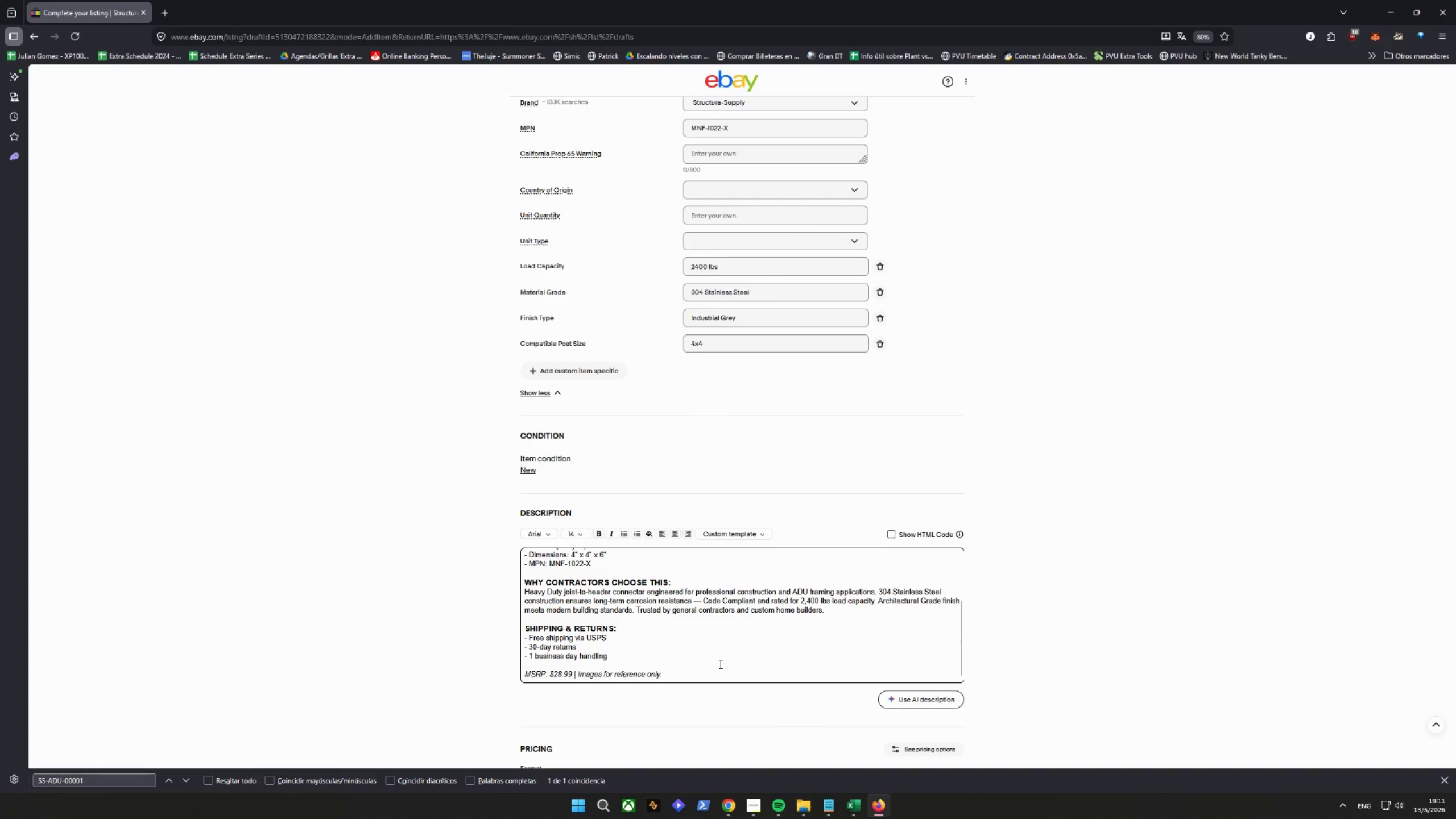 
scroll: coordinate [719, 664], scroll_direction: up, amount: 3.0
 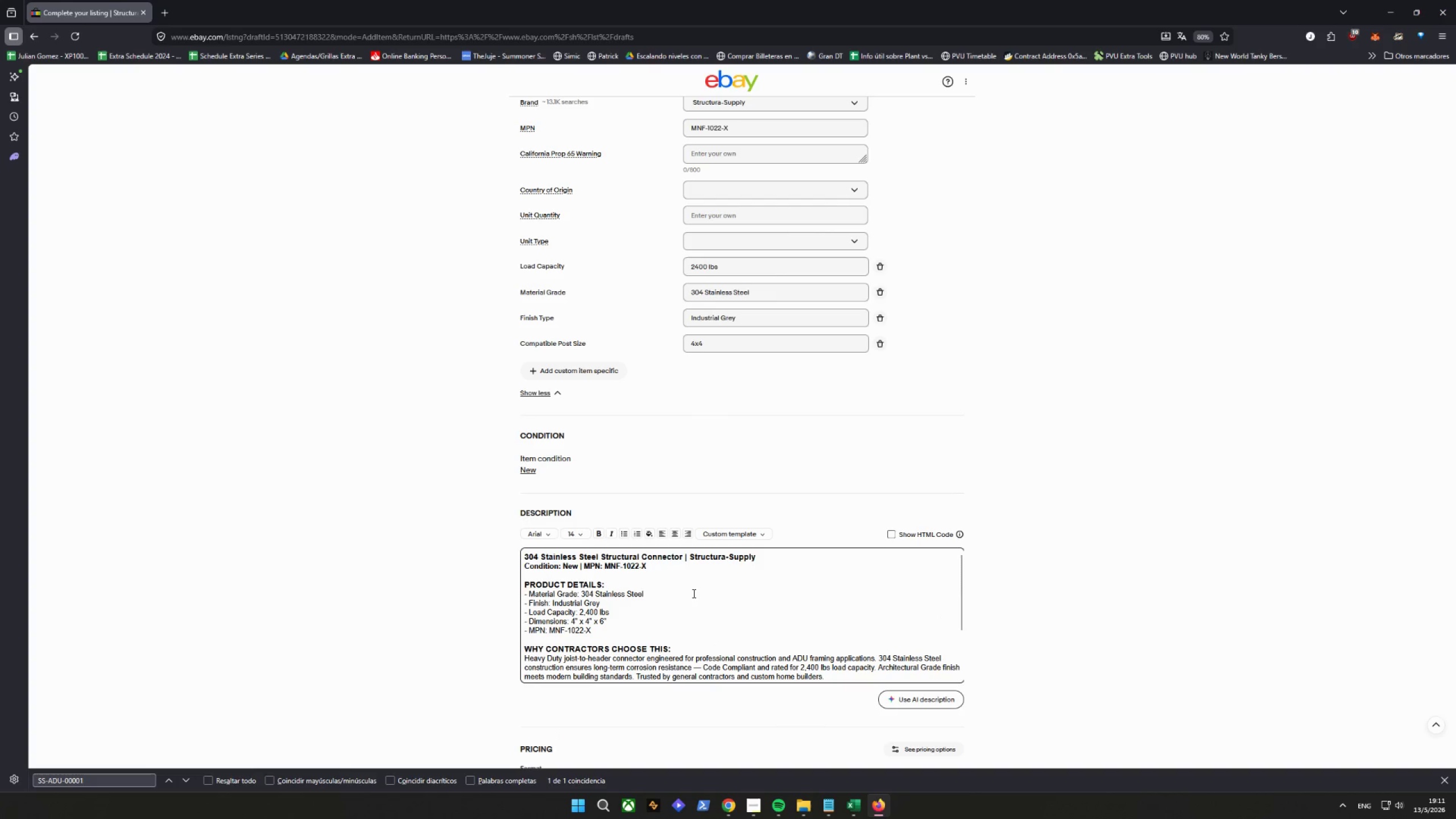 
left_click([690, 589])
 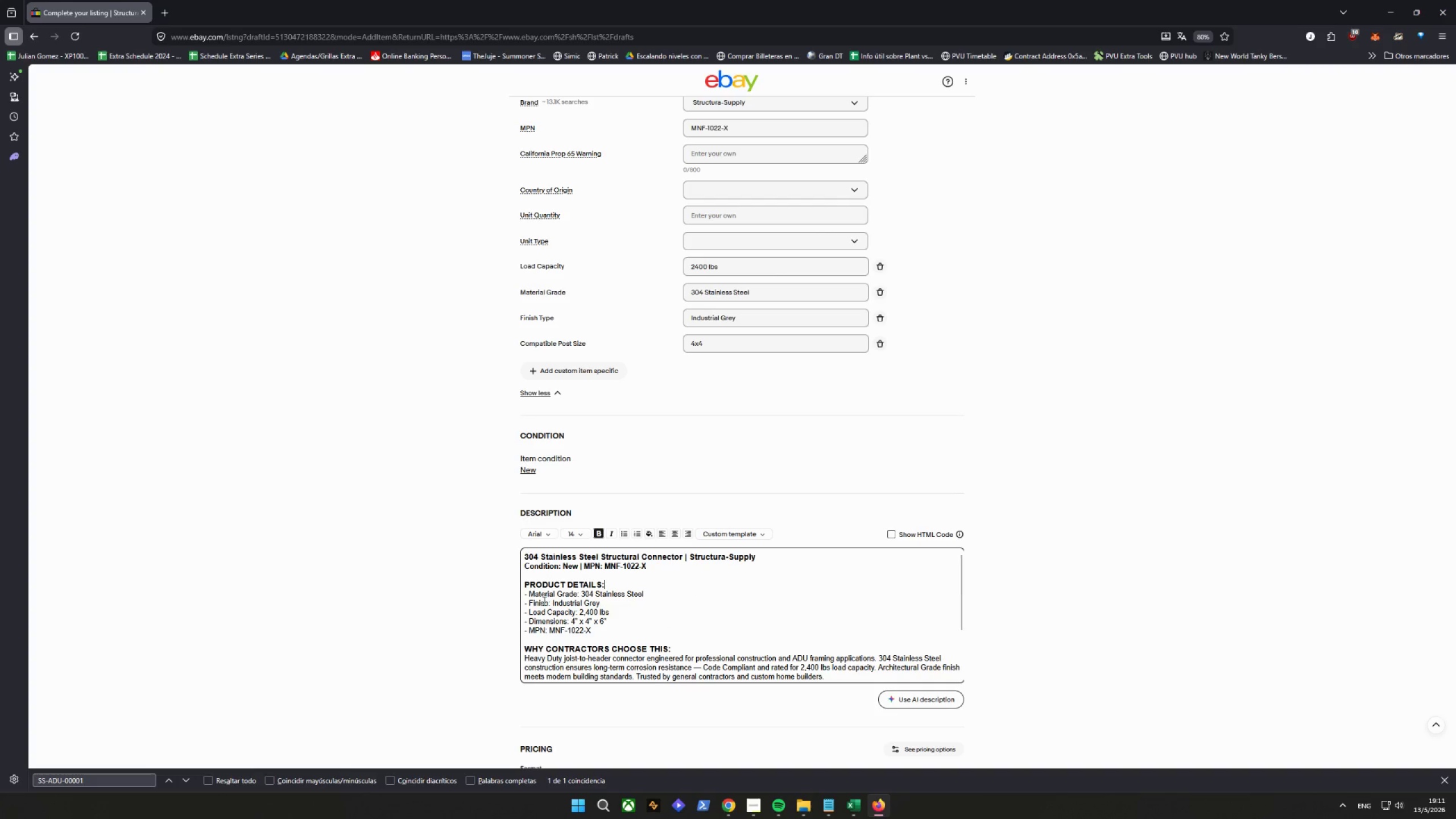 
scroll: coordinate [386, 656], scroll_direction: down, amount: 13.0
 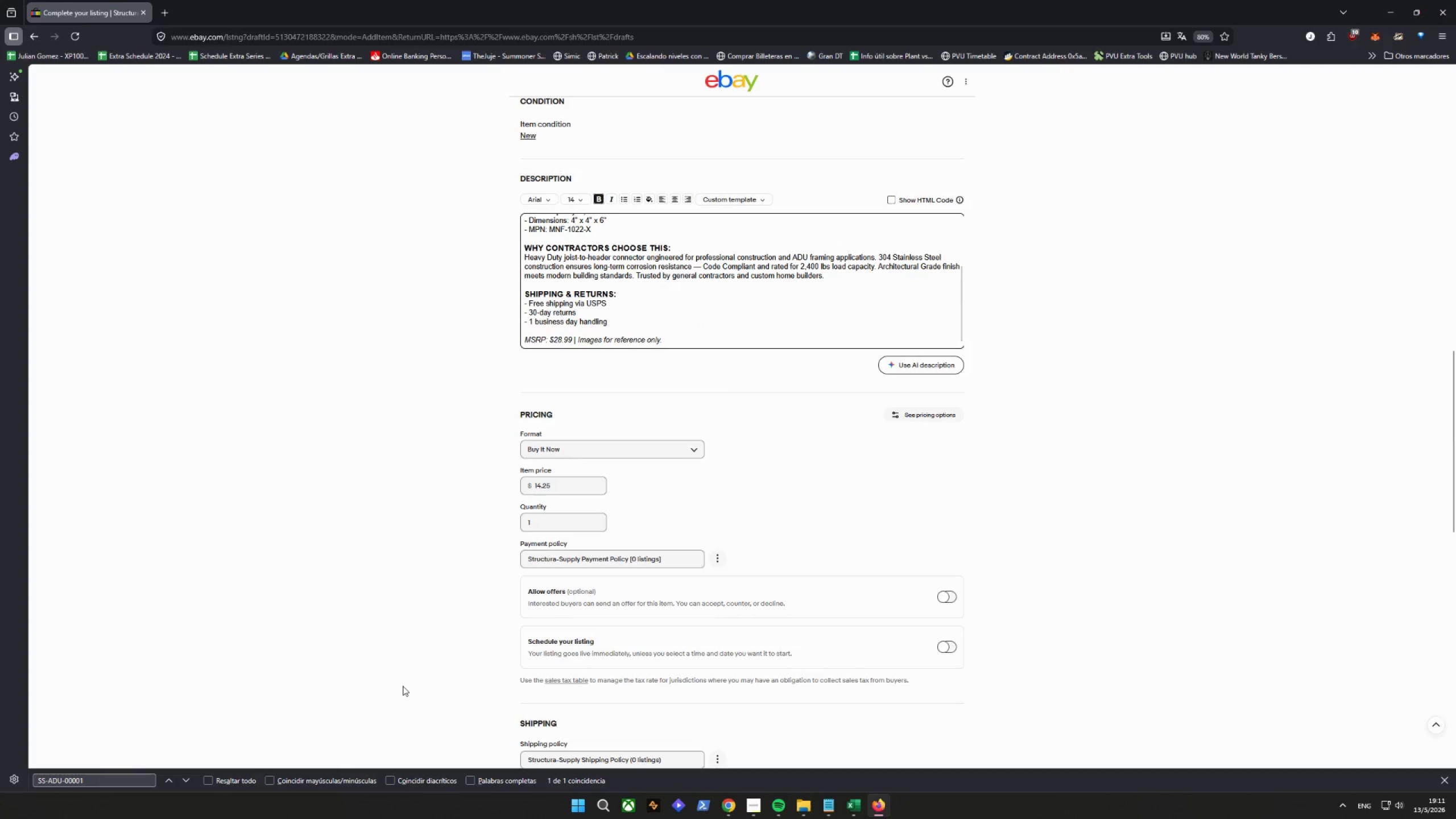 
scroll: coordinate [422, 590], scroll_direction: up, amount: 29.0
 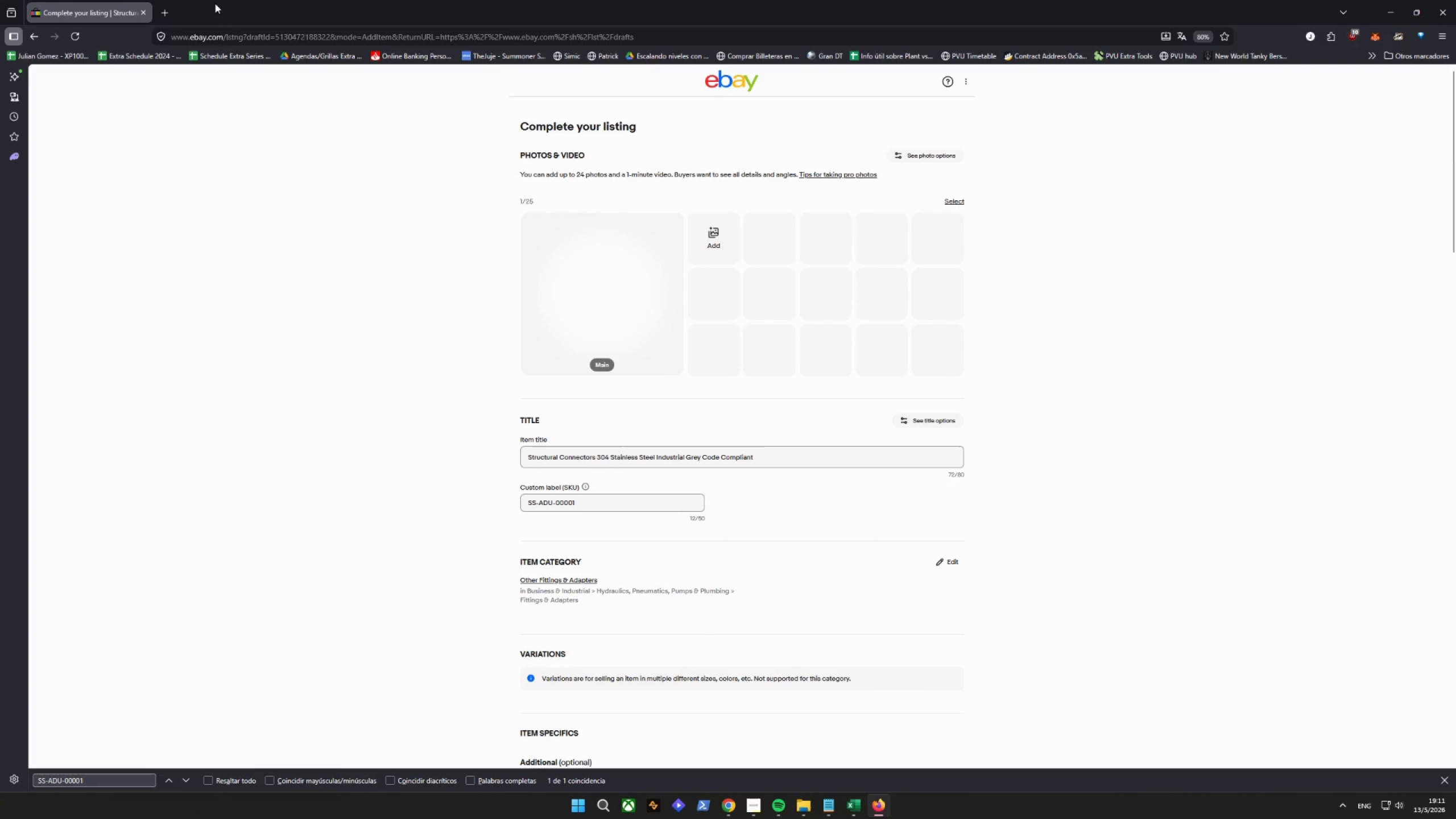 
left_click([170, 10])
 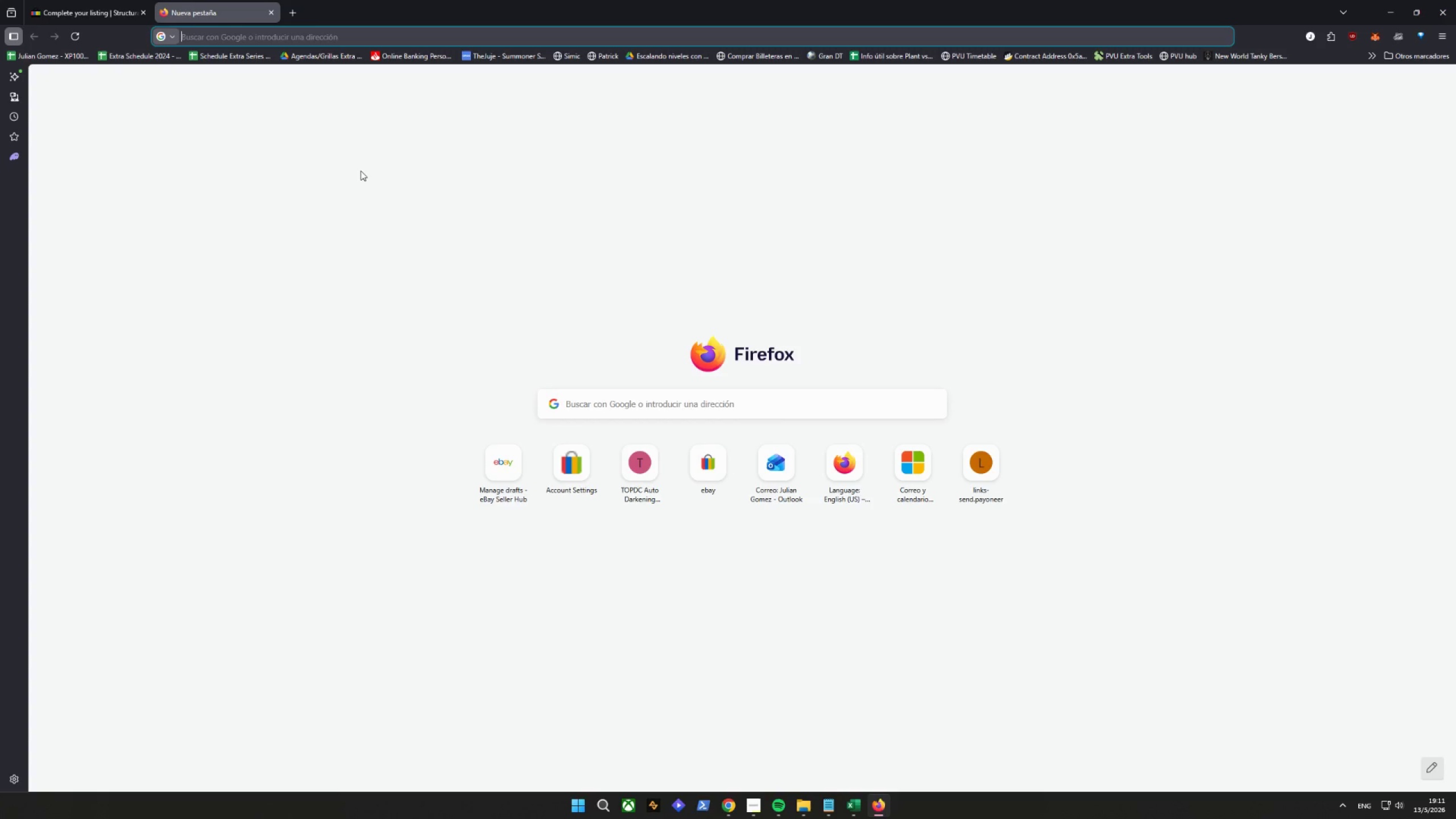 
wait(9.85)
 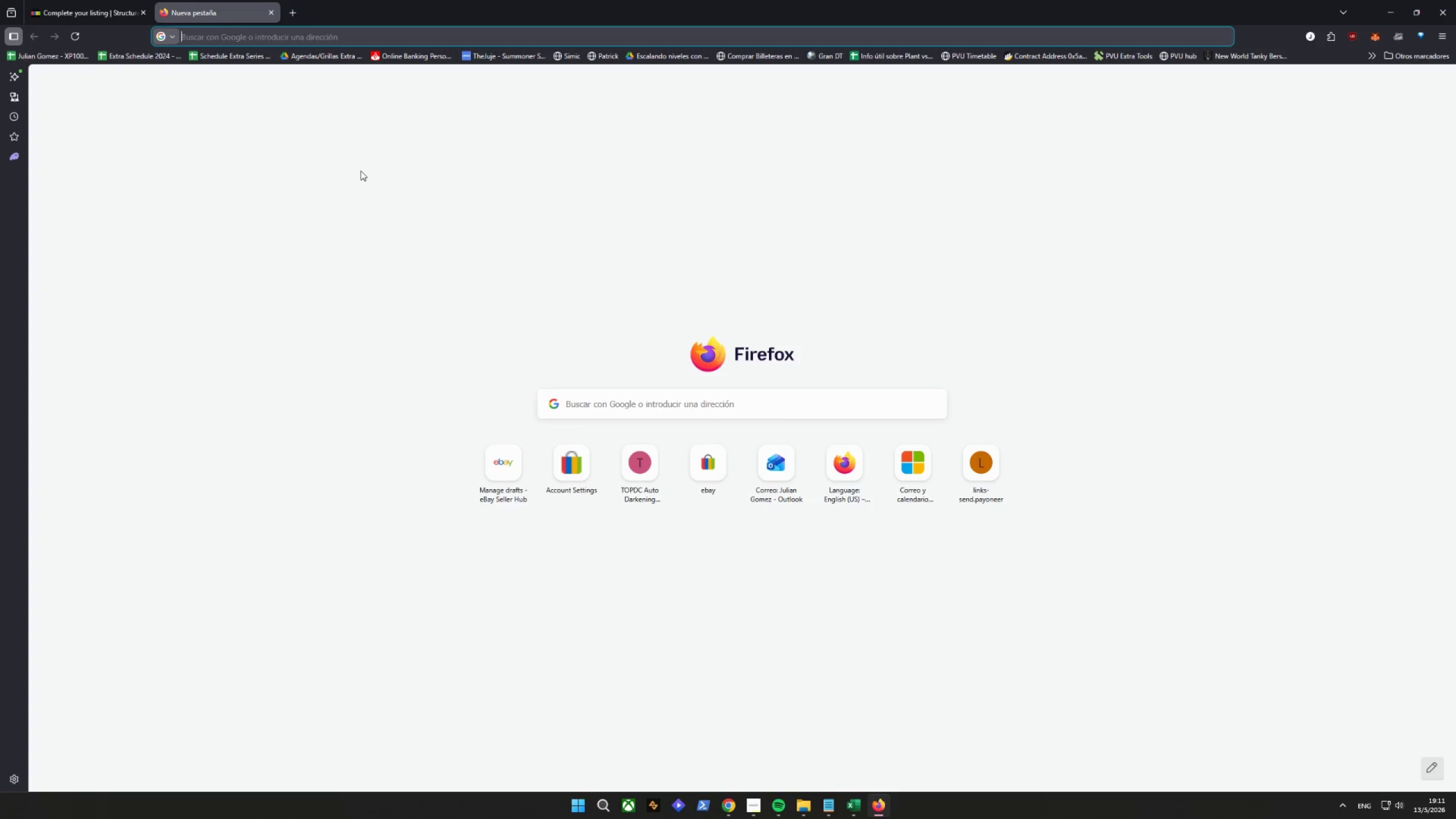 
type(305)
key(Backspace)
type(4 sta)
 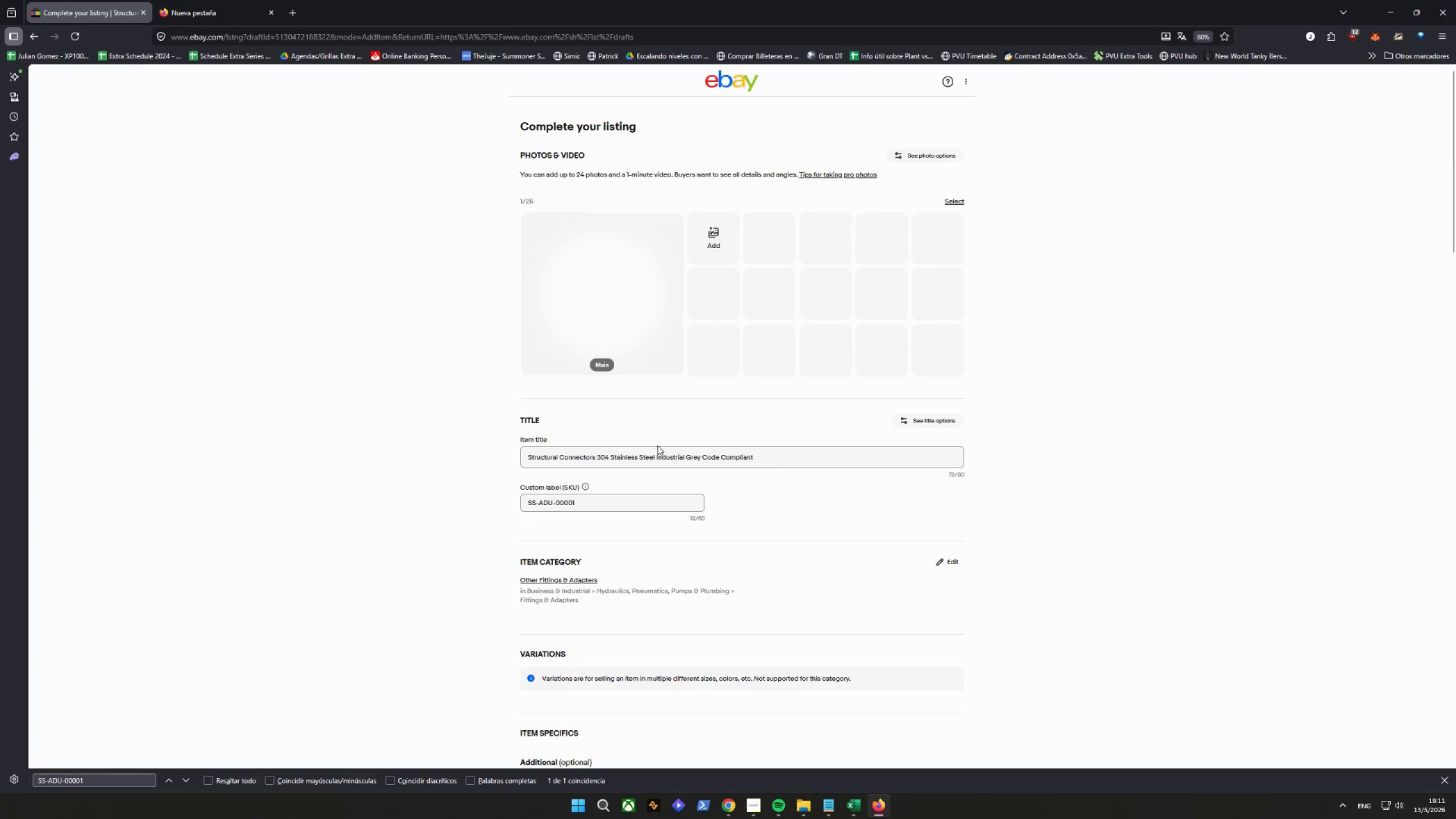 
wait(5.21)
 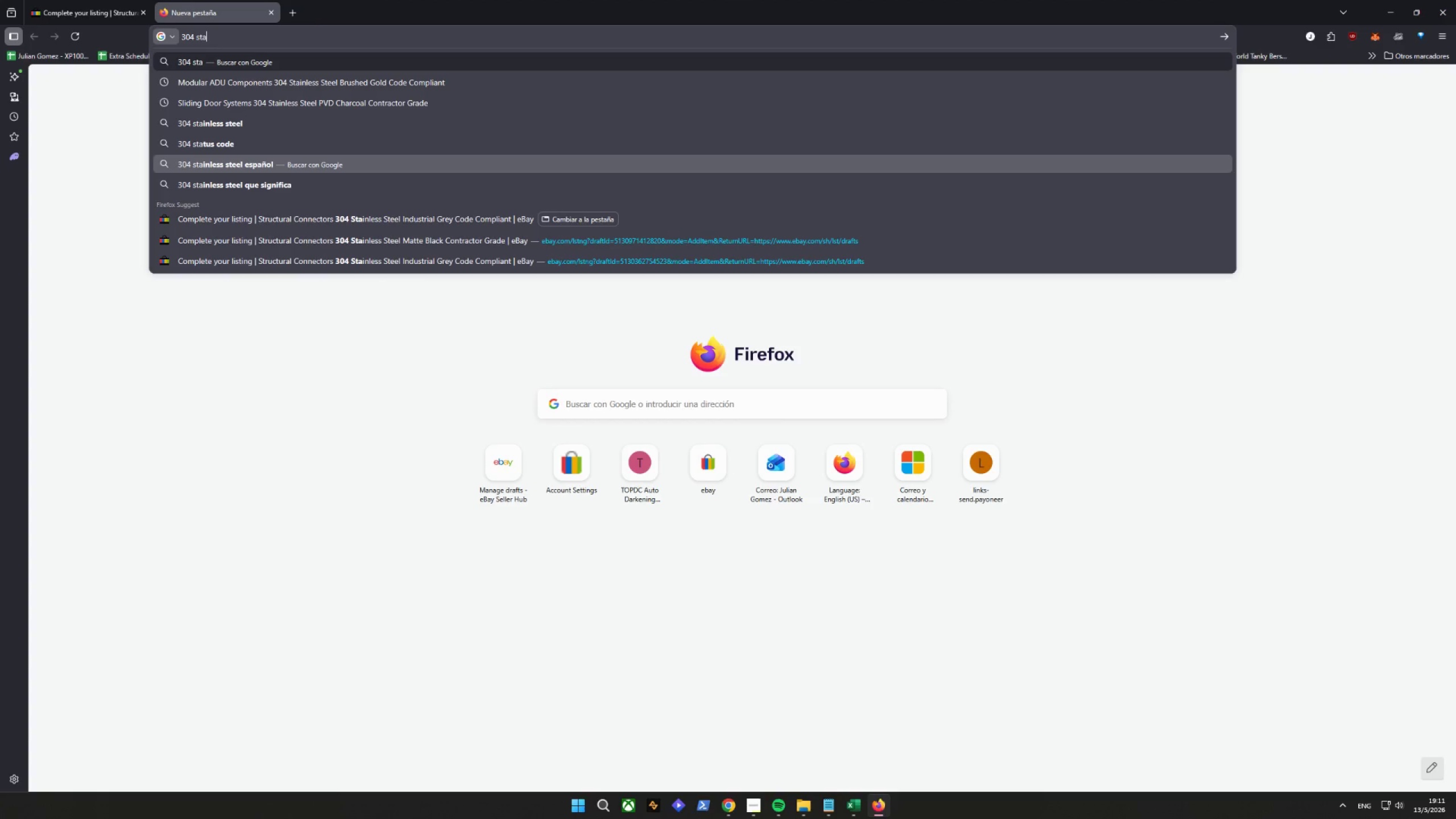 
left_click([202, 5])
 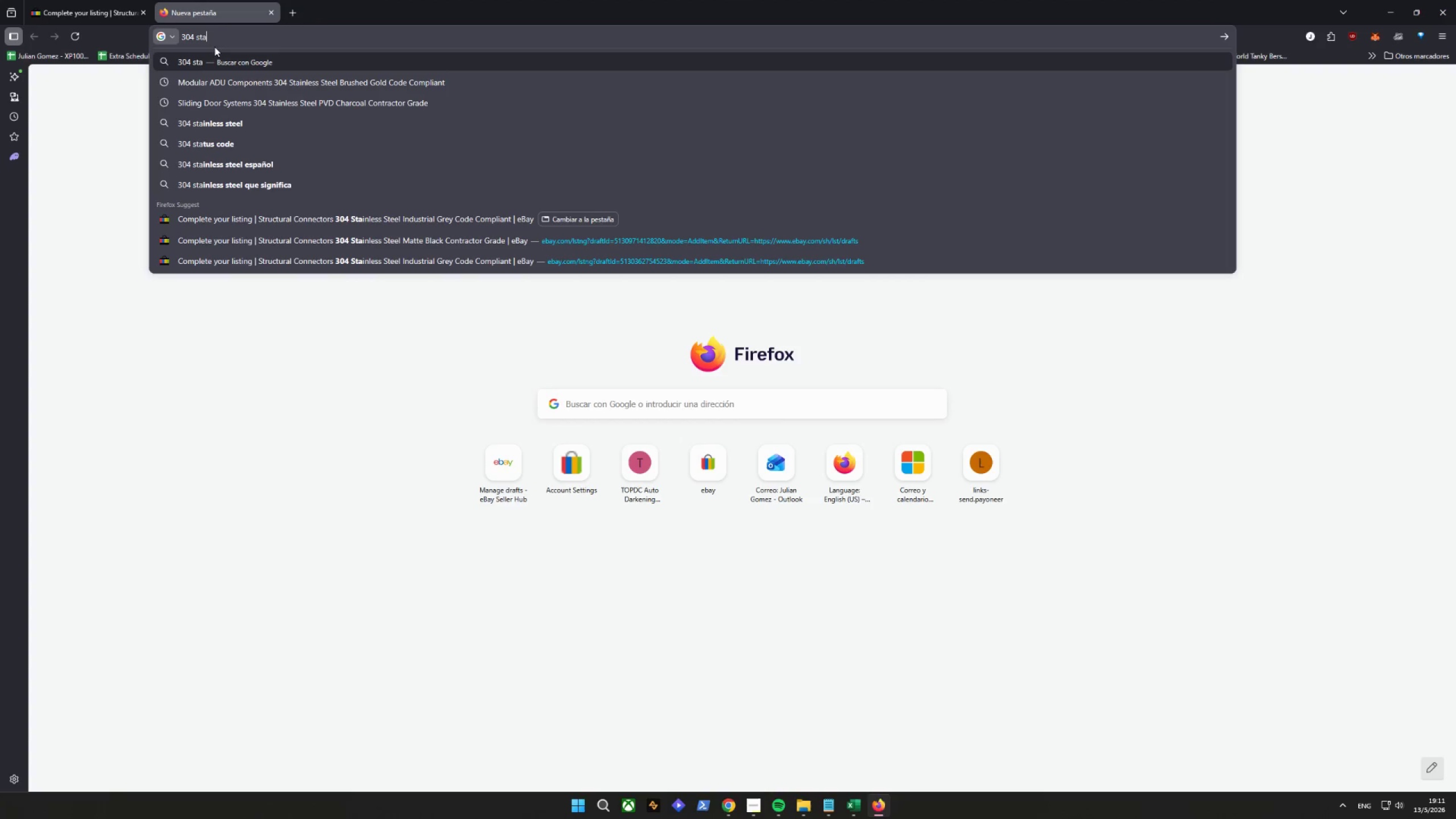 
type(inless steel )
 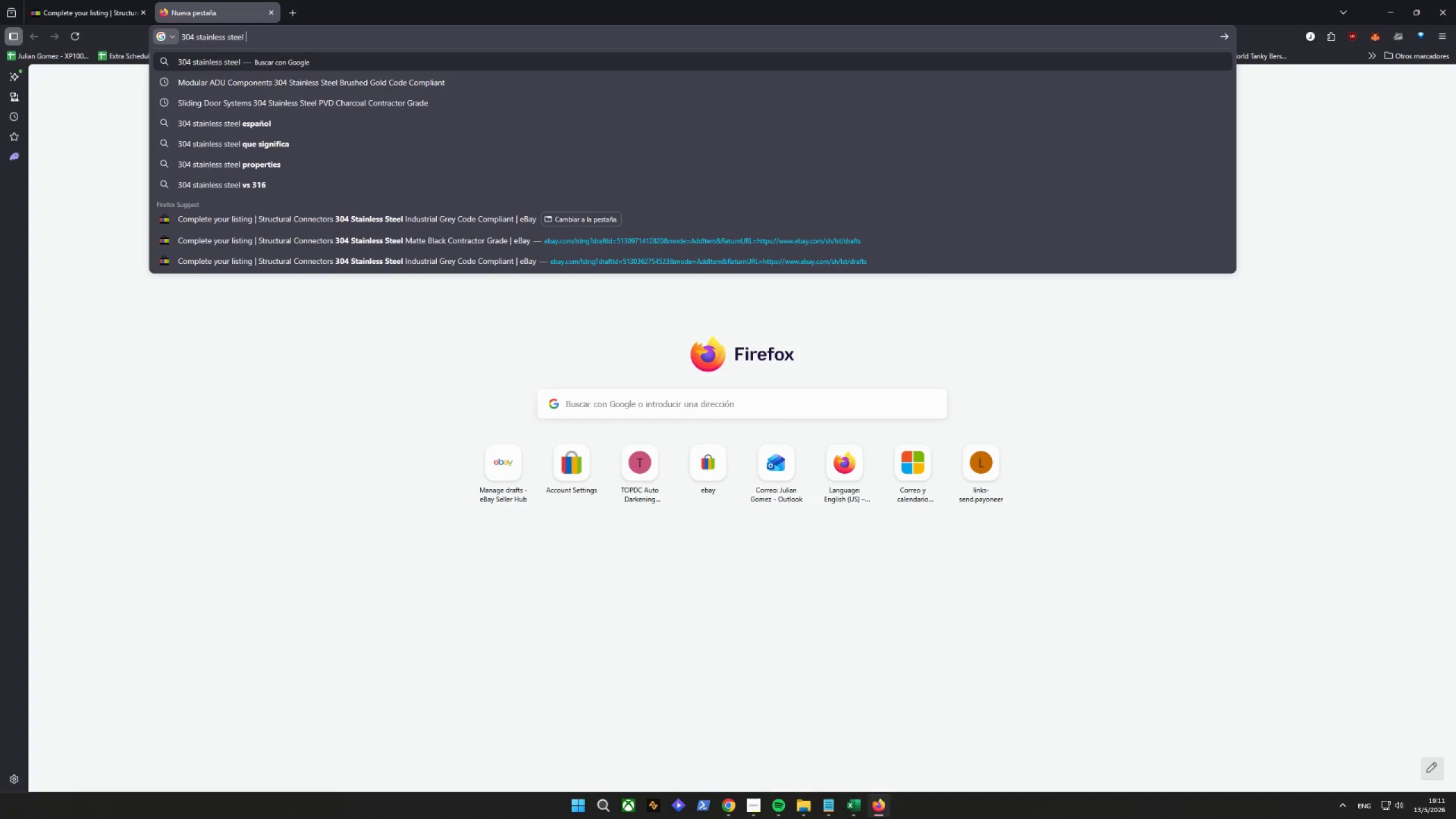 
wait(5.26)
 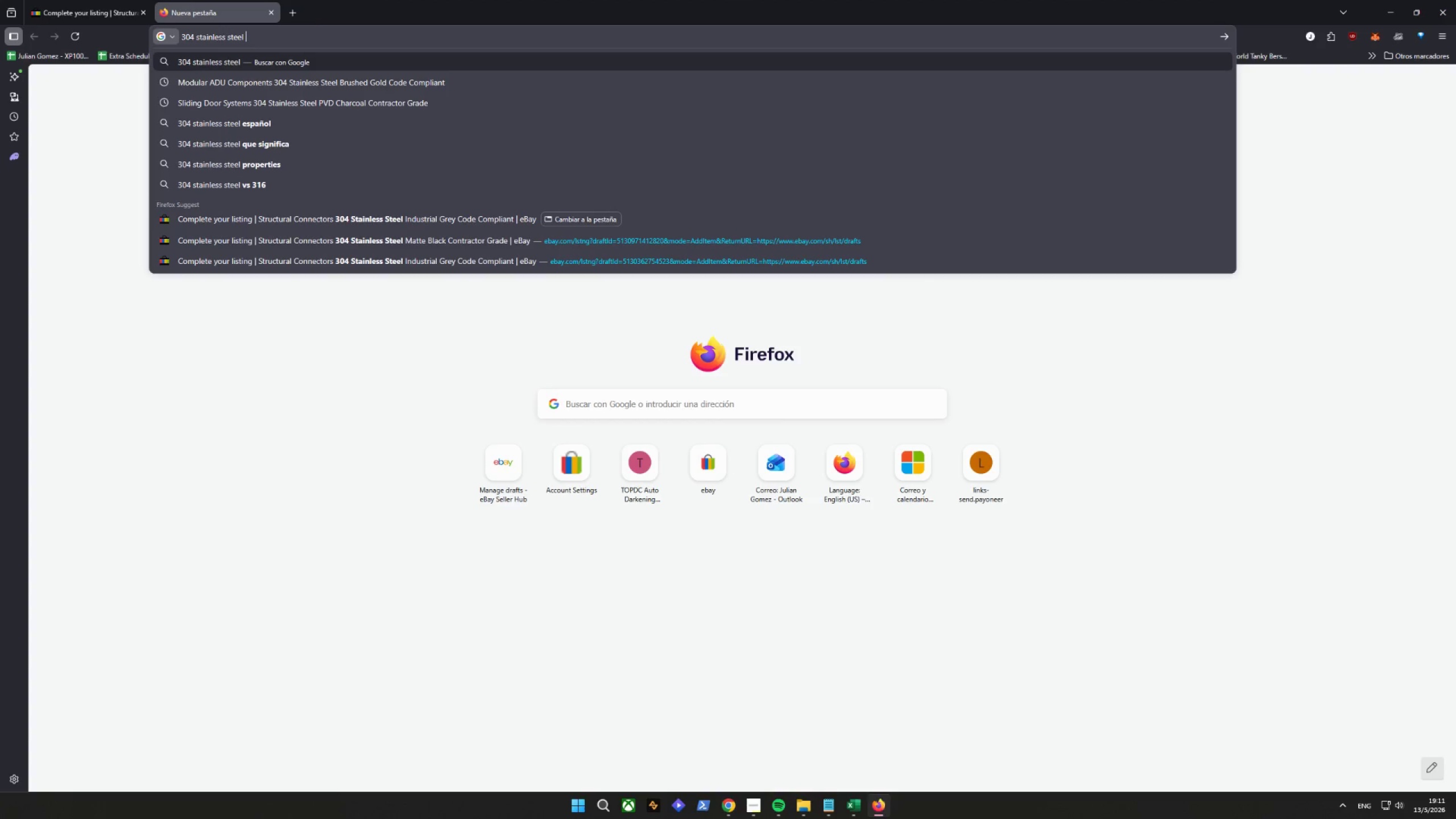 
type(joui)
key(Backspace)
key(Backspace)
type(ist hanger bracket construction whiu)
key(Backspace)
type(te backj)
key(Backspace)
type(ground)
 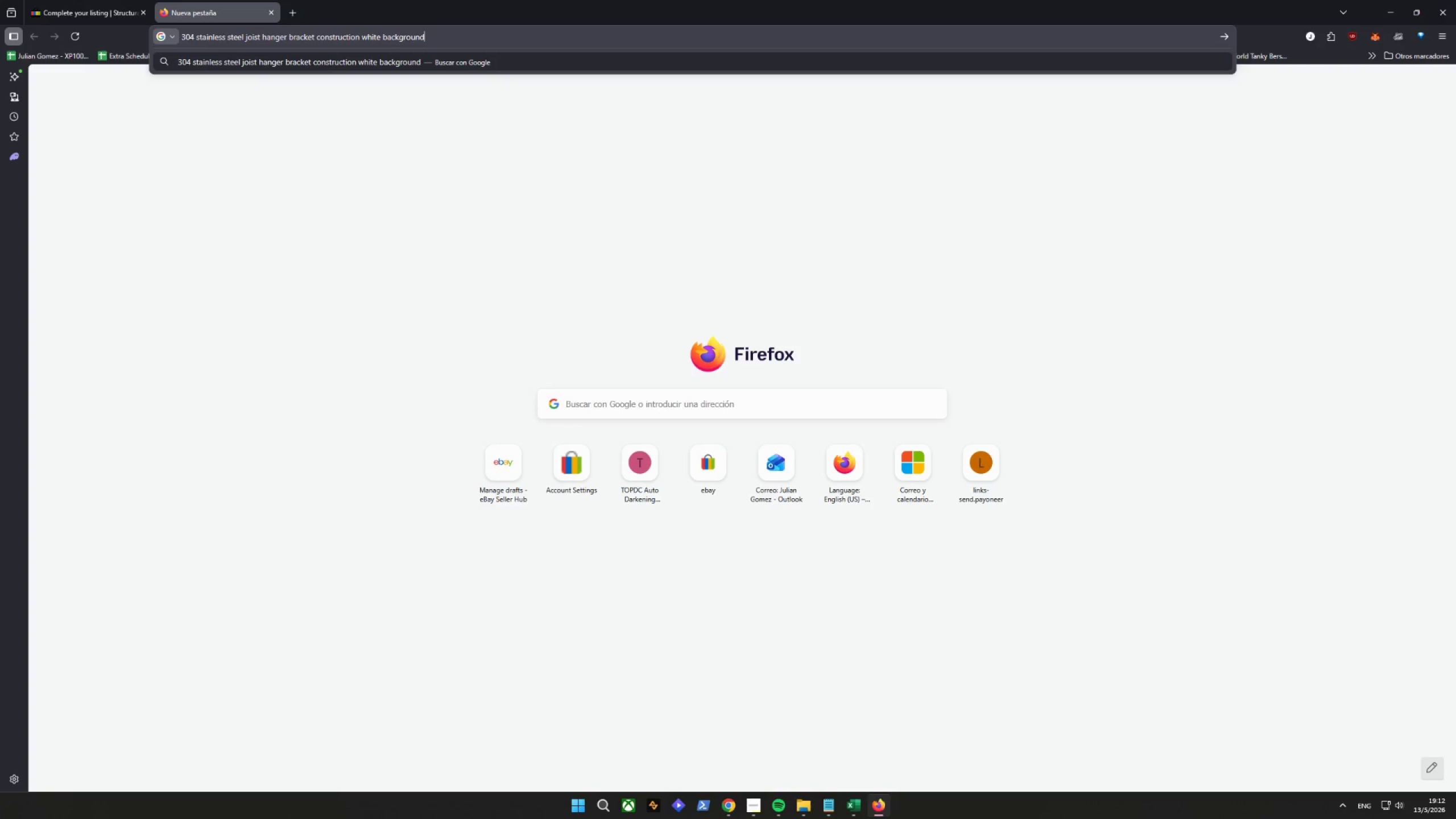 
key(Enter)
 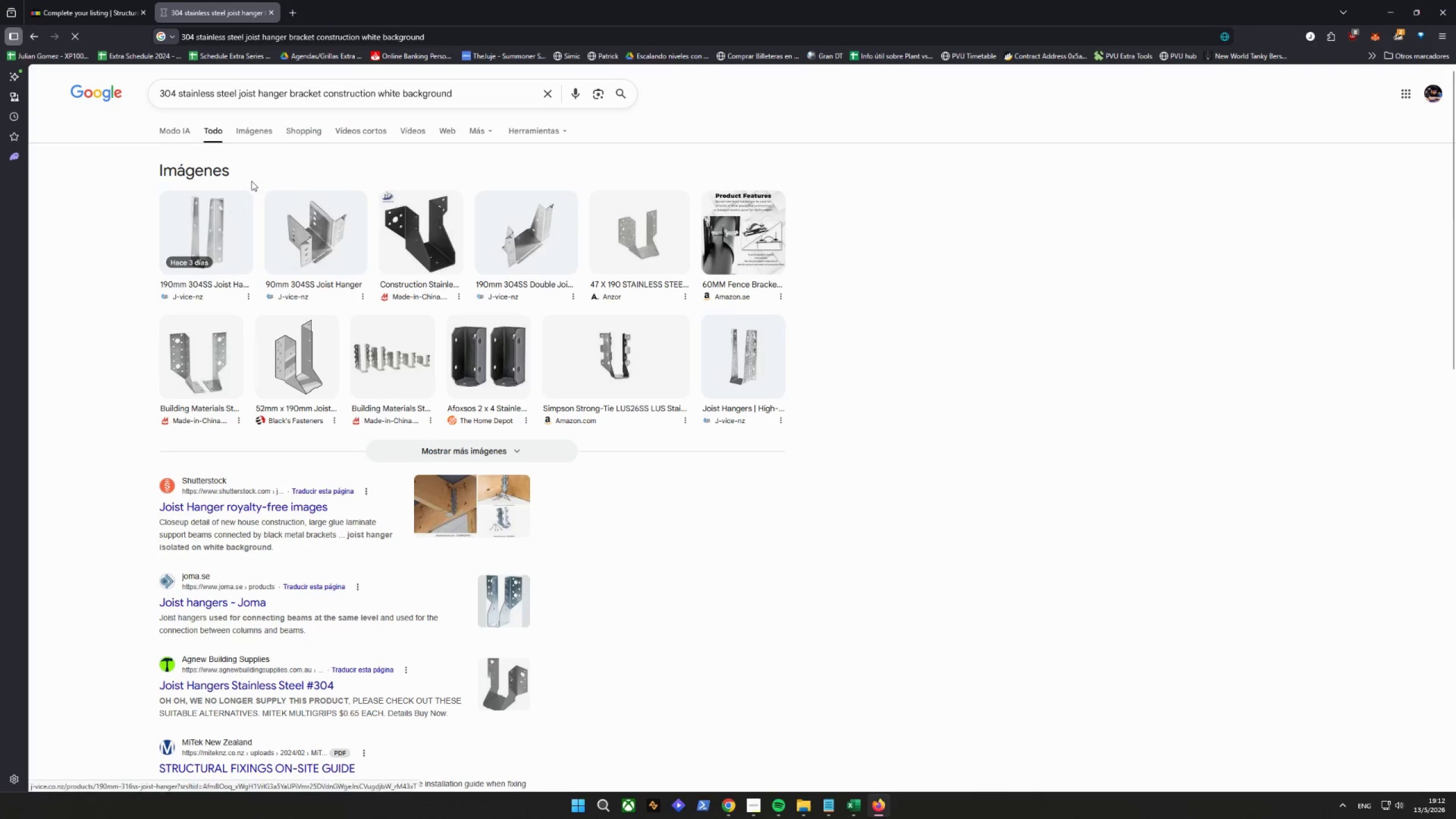 
double_click([253, 136])
 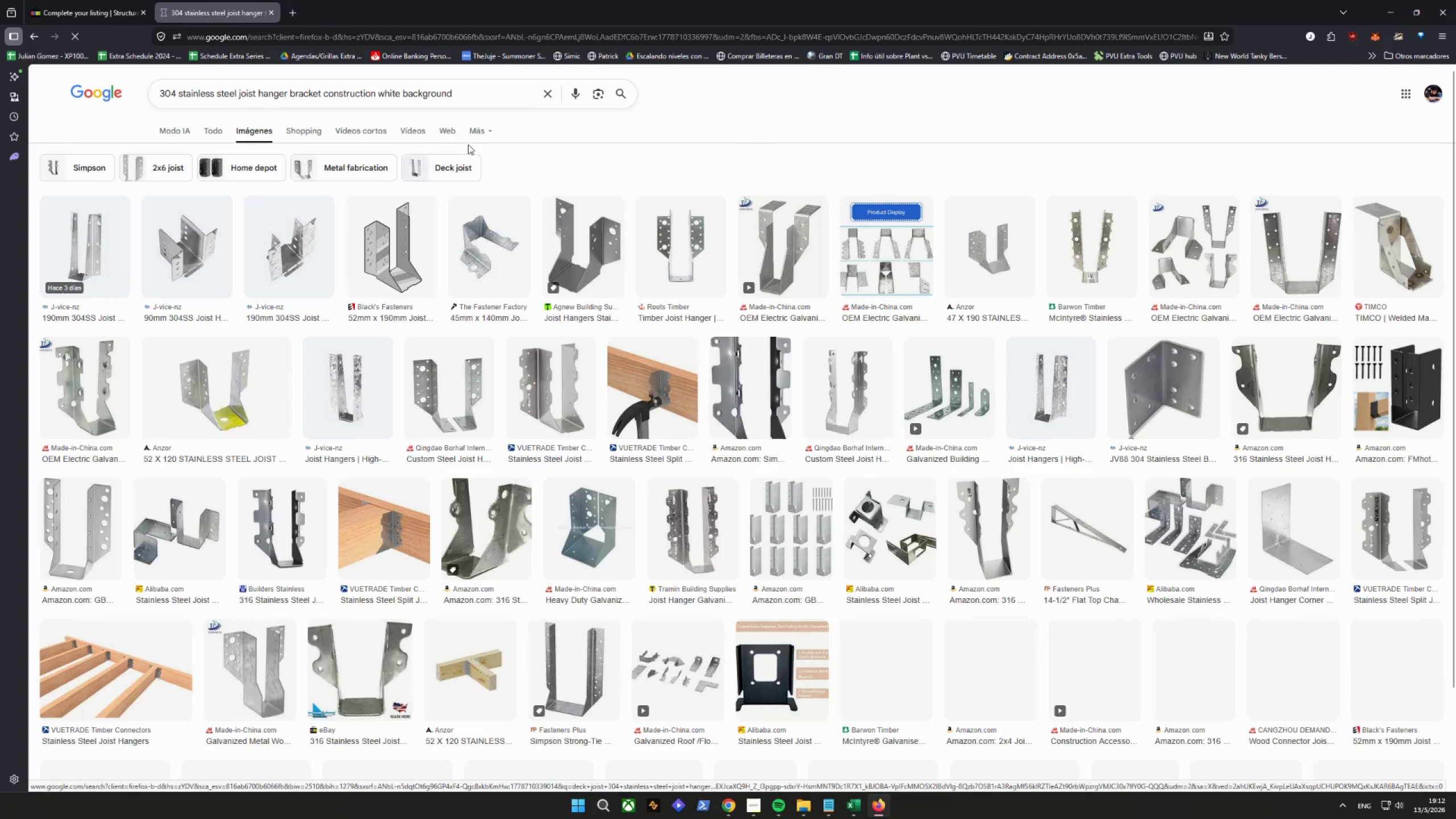 
left_click([480, 136])
 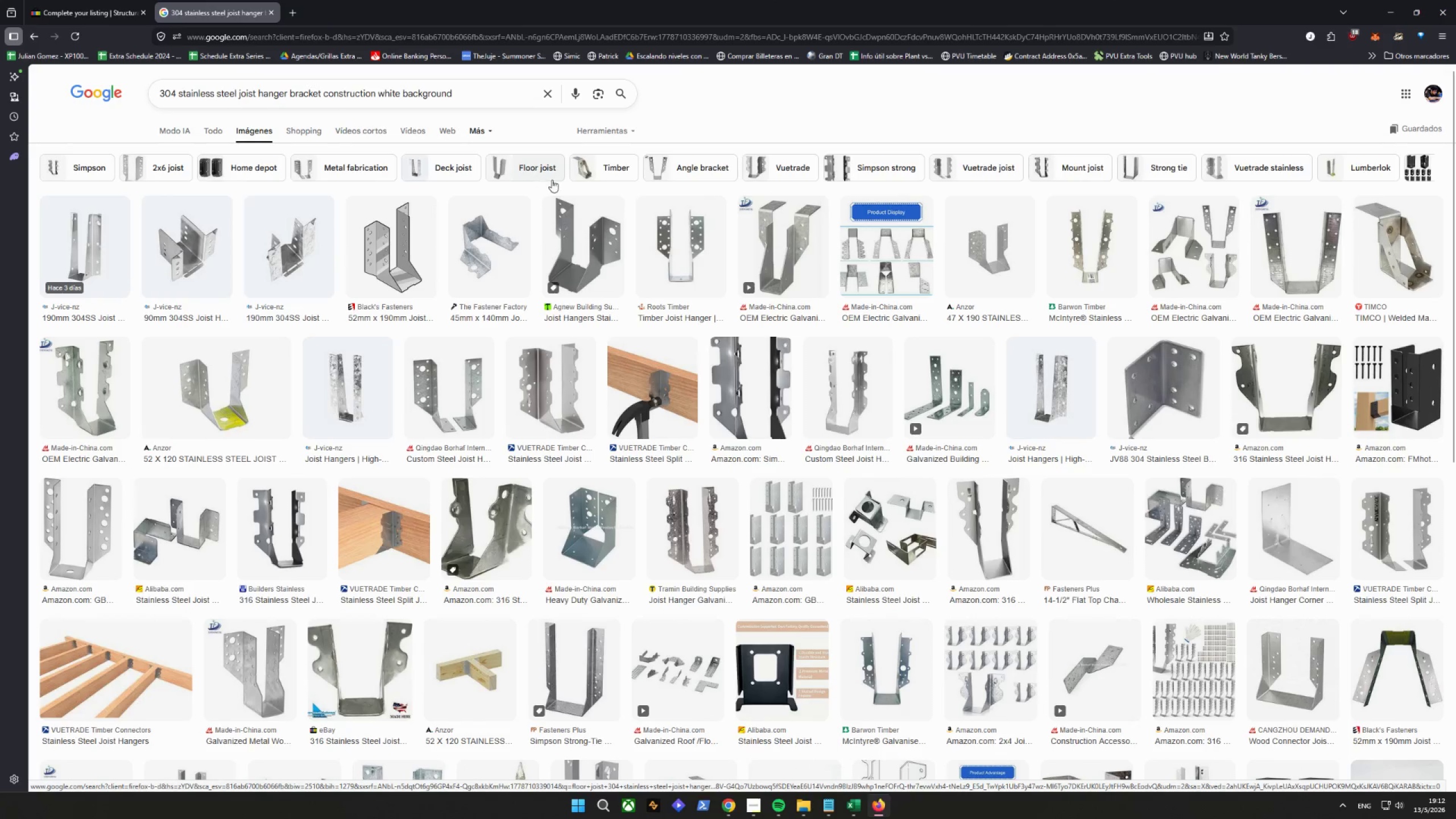 
left_click([491, 134])
 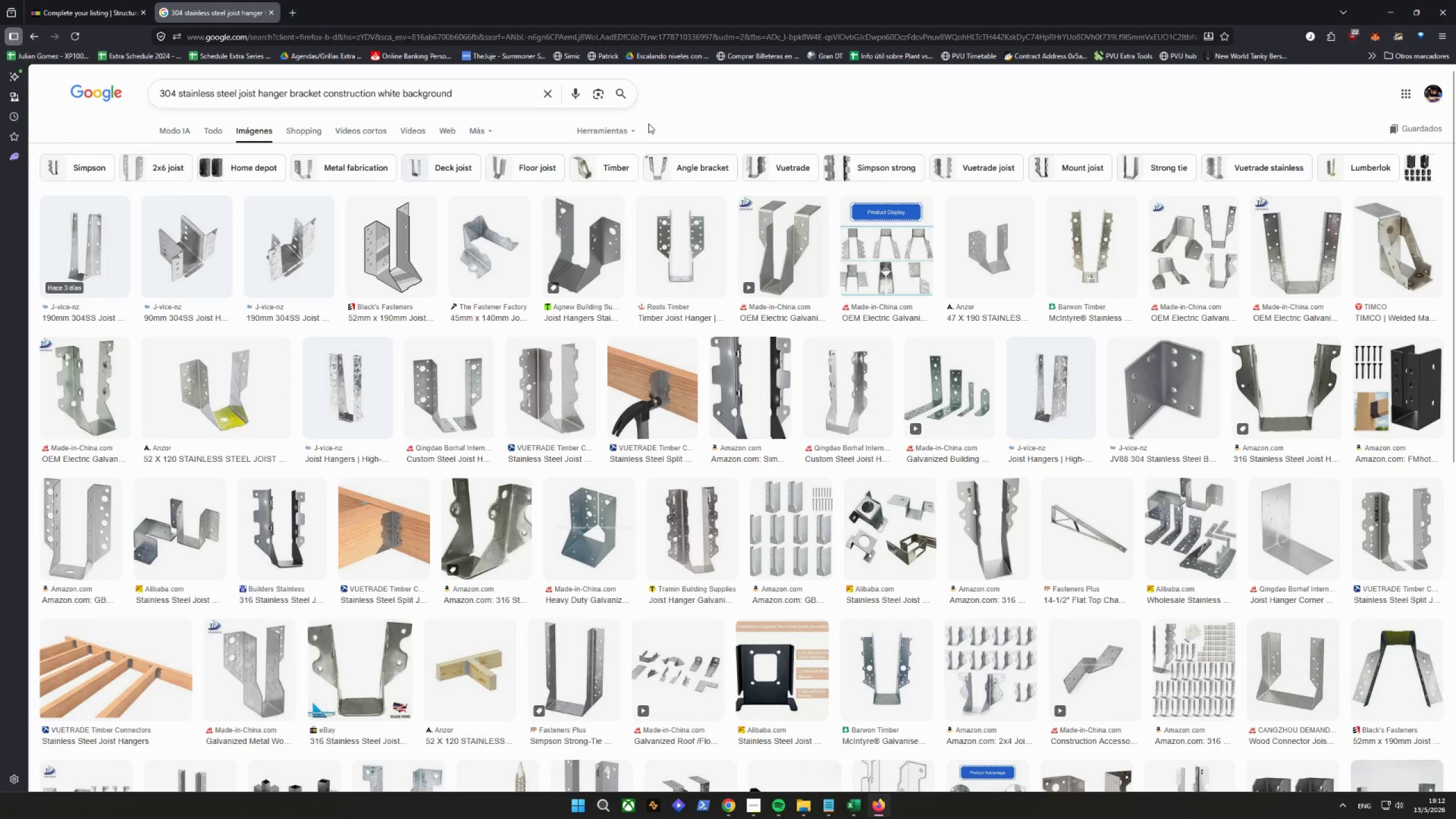 
left_click([611, 132])
 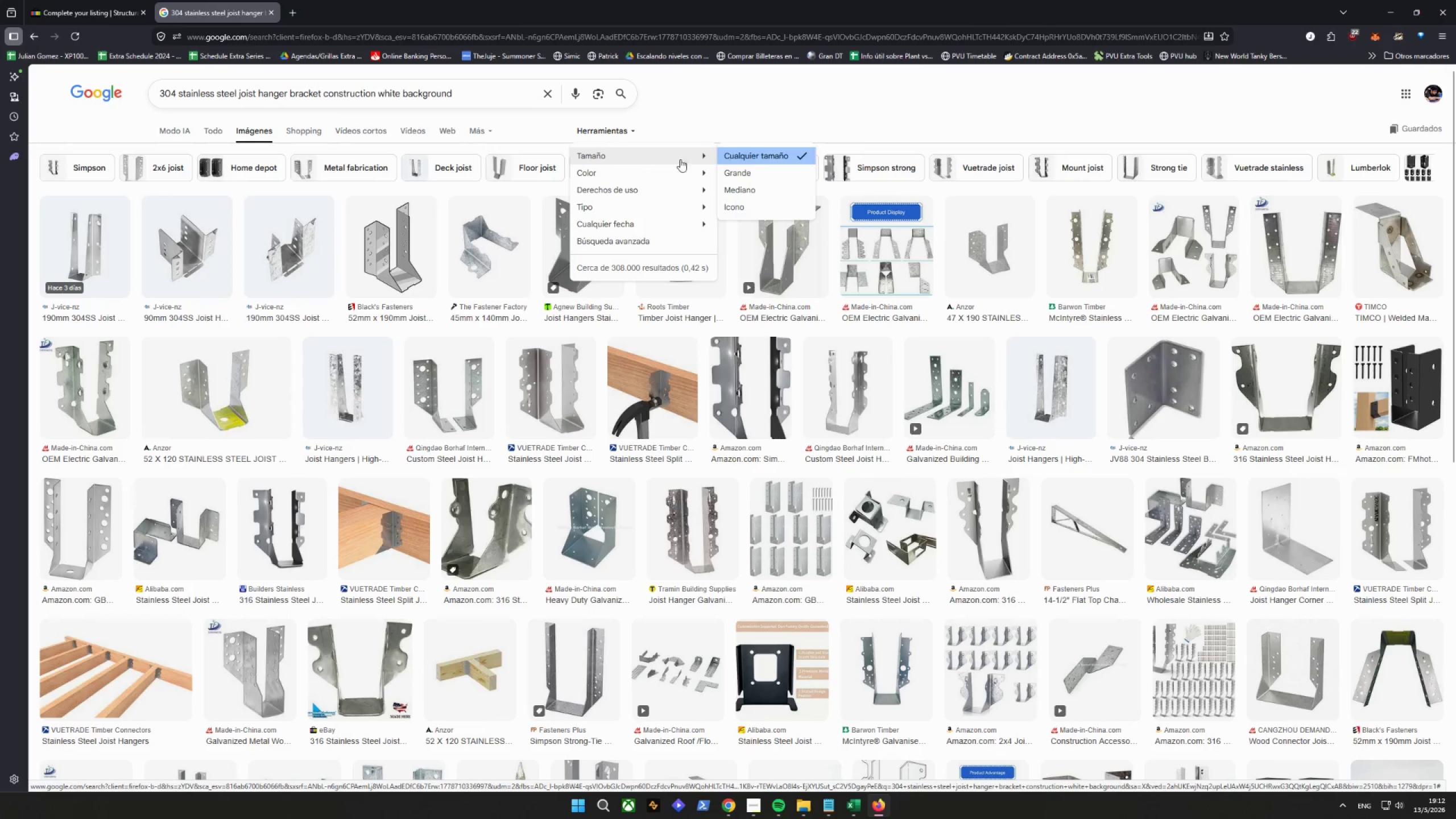 
left_click([765, 168])
 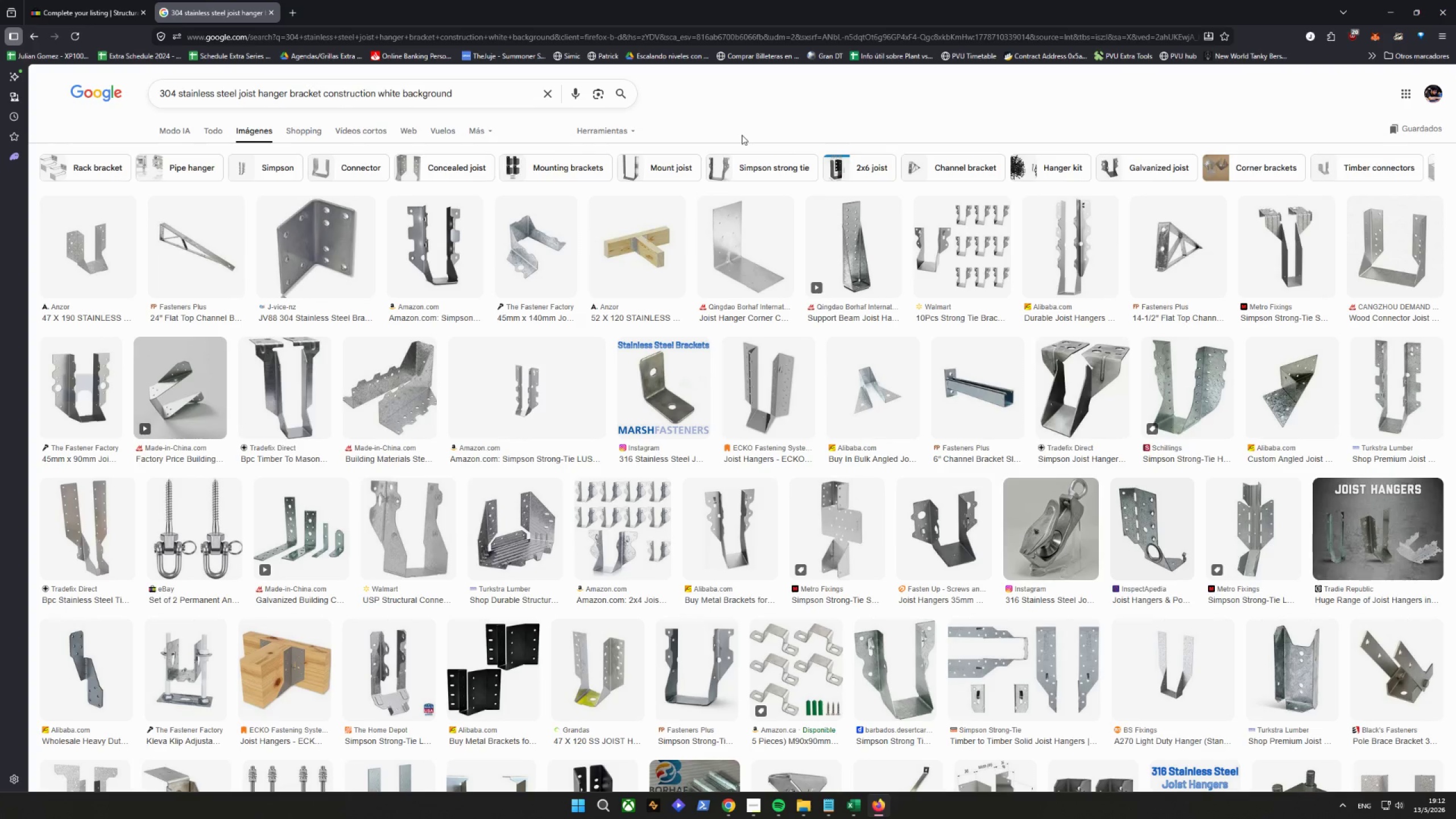 
wait(16.04)
 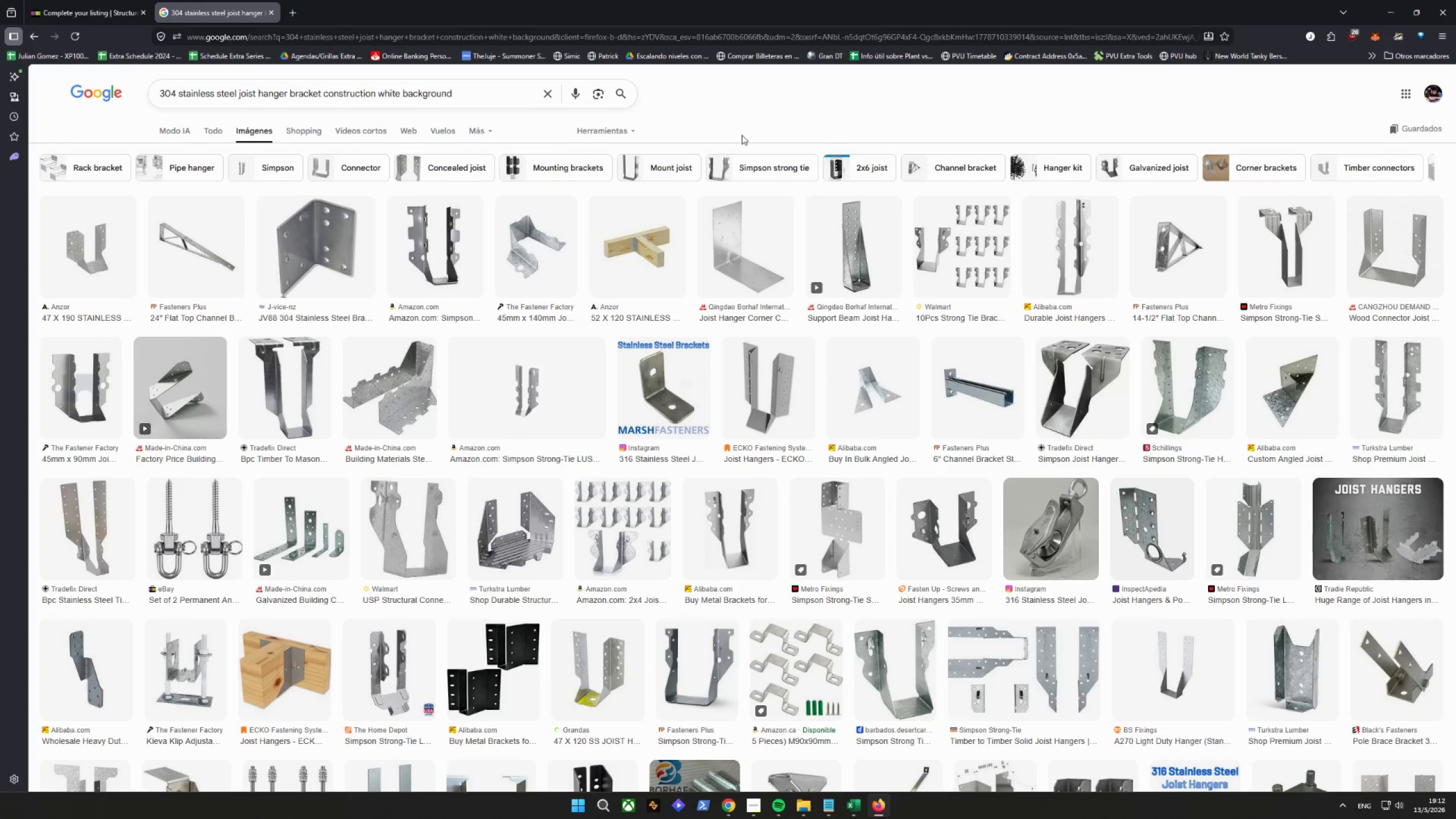 
scroll: coordinate [987, 237], scroll_direction: down, amount: 7.0
 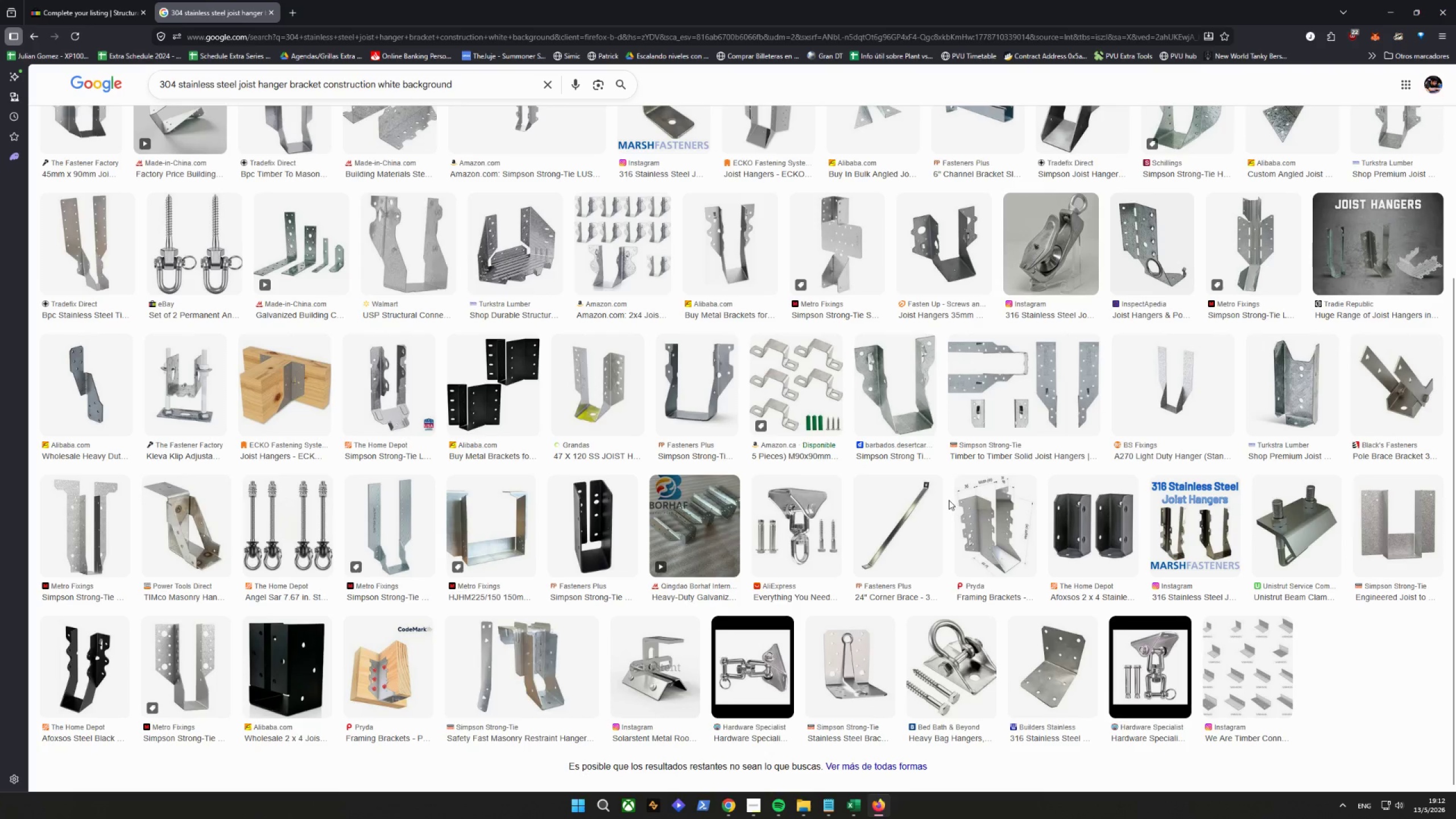 
wait(7.08)
 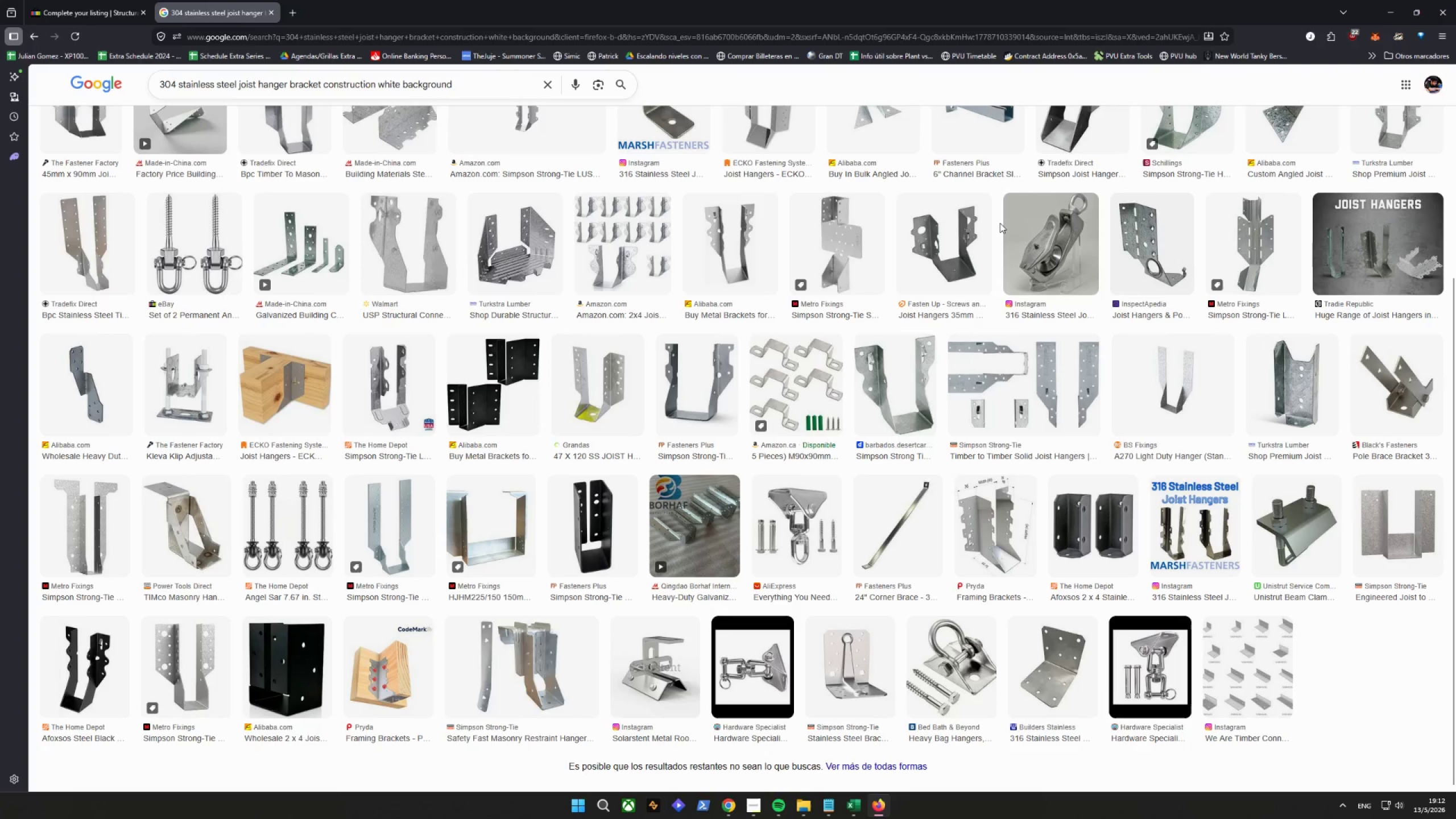 
scroll: coordinate [953, 482], scroll_direction: up, amount: 10.0
 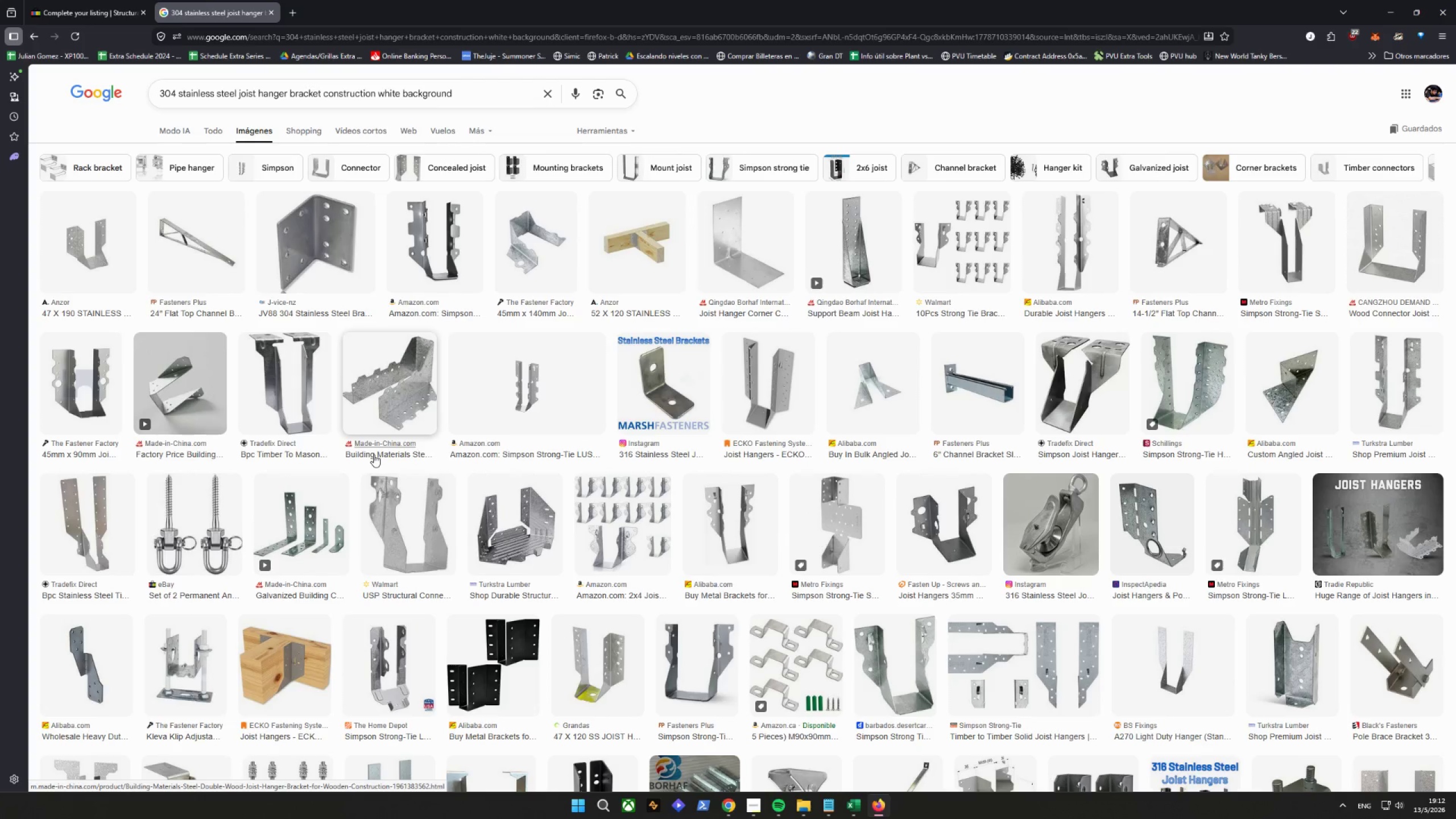 
left_click([295, 255])
 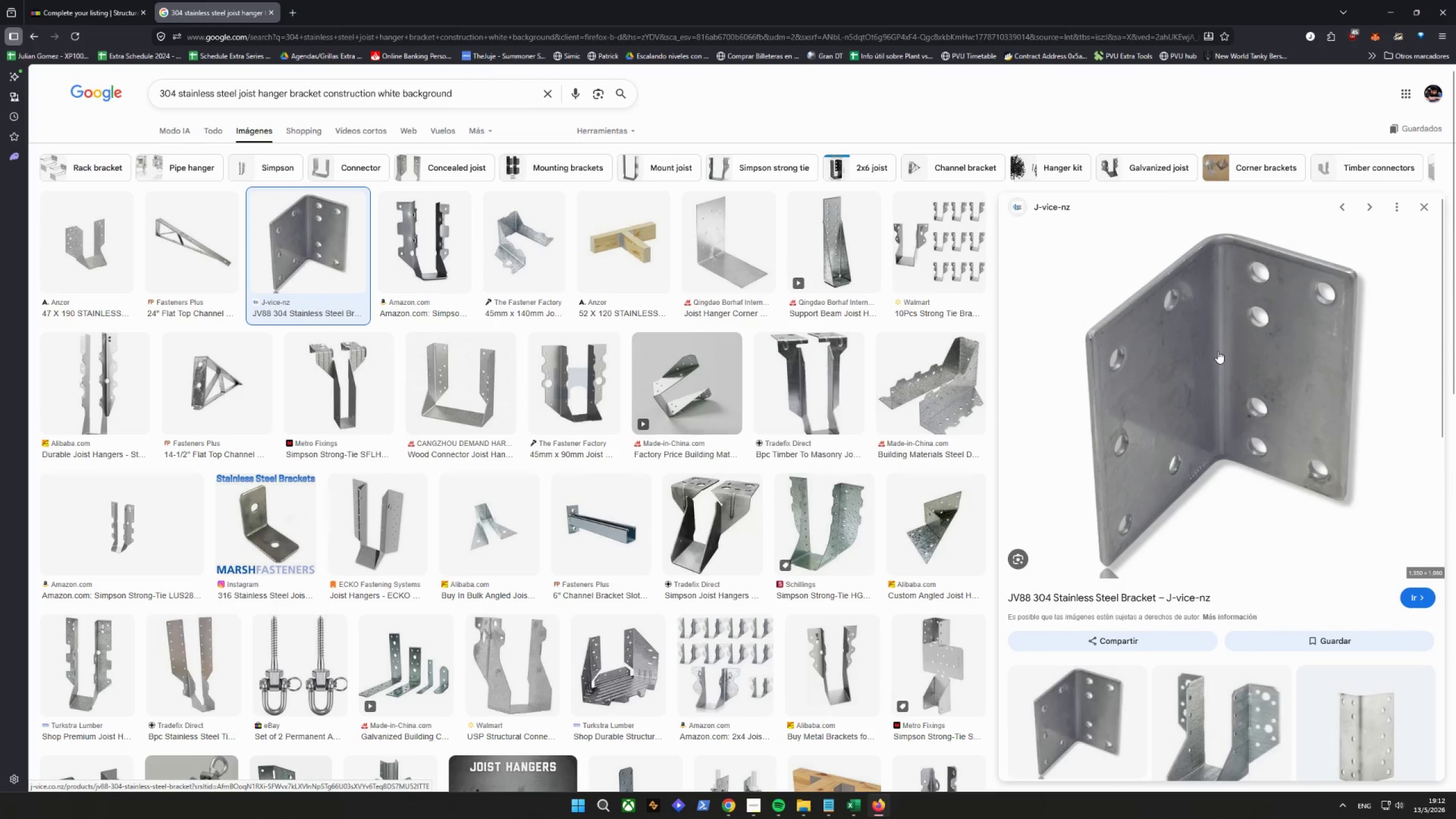 
left_click([1421, 597])
 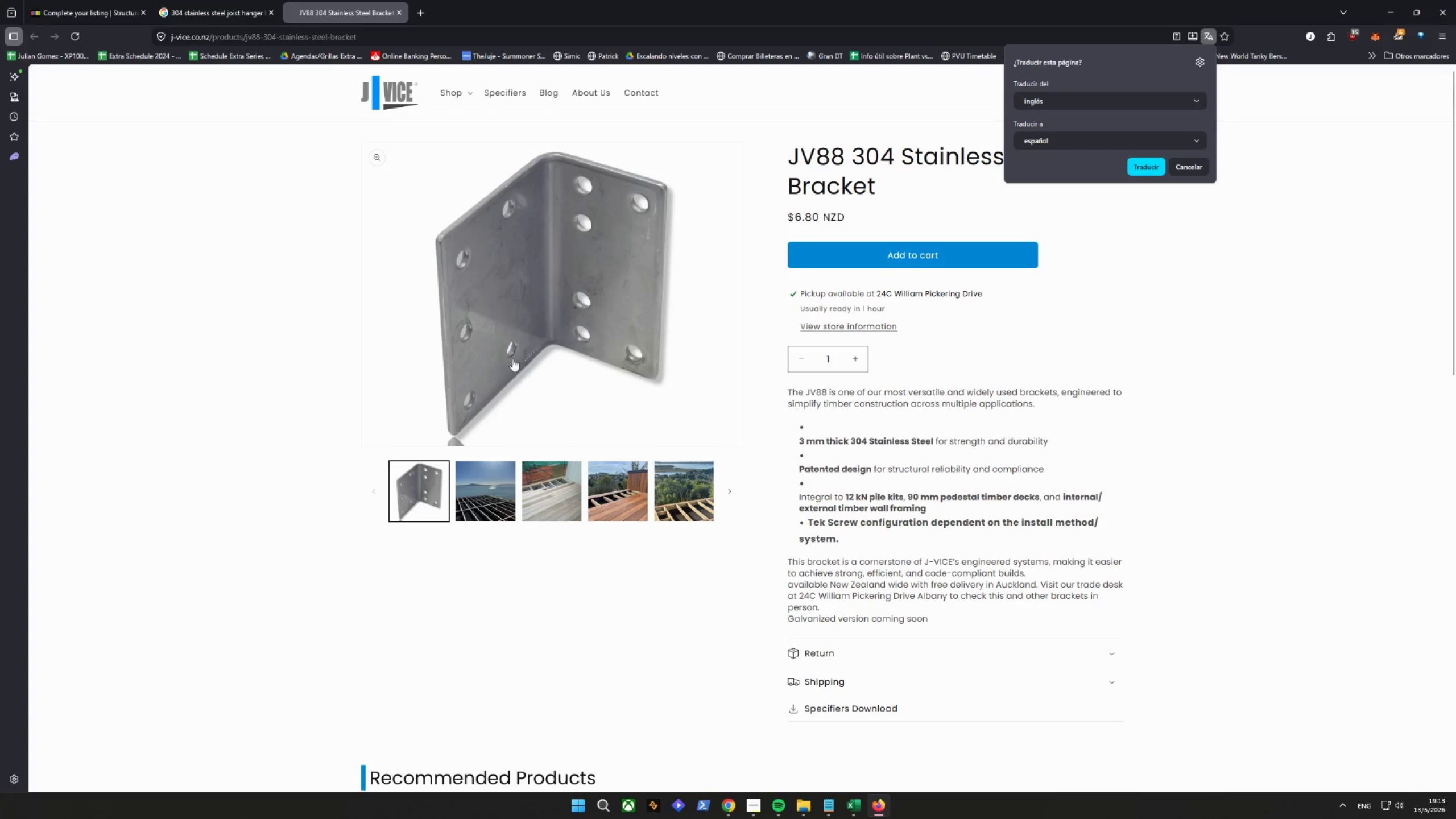 
scroll: coordinate [680, 369], scroll_direction: down, amount: 4.0
 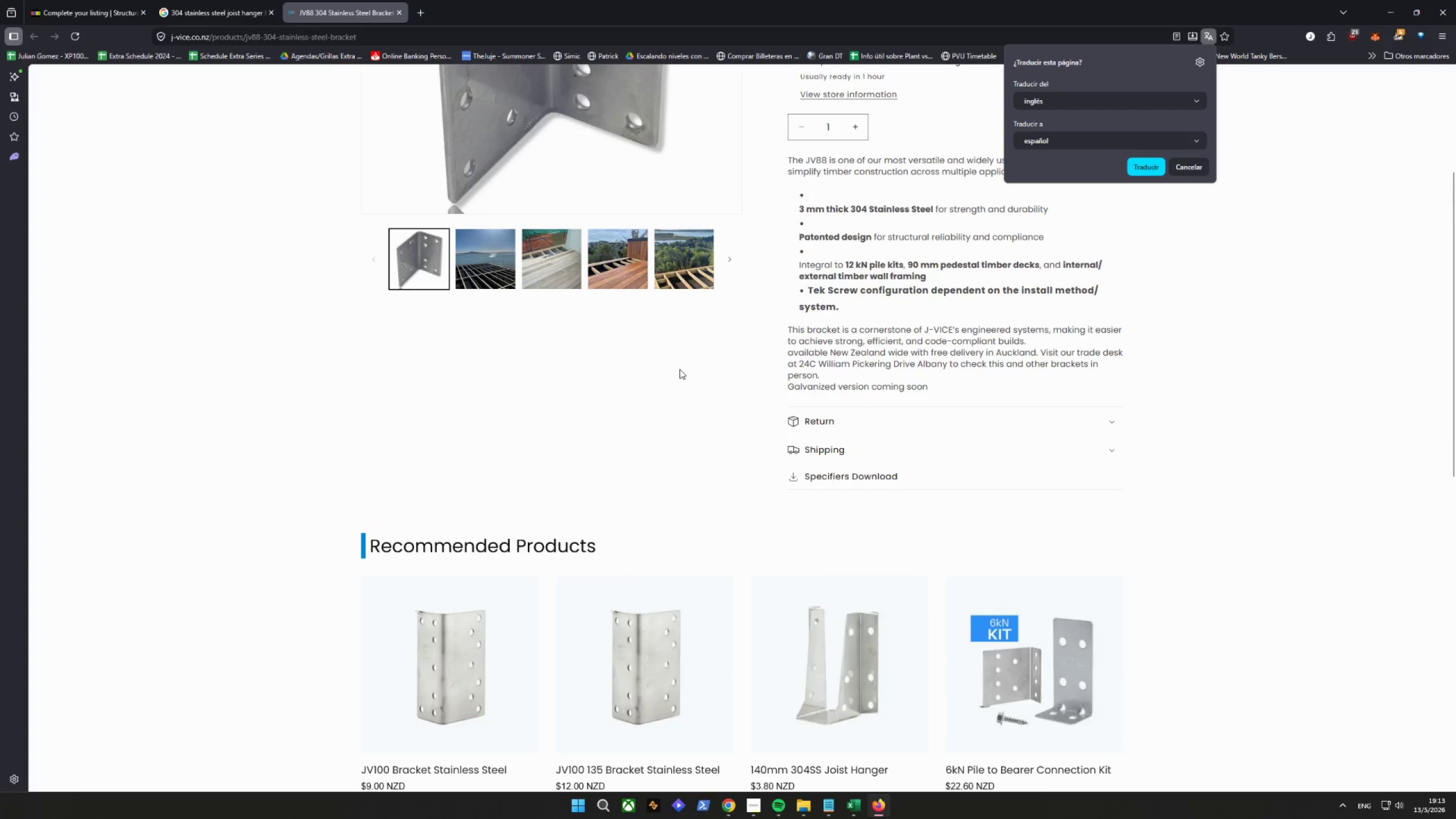 
scroll: coordinate [677, 369], scroll_direction: up, amount: 3.0
 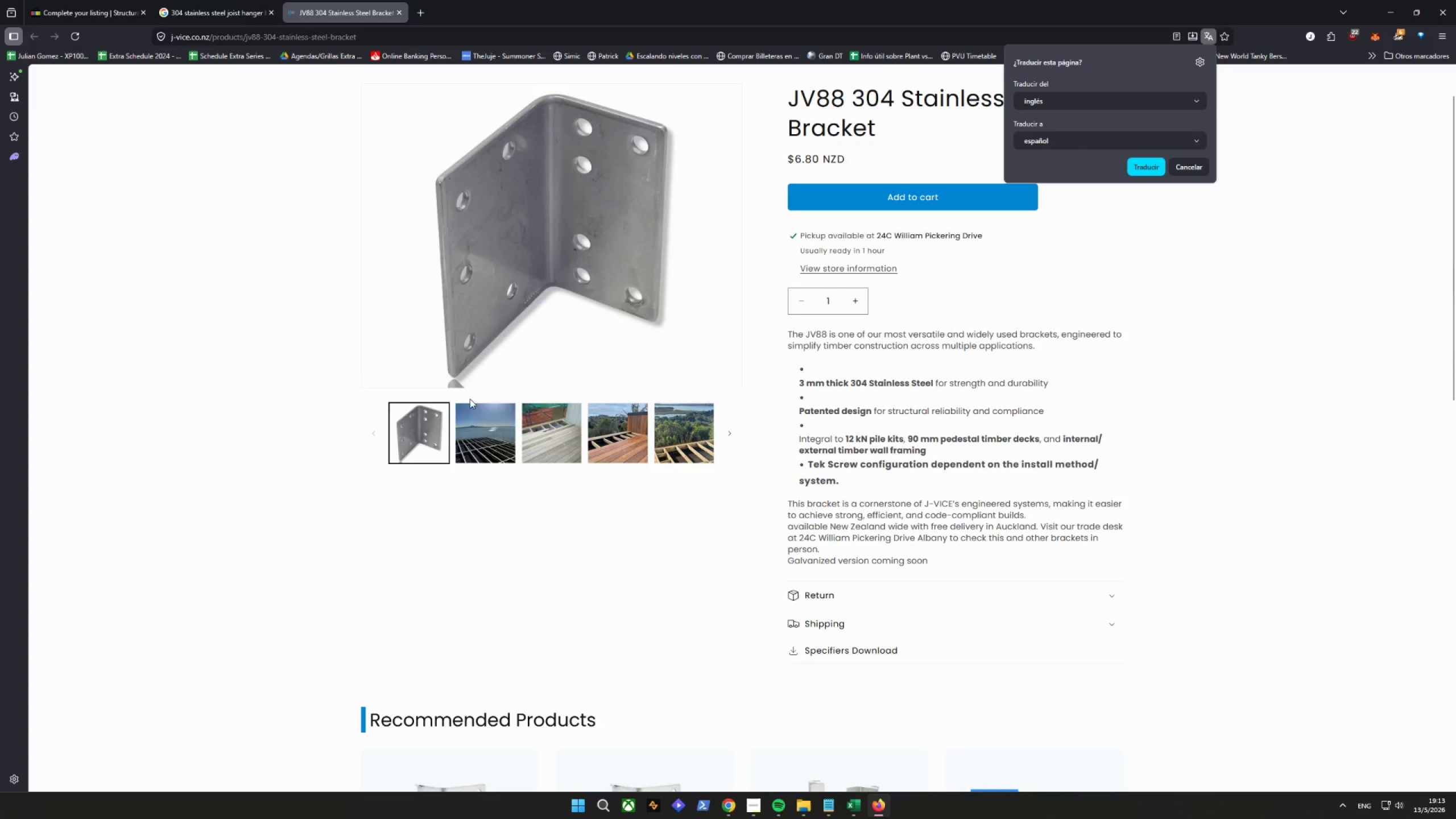 
left_click([467, 425])
 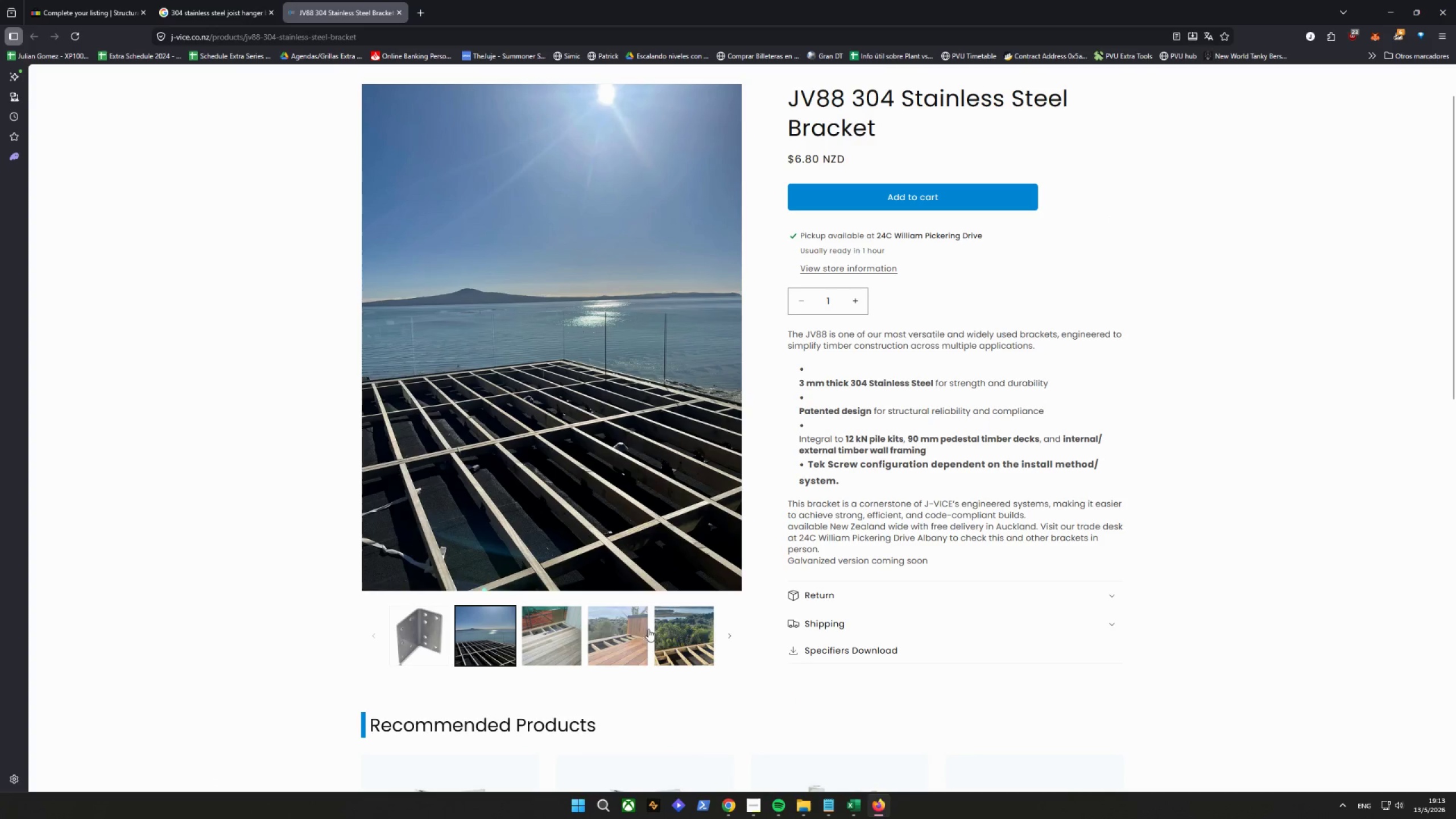 
double_click([735, 637])
 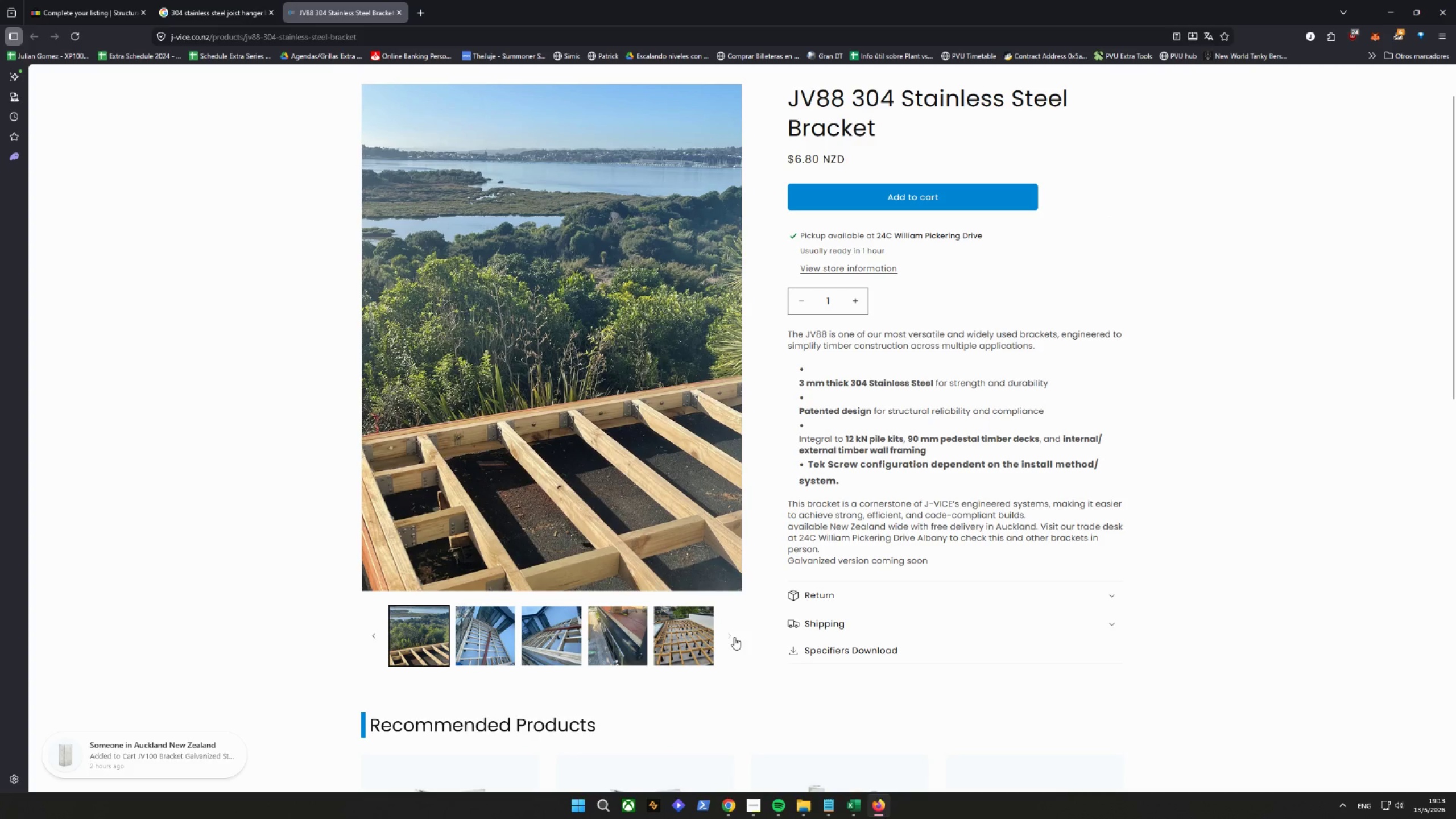 
left_click([734, 637])
 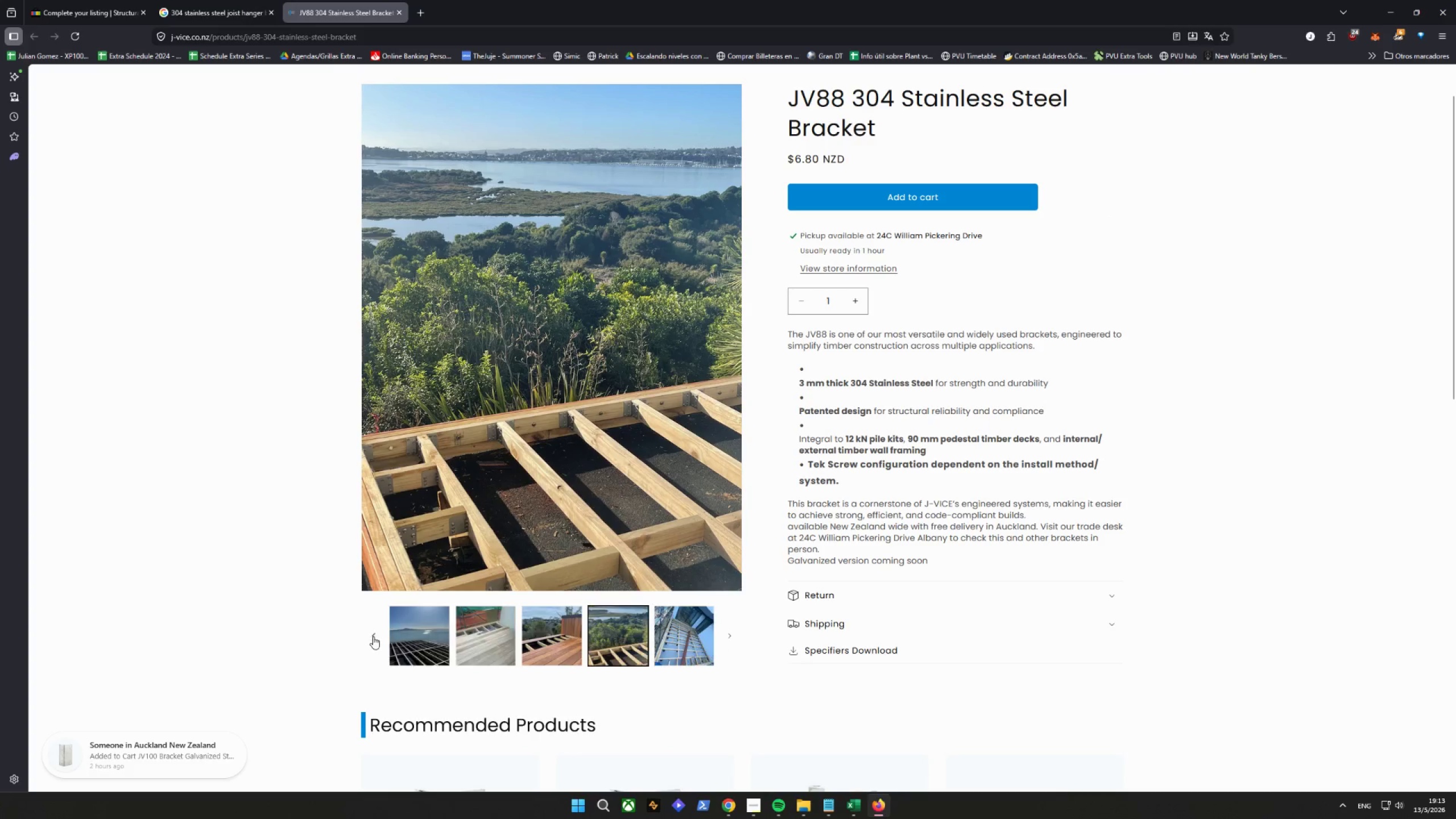 
triple_click([371, 639])
 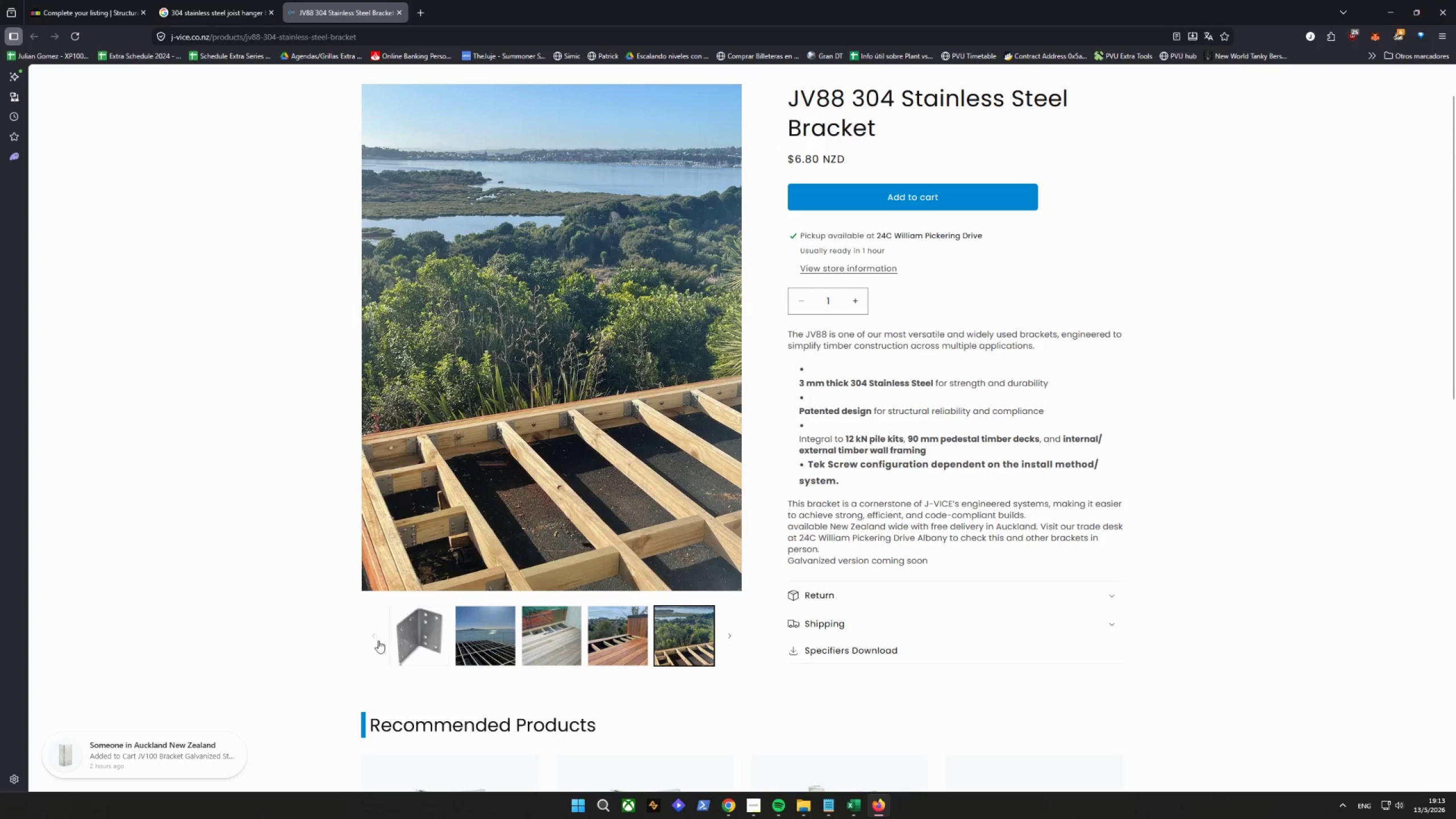 
triple_click([413, 640])
 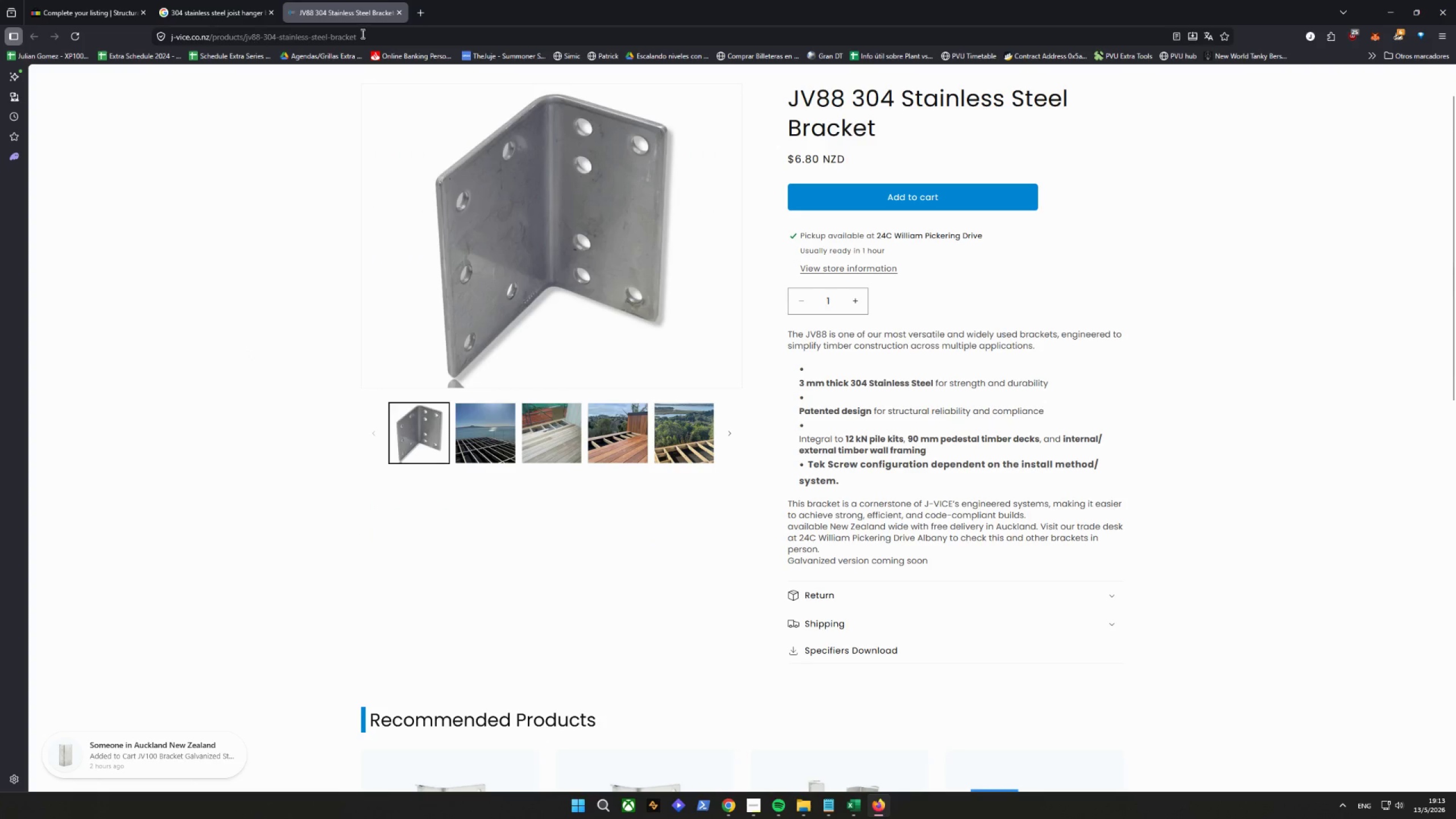 
left_click([399, 13])
 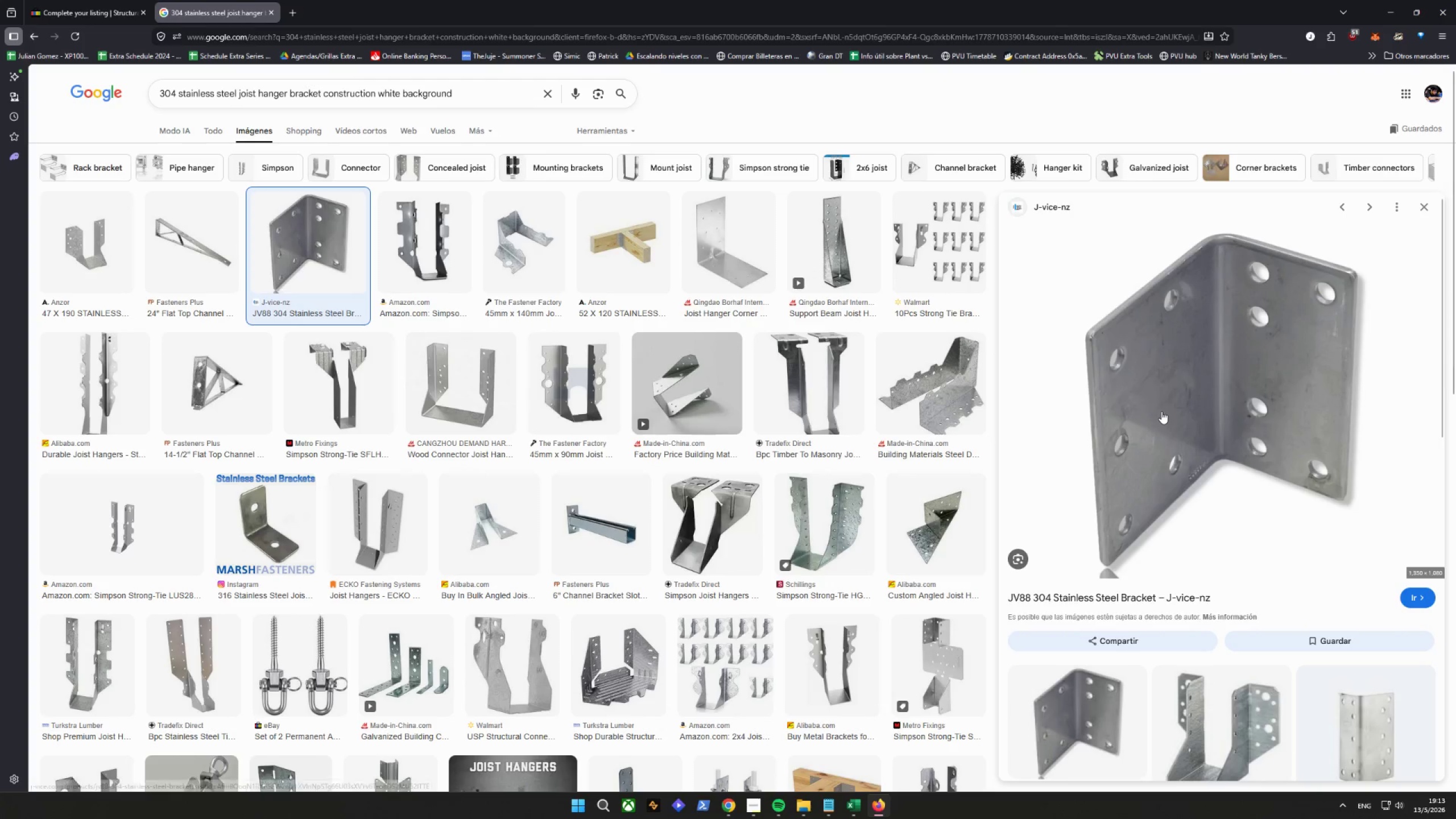 
right_click([1221, 359])
 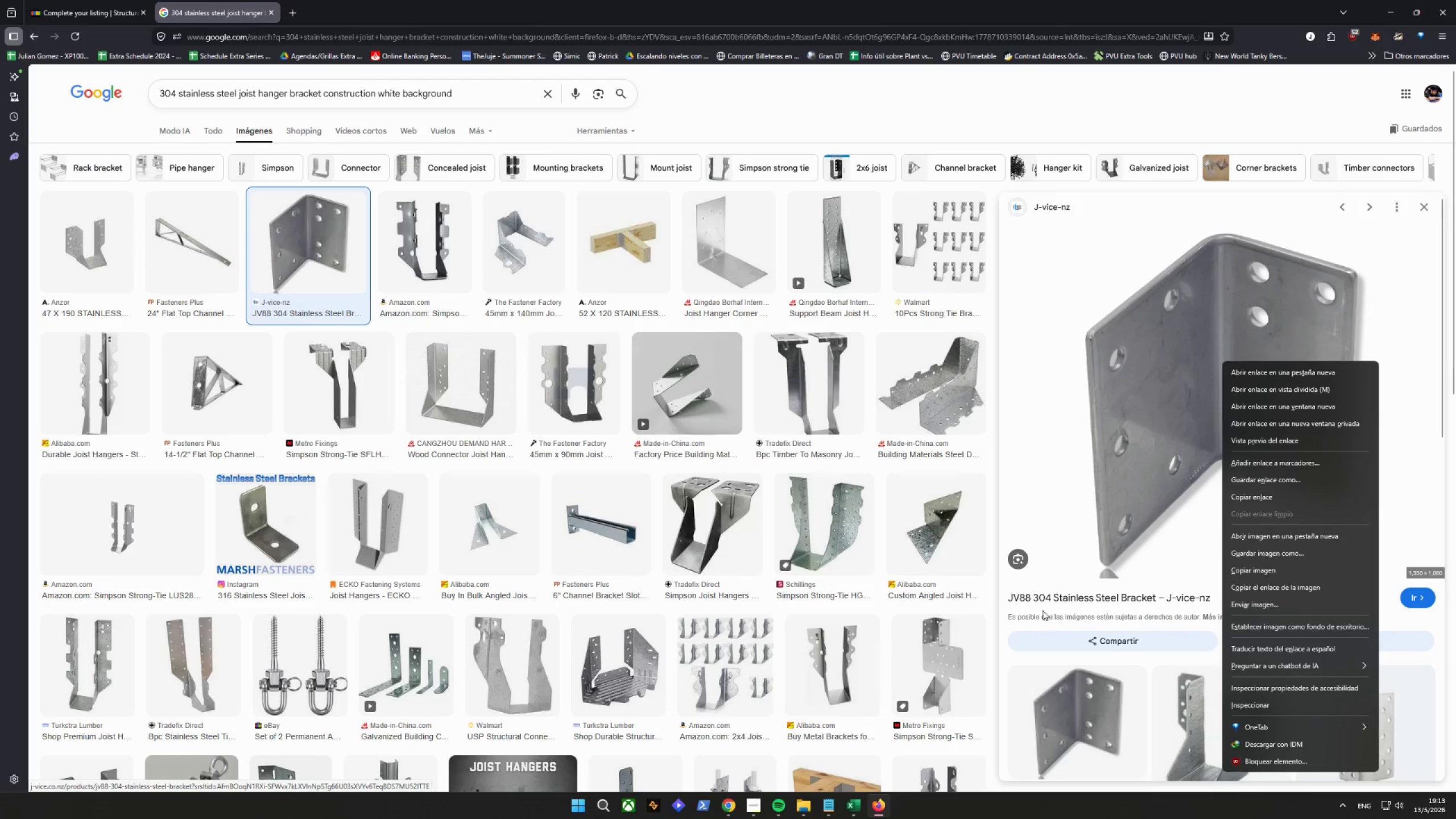 
left_click([1003, 594])
 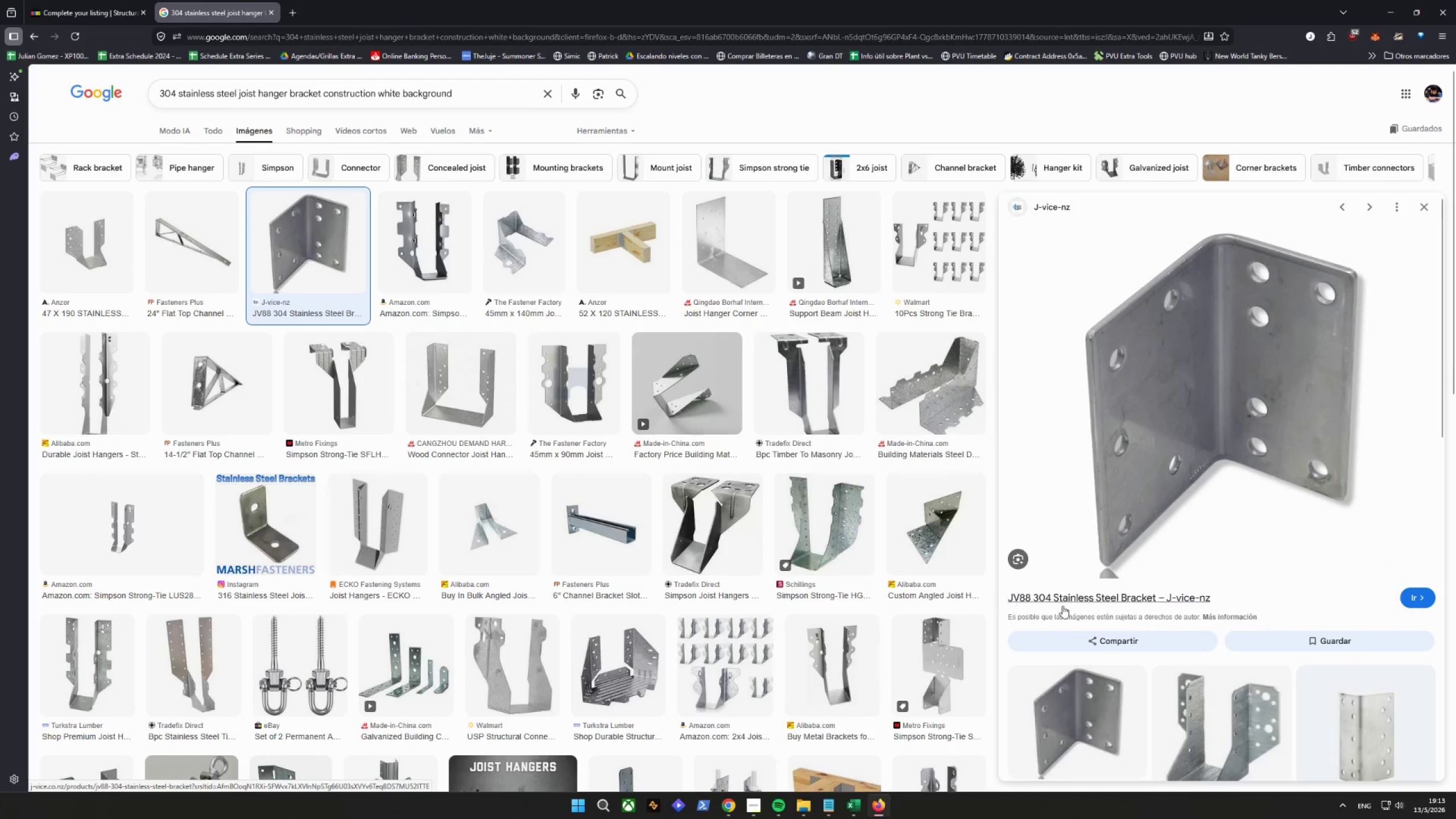 
scroll: coordinate [1271, 574], scroll_direction: down, amount: 5.0
 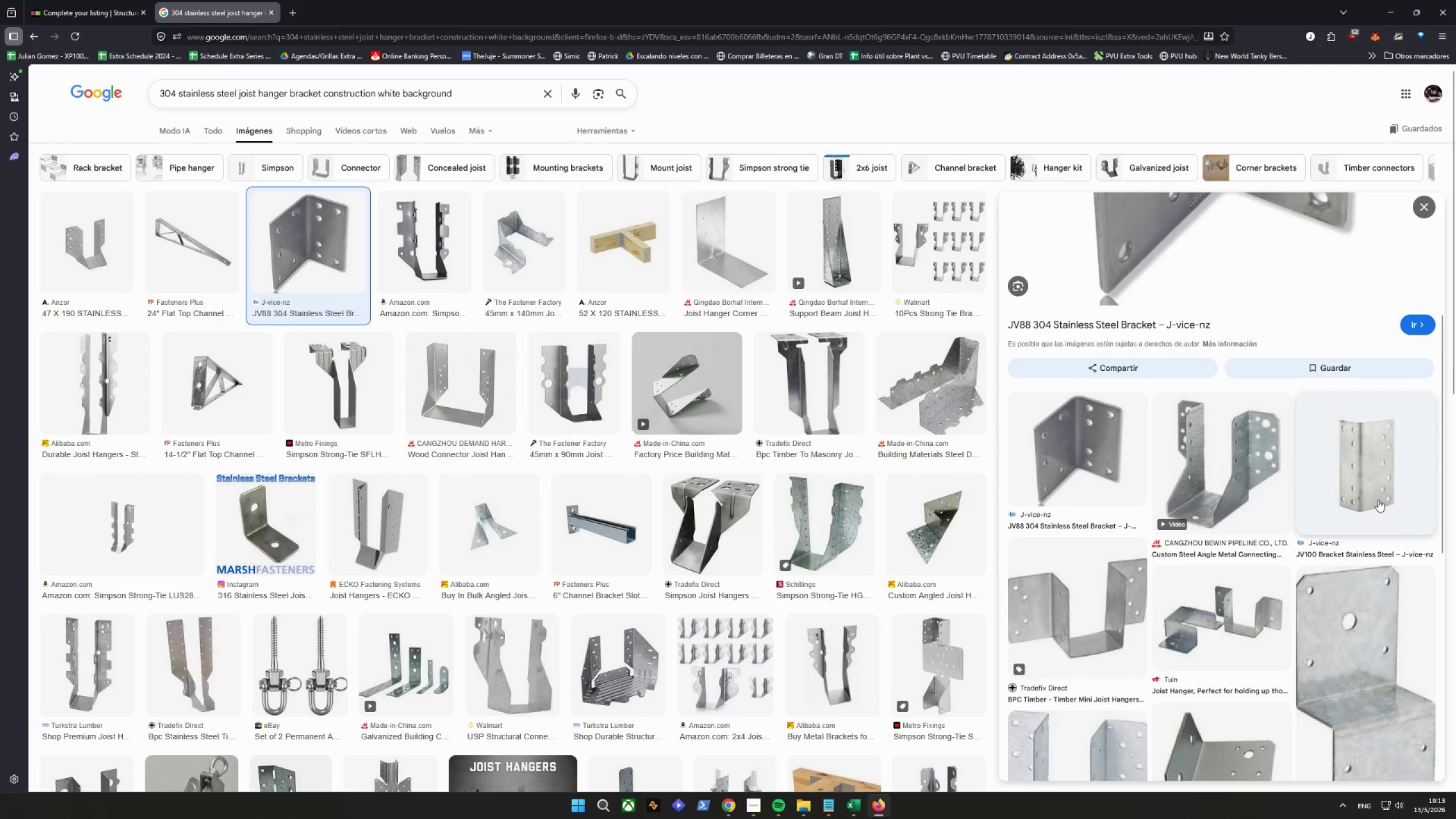 
left_click([1379, 498])
 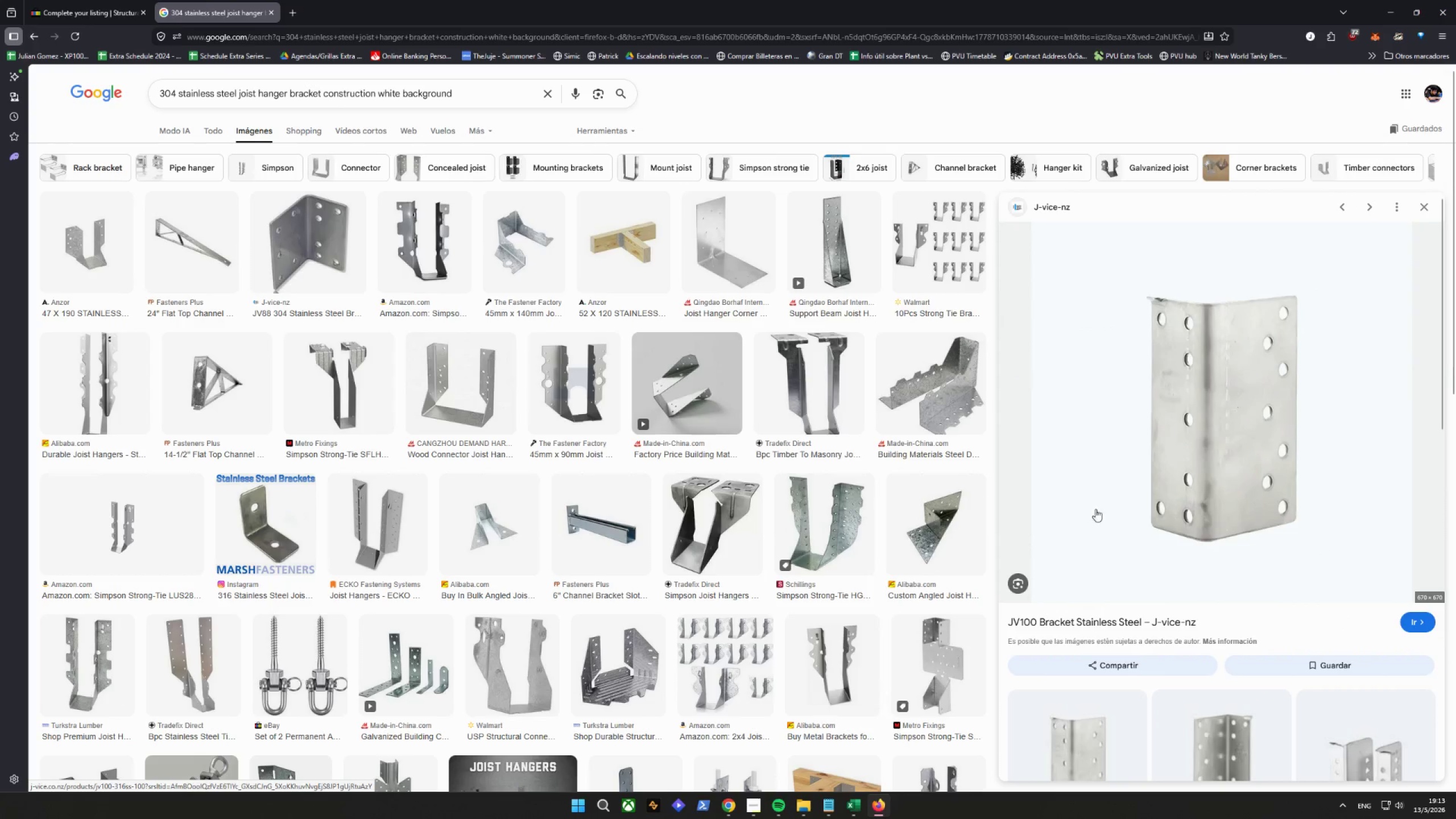 
scroll: coordinate [1150, 627], scroll_direction: down, amount: 3.0
 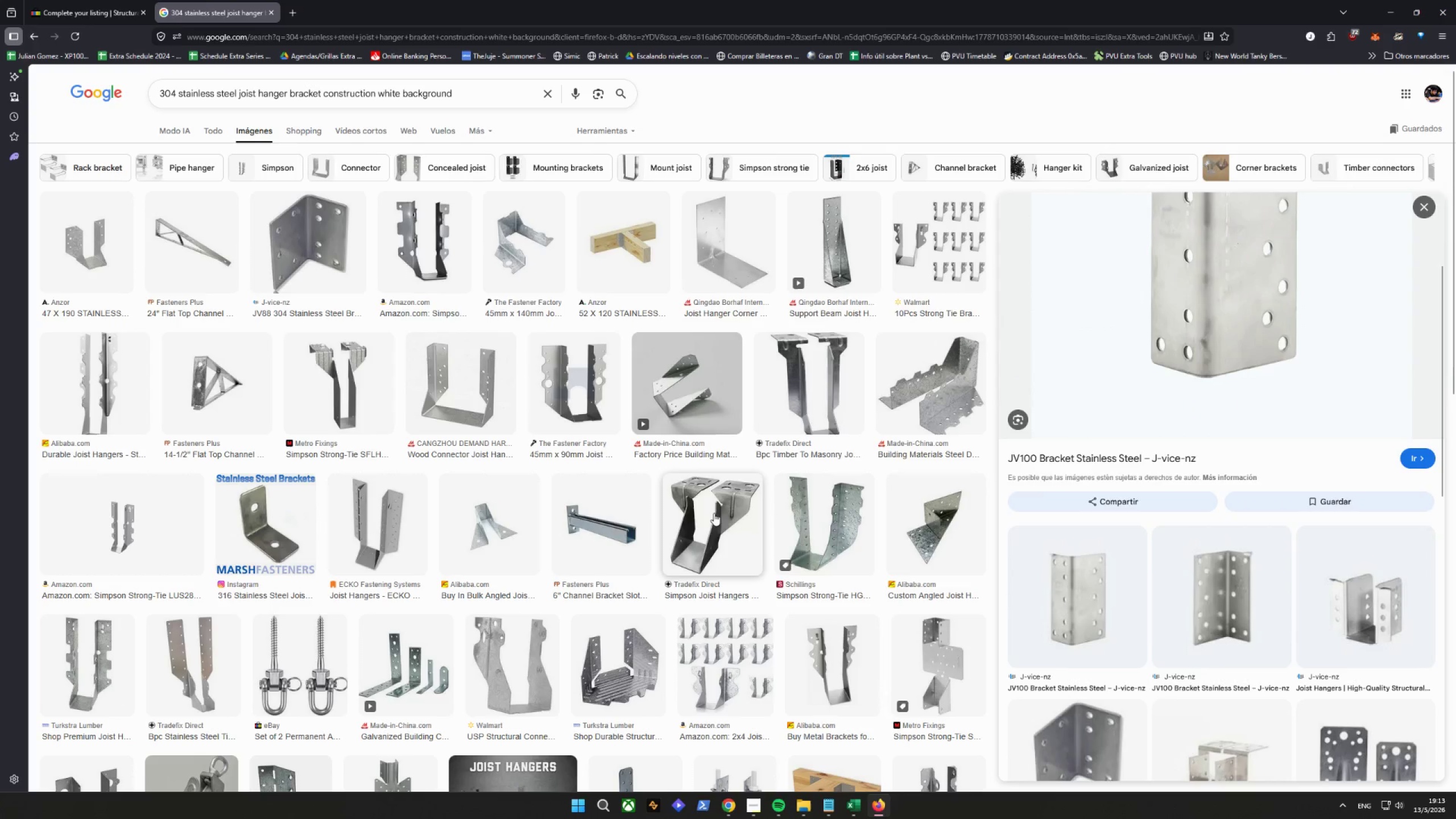 
scroll: coordinate [714, 506], scroll_direction: up, amount: 3.0
 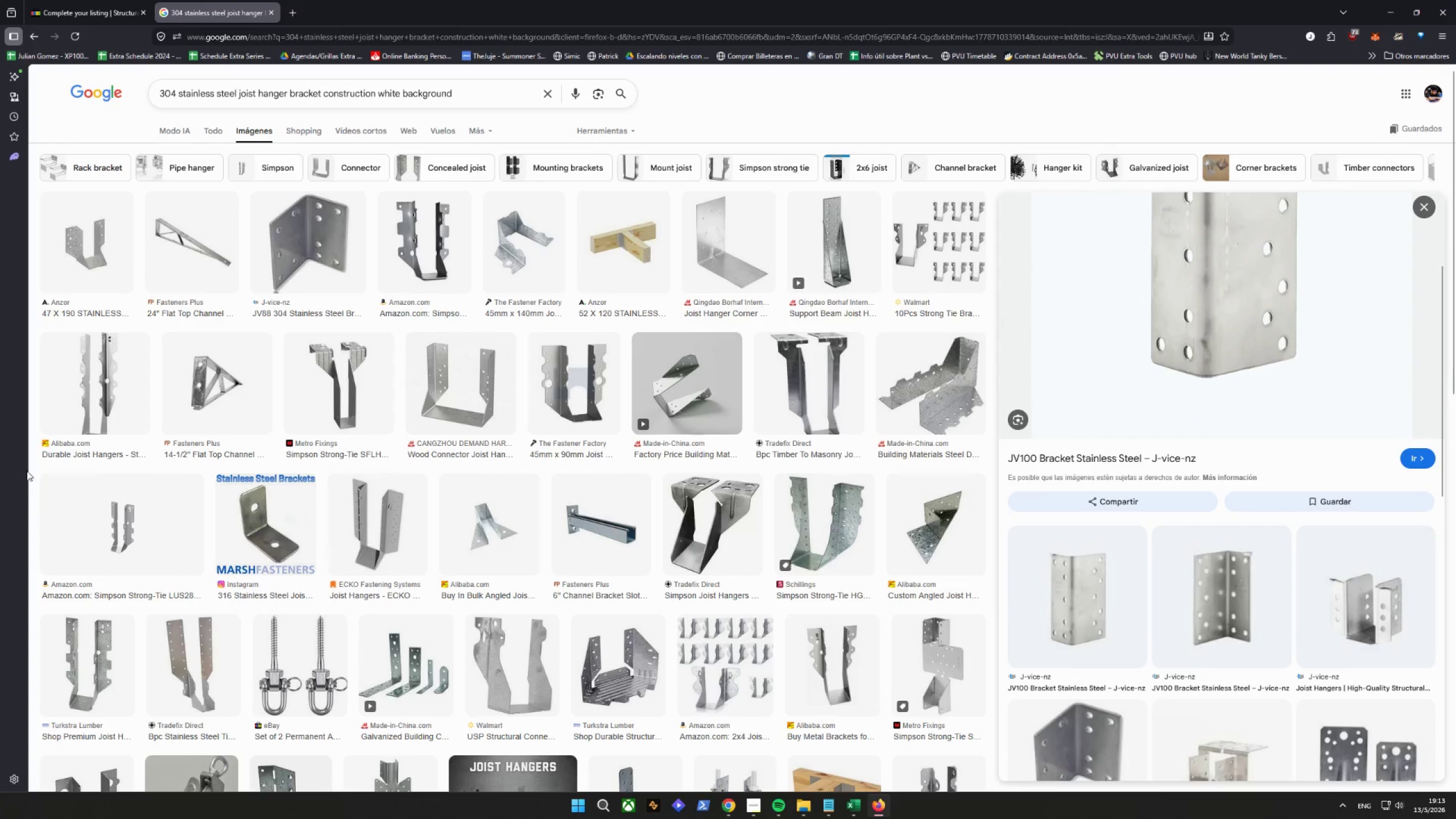 
left_click([28, 465])
 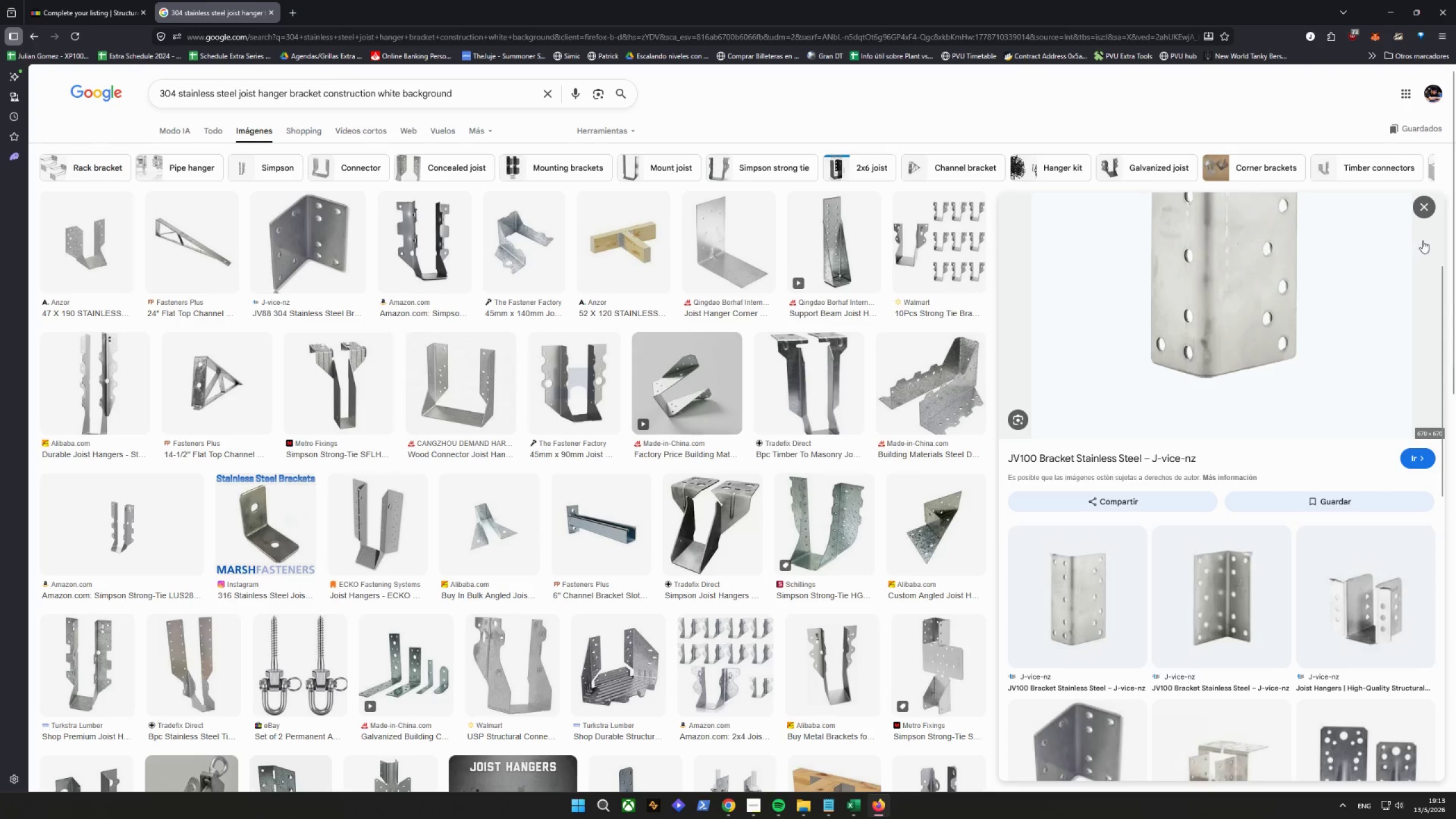 
left_click([1418, 211])
 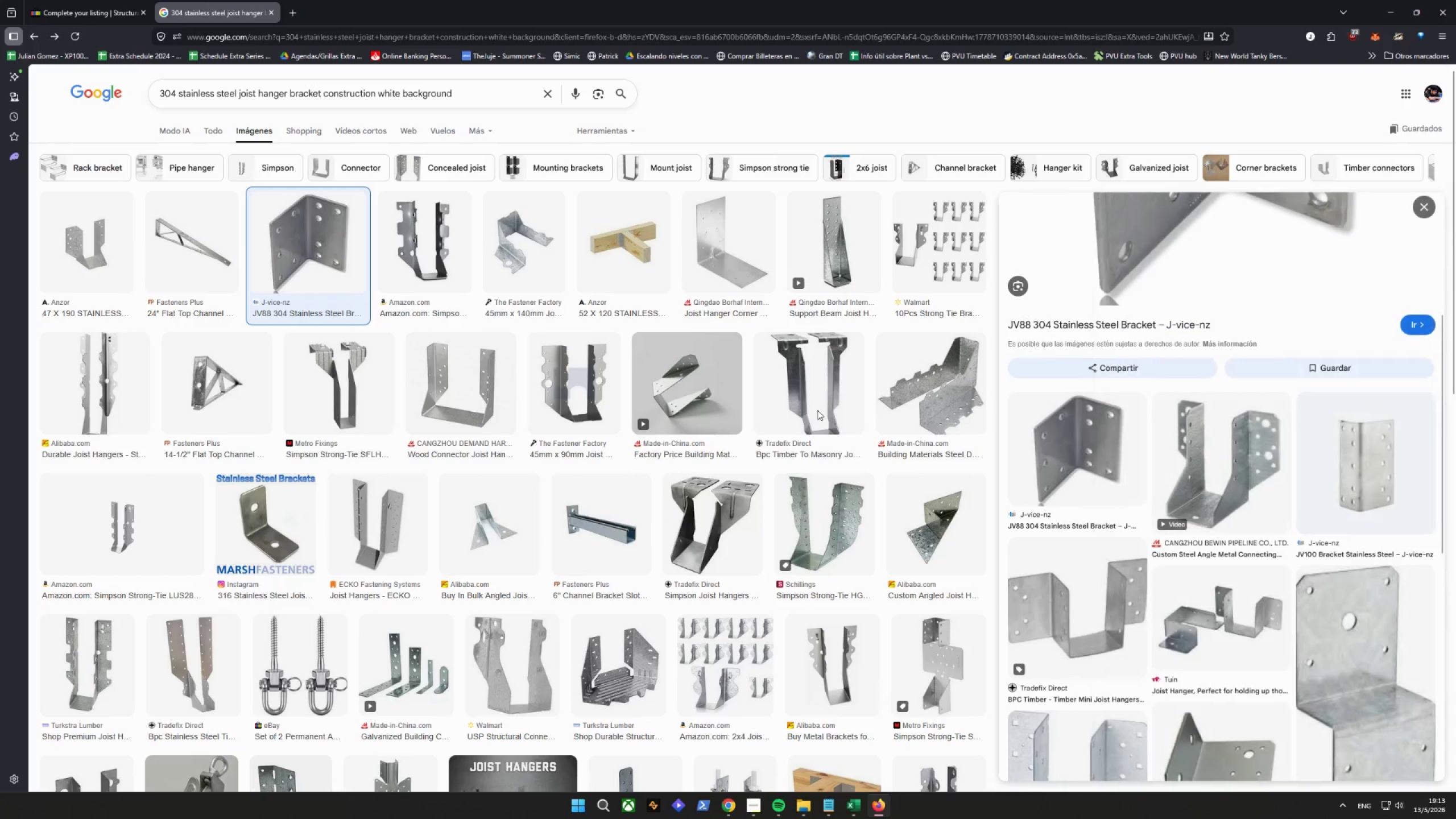 
scroll: coordinate [744, 431], scroll_direction: up, amount: 2.0
 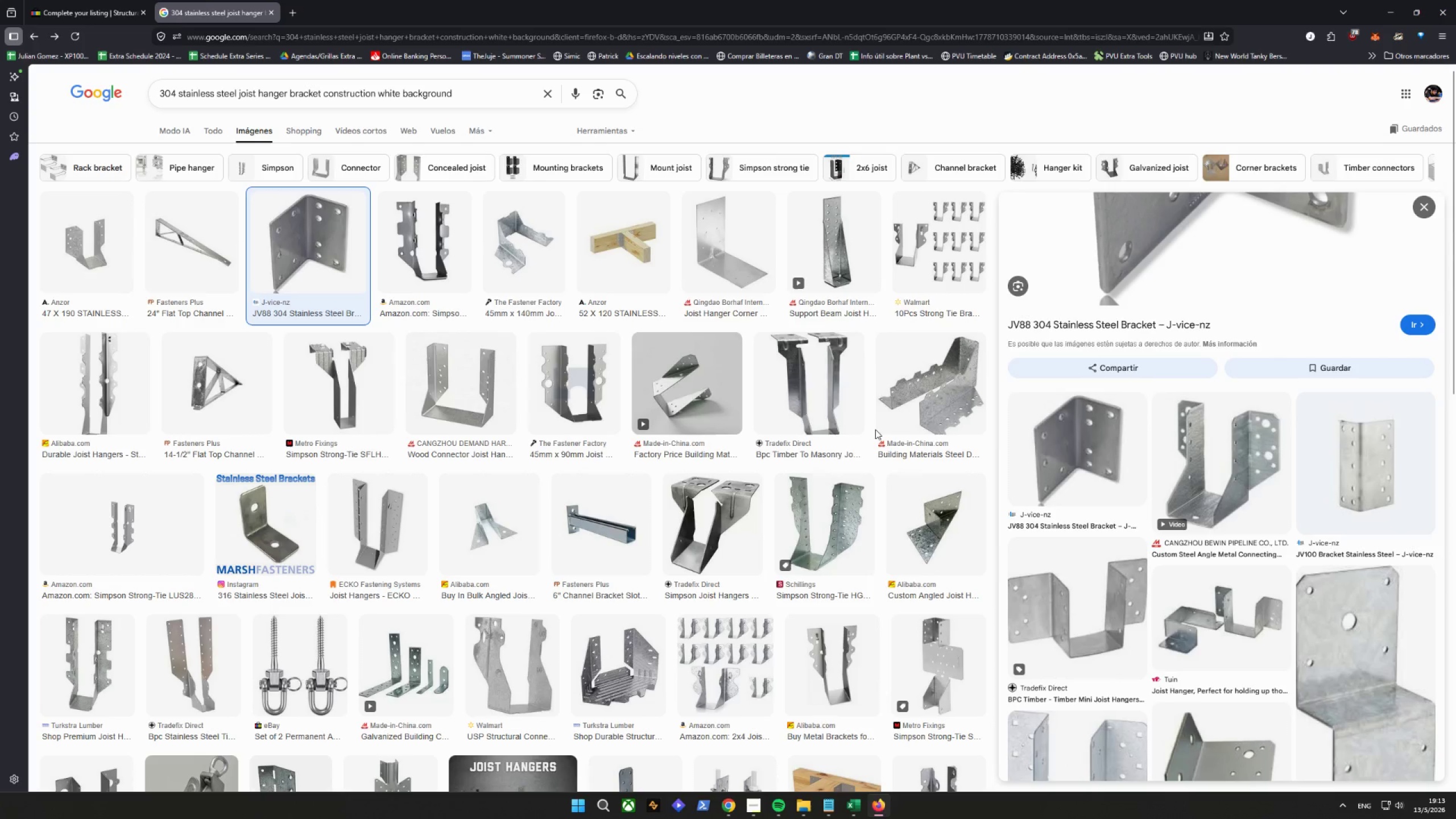 
wait(7.76)
 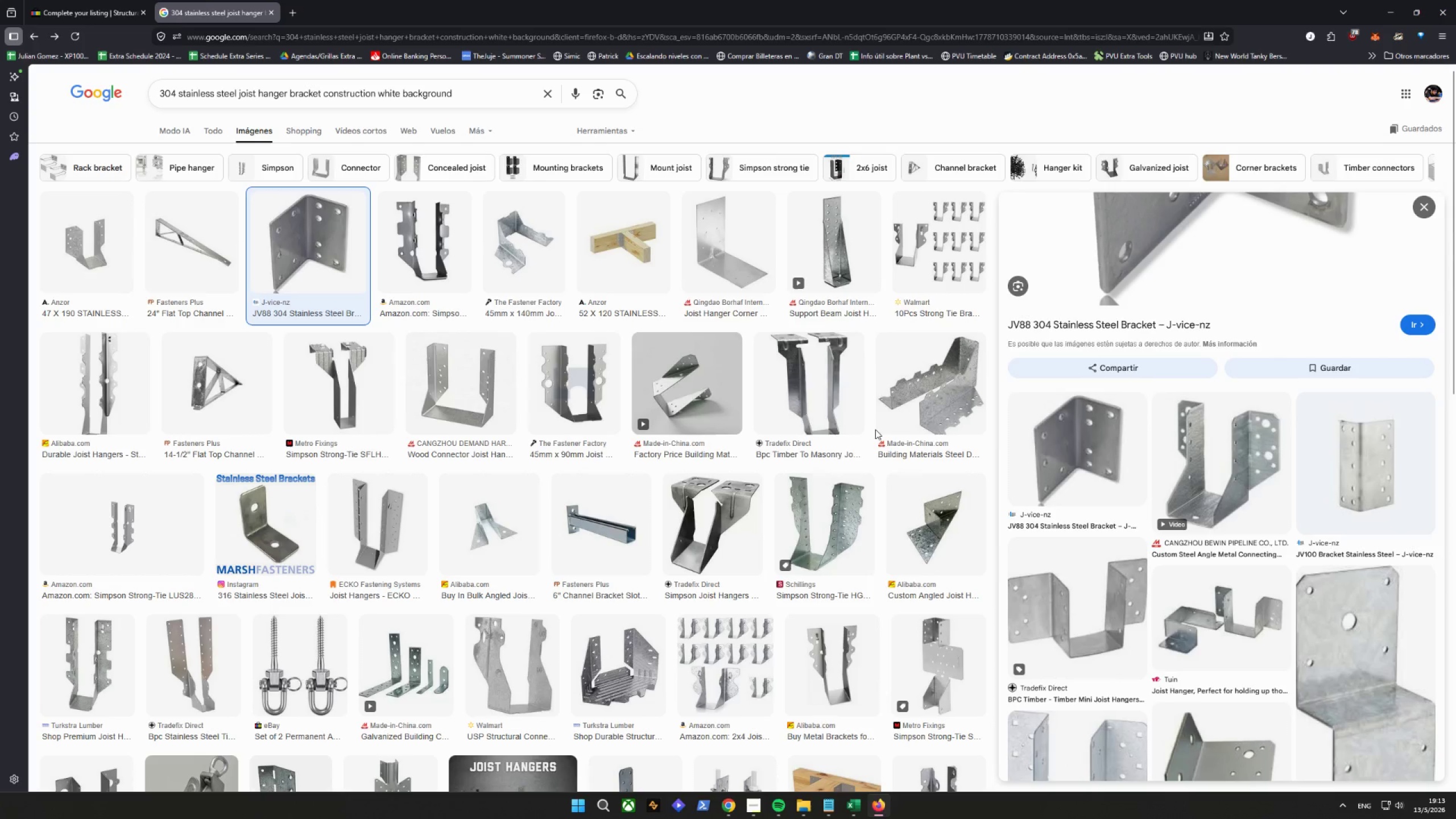 
scroll: coordinate [494, 442], scroll_direction: down, amount: 4.0
 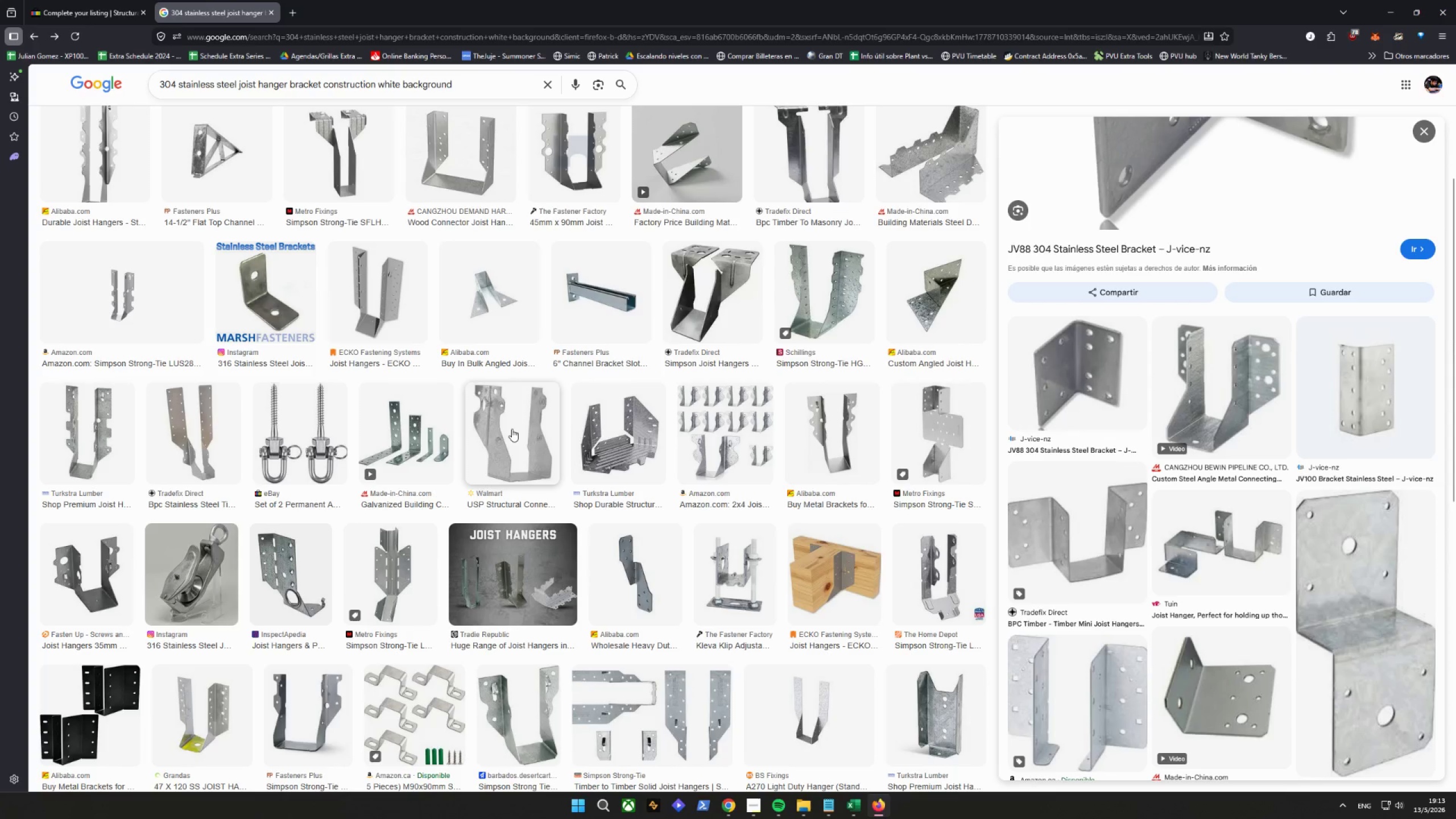 
wait(9.67)
 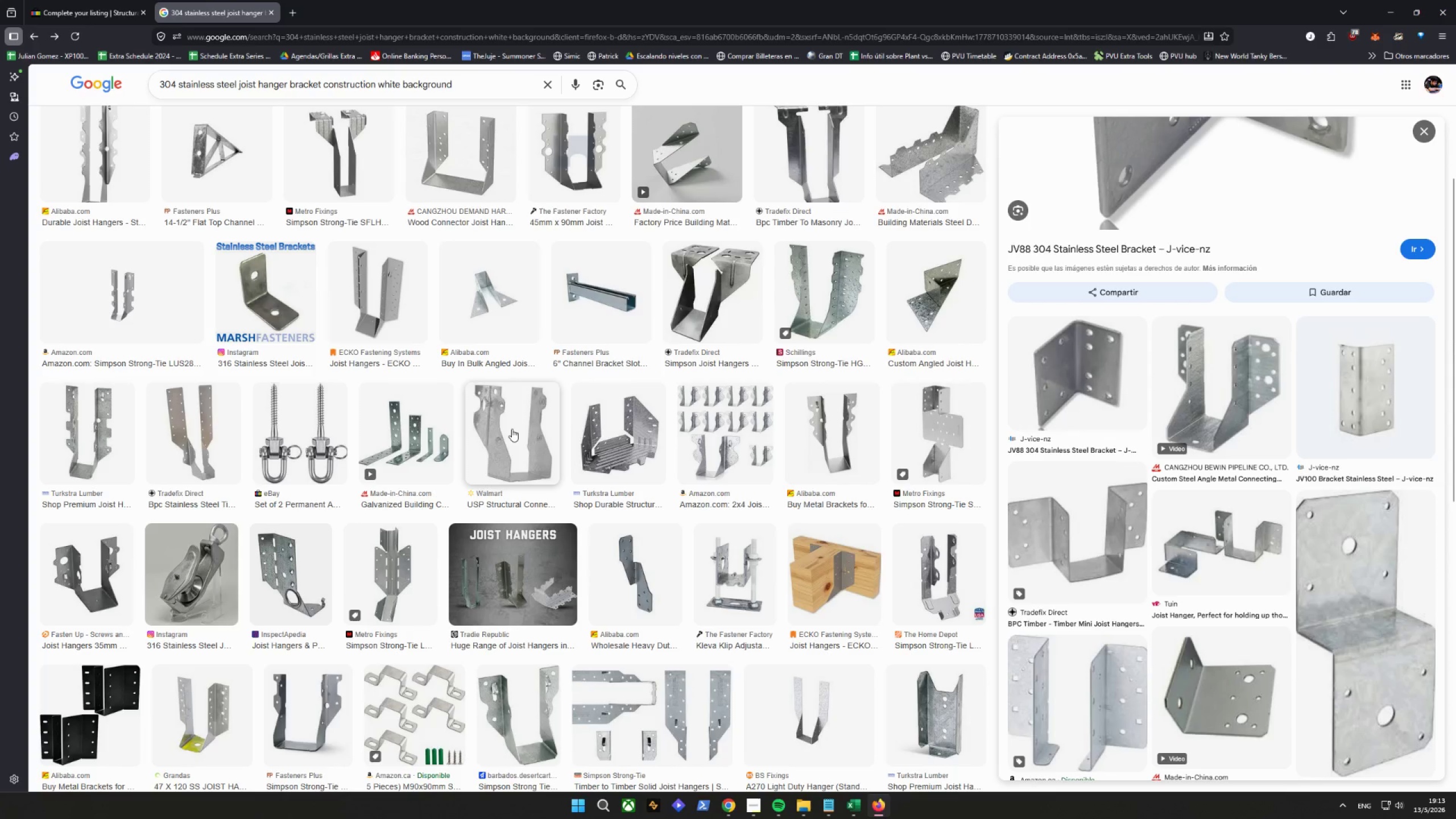 
scroll: coordinate [490, 465], scroll_direction: down, amount: 3.0
 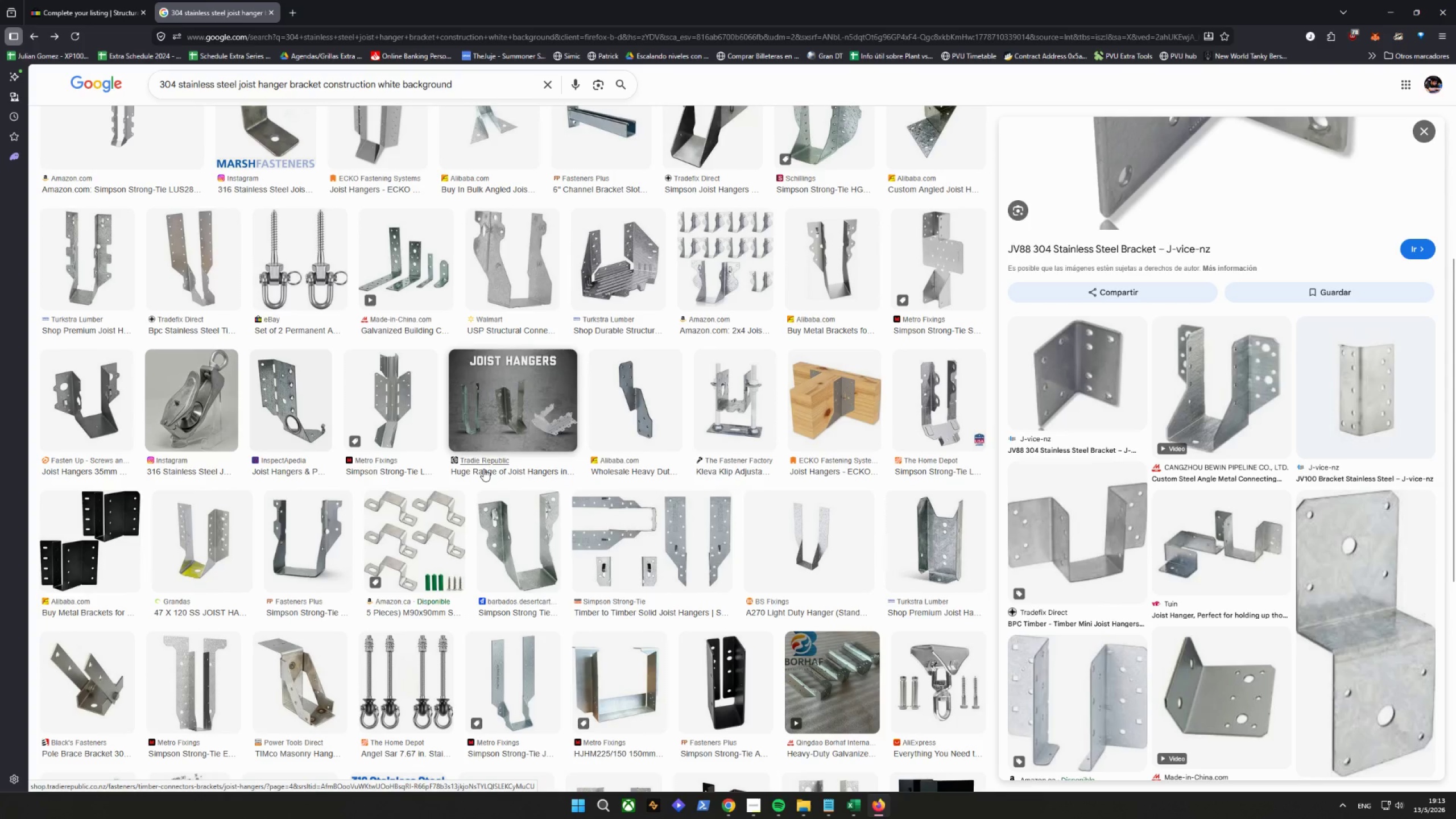 
scroll: coordinate [180, 519], scroll_direction: up, amount: 11.0
 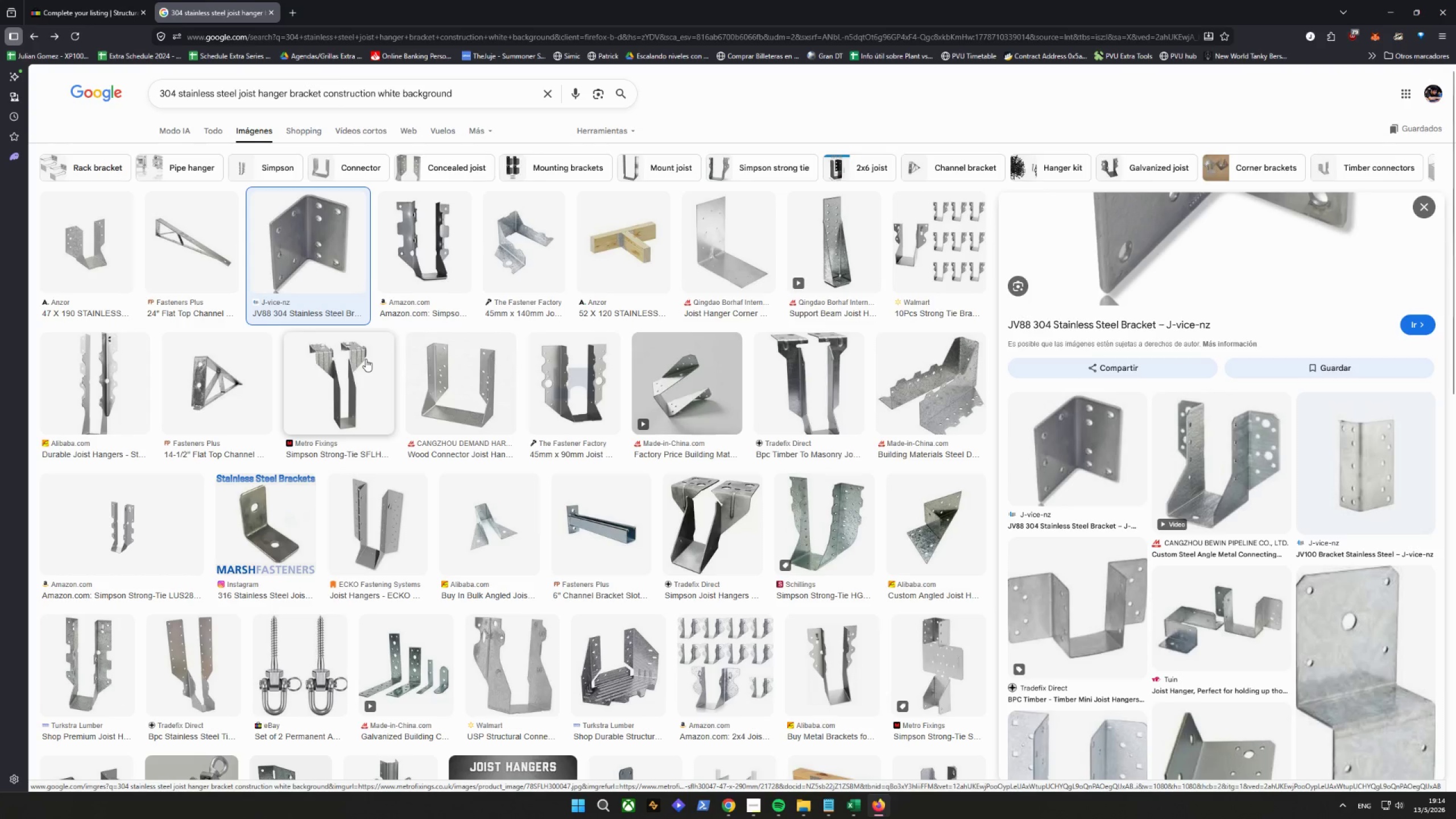 
wait(14.78)
 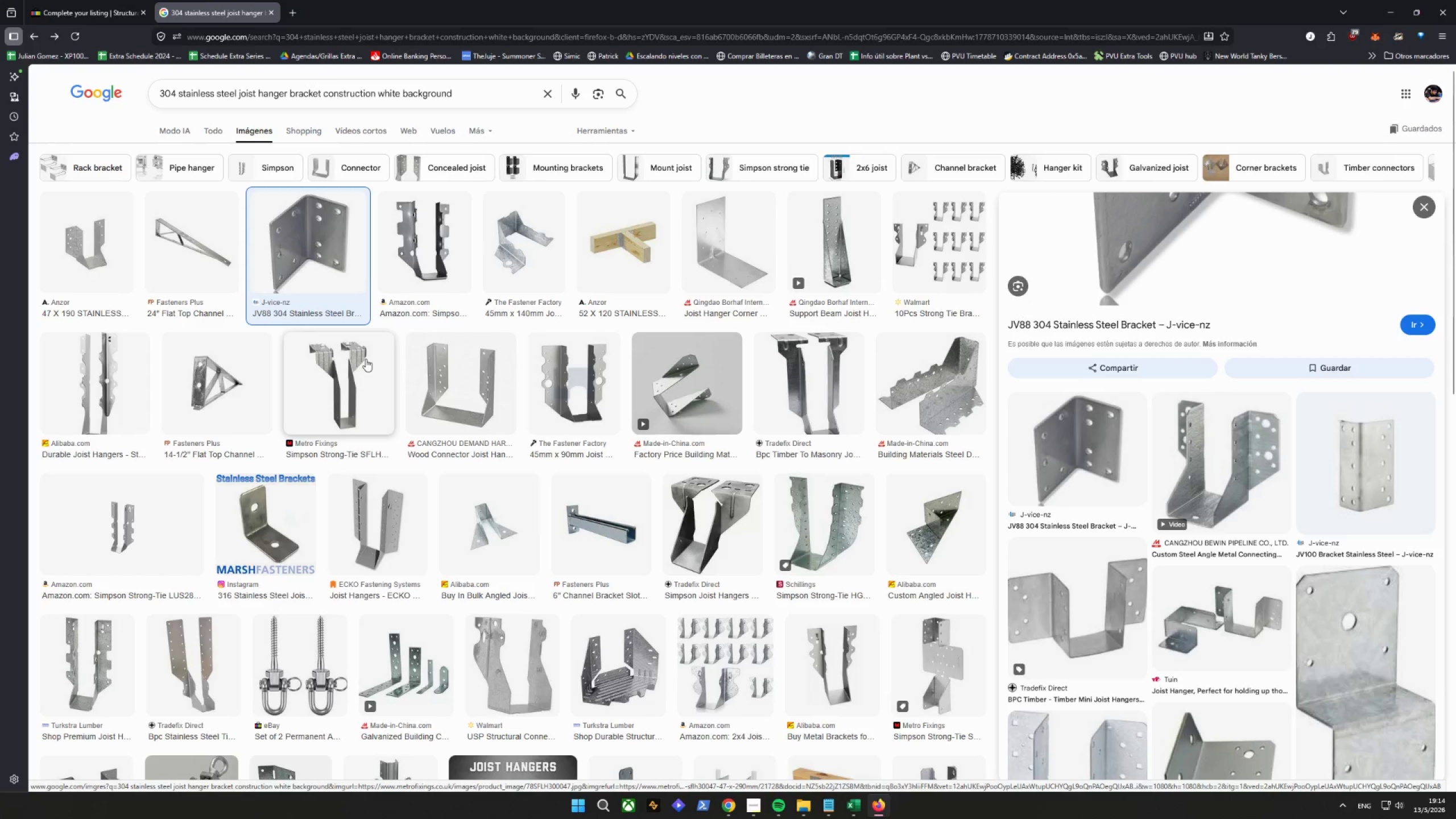 
left_click([98, 286])
 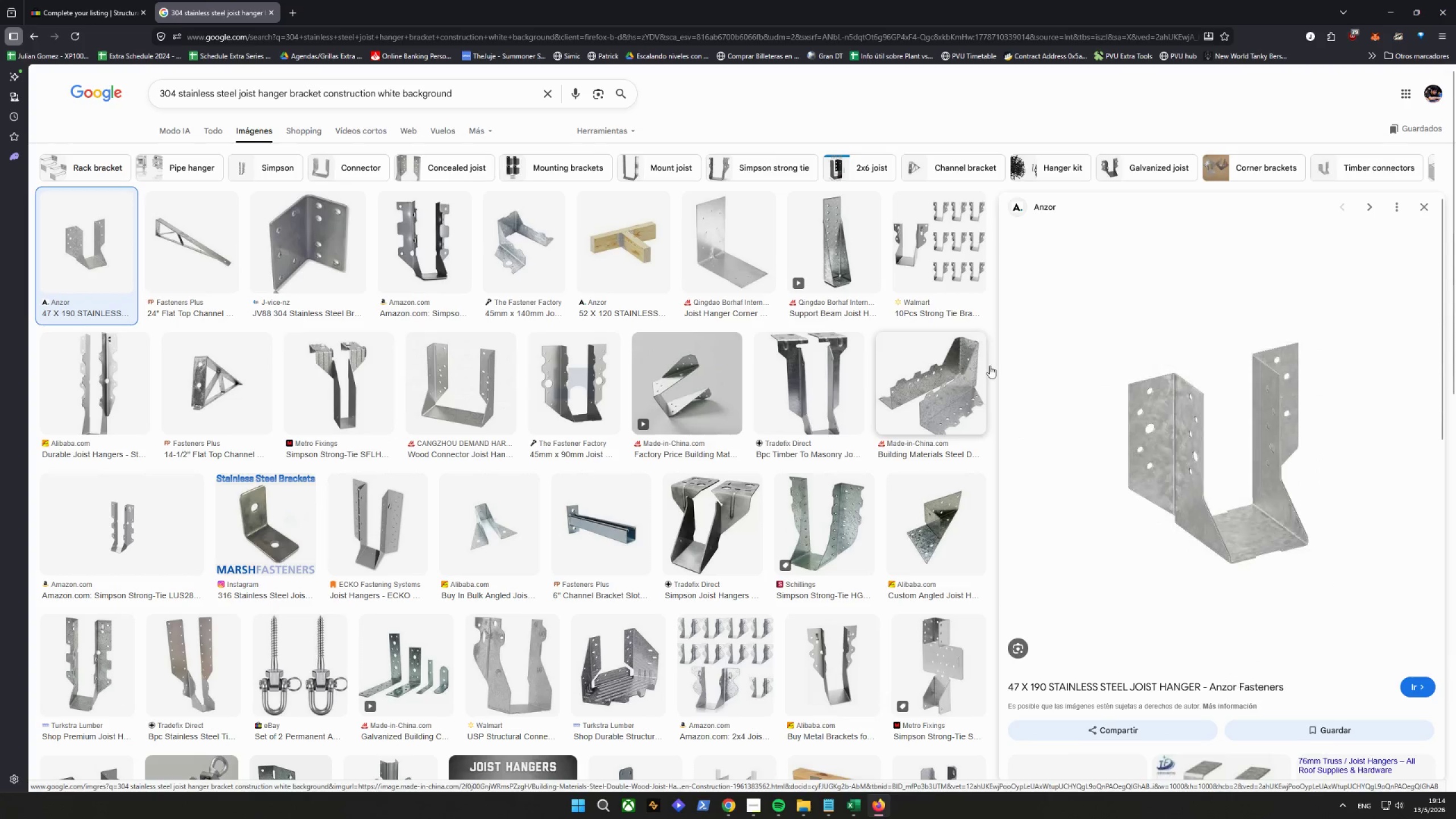 
scroll: coordinate [1198, 407], scroll_direction: down, amount: 5.0
 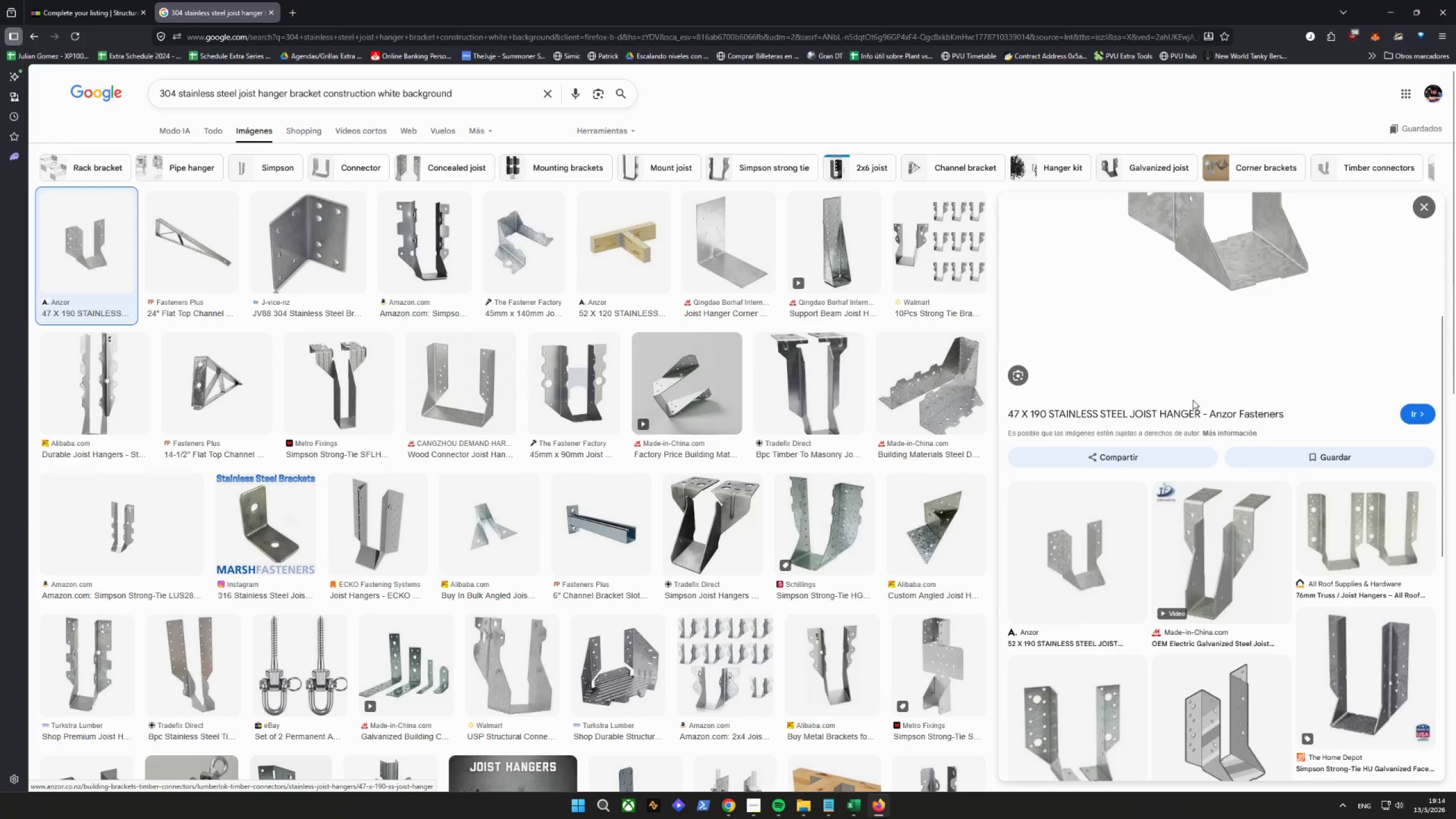 
scroll: coordinate [1193, 400], scroll_direction: up, amount: 3.0
 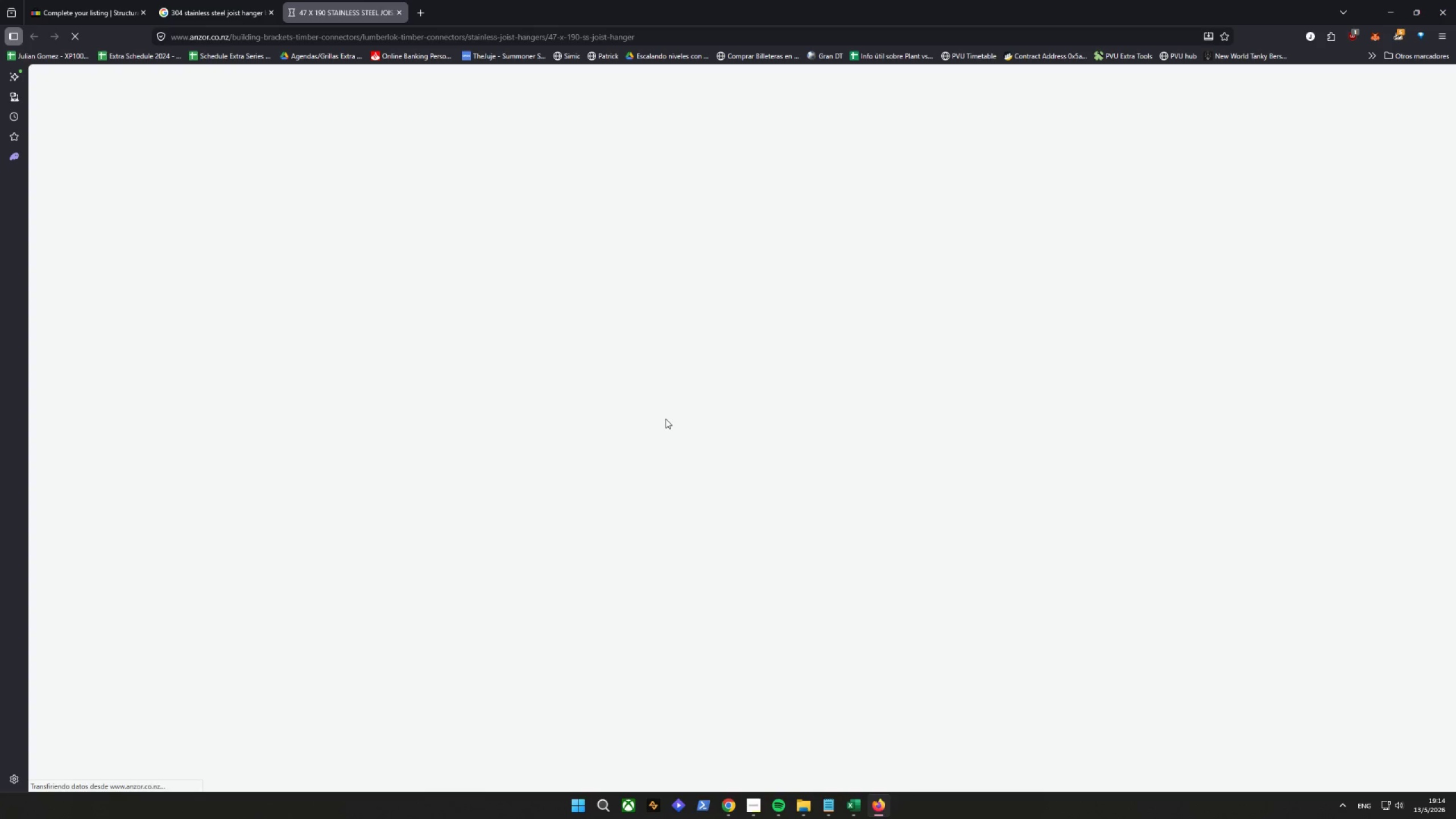 
wait(5.32)
 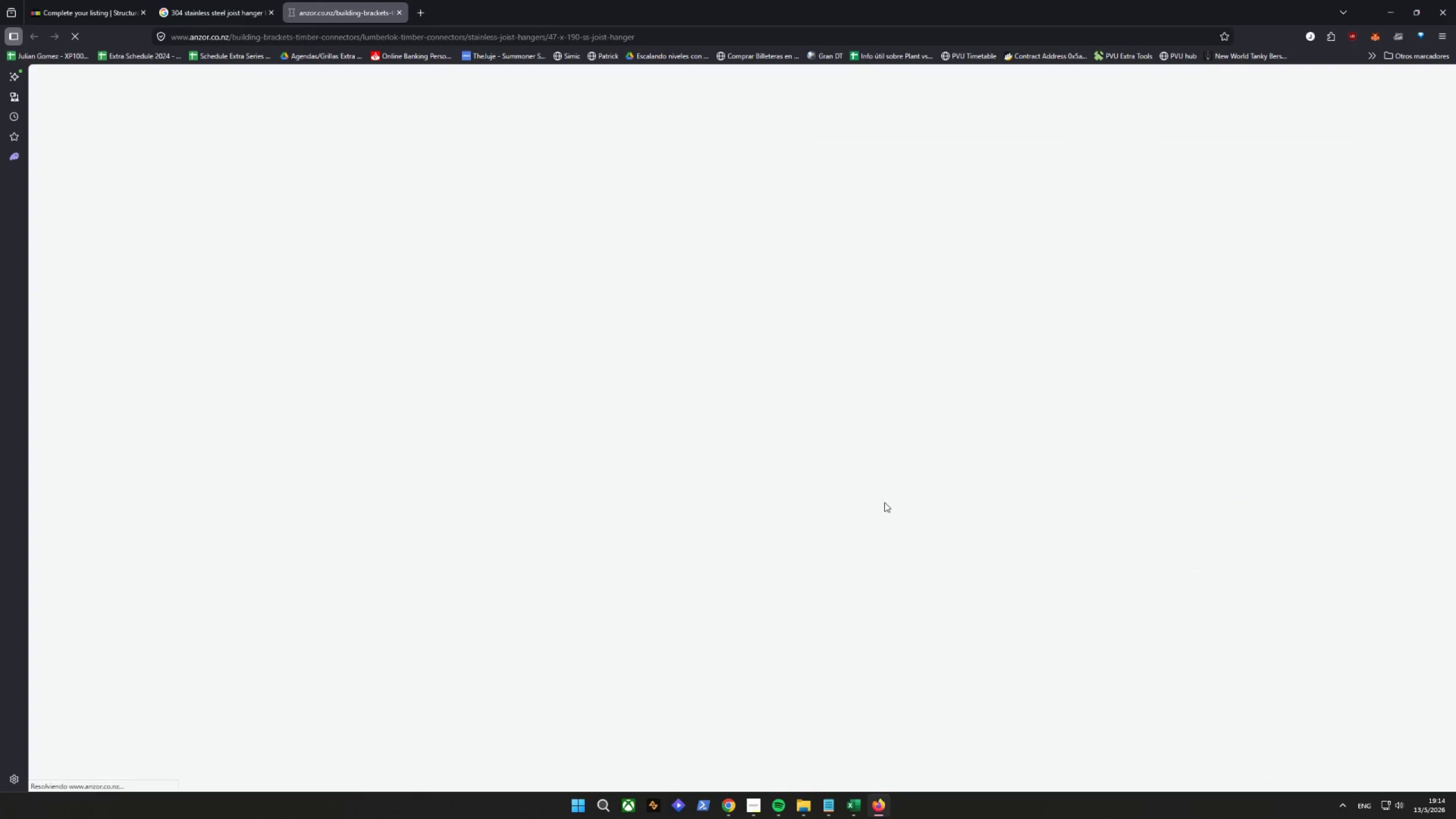 
scroll: coordinate [669, 413], scroll_direction: down, amount: 2.0
 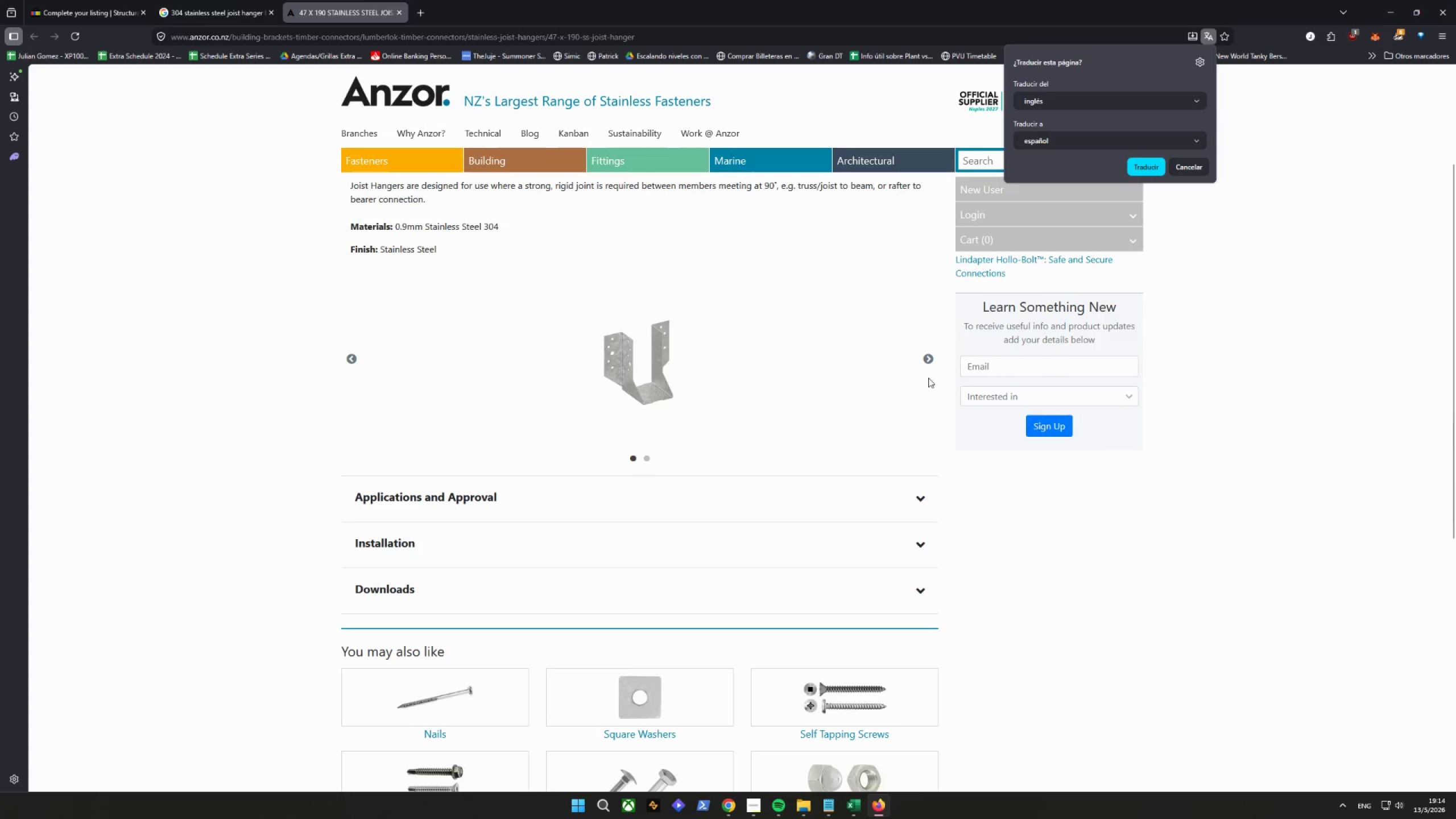 
left_click([926, 362])
 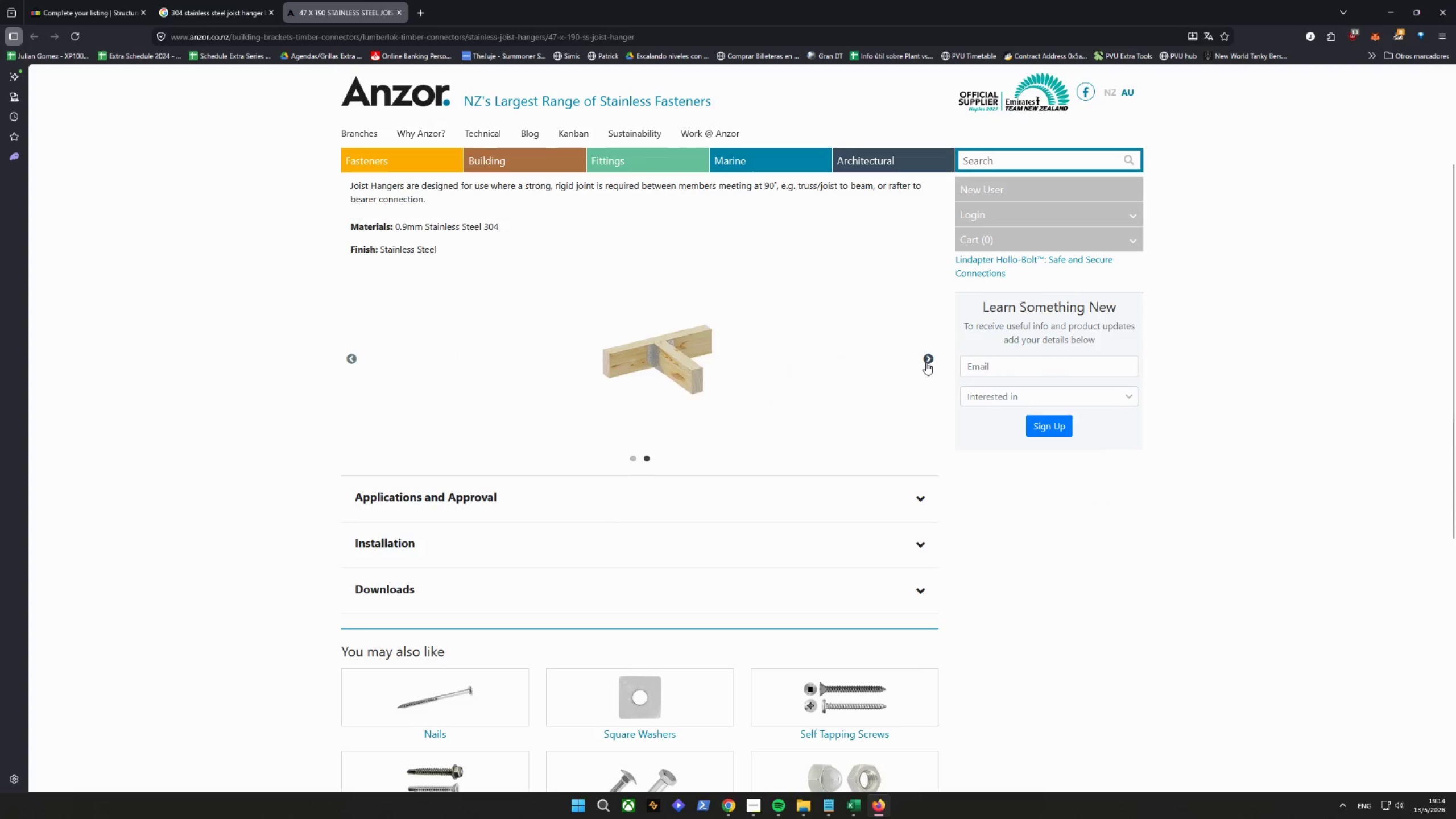 
left_click([926, 362])
 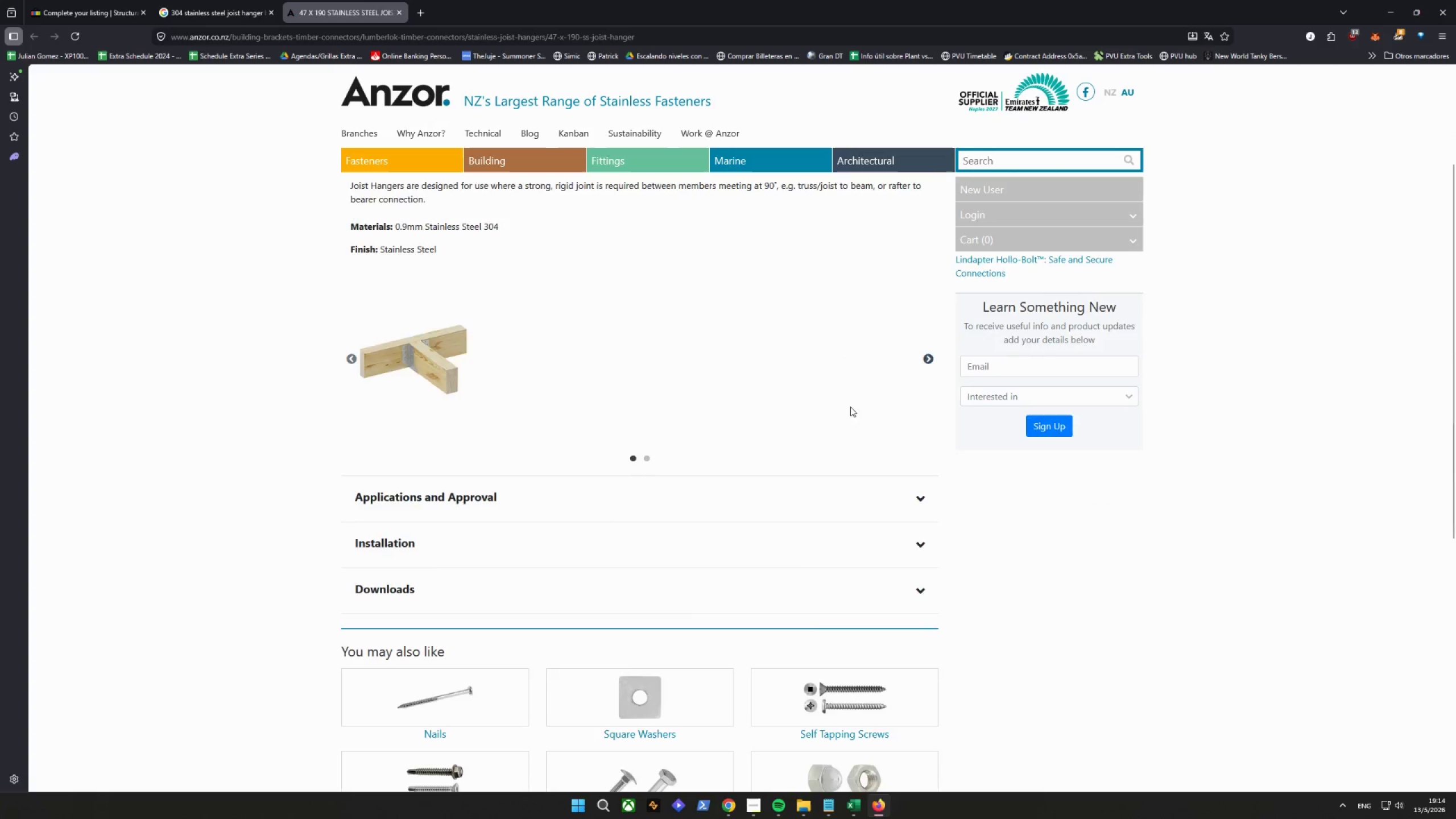 
scroll: coordinate [758, 444], scroll_direction: down, amount: 6.0
 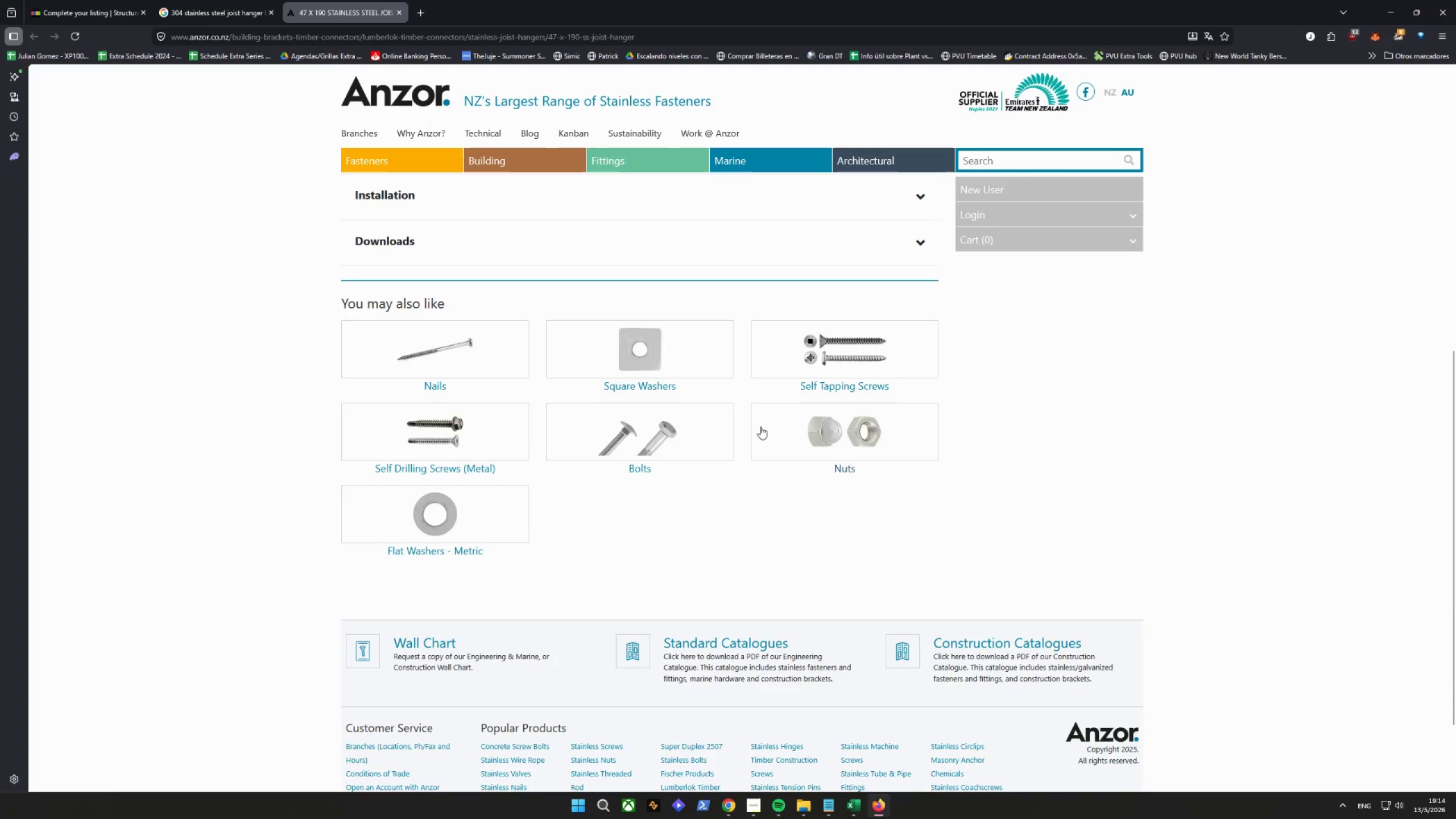 
scroll: coordinate [760, 427], scroll_direction: up, amount: 8.0
 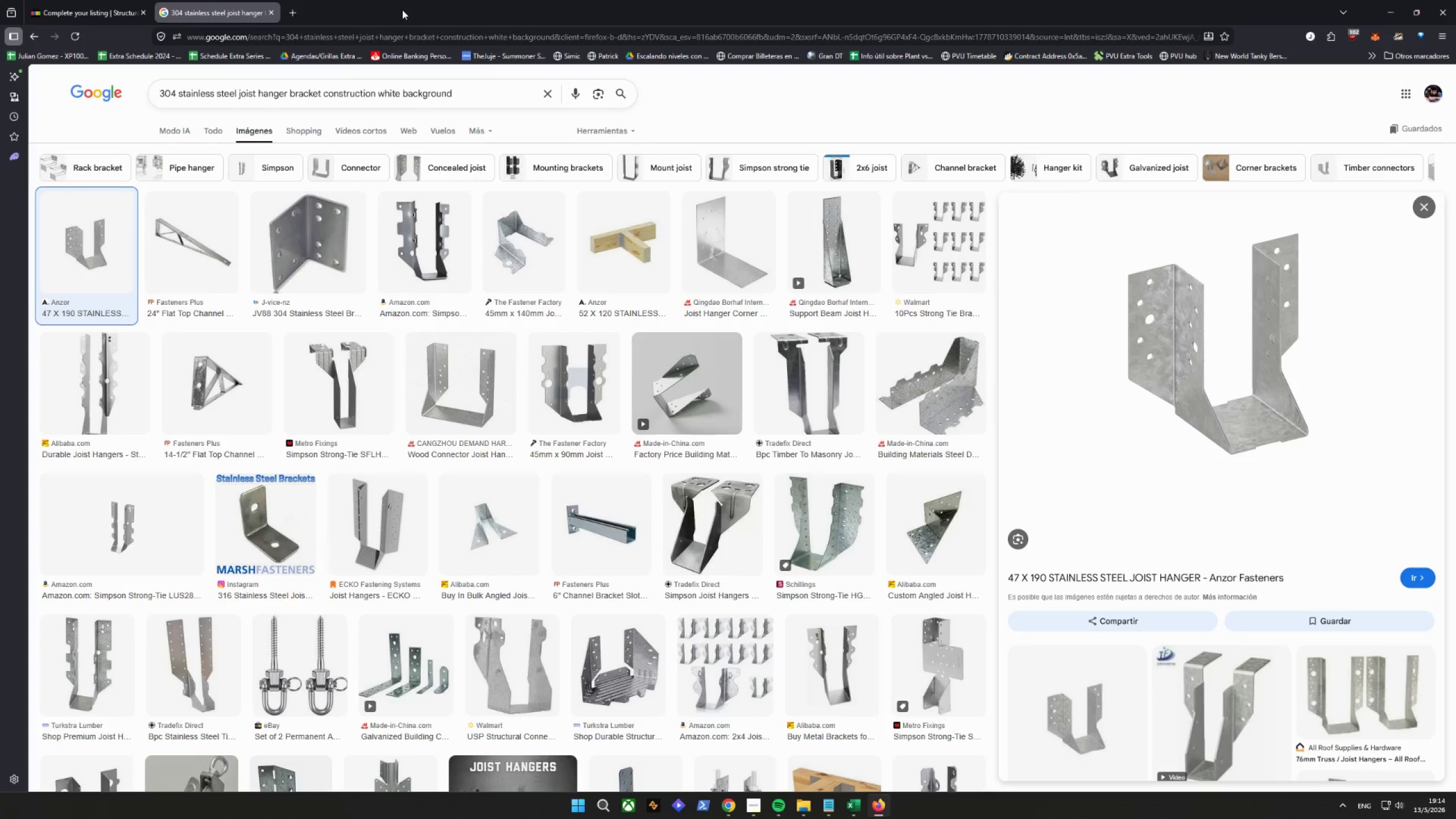 
left_click([317, 228])
 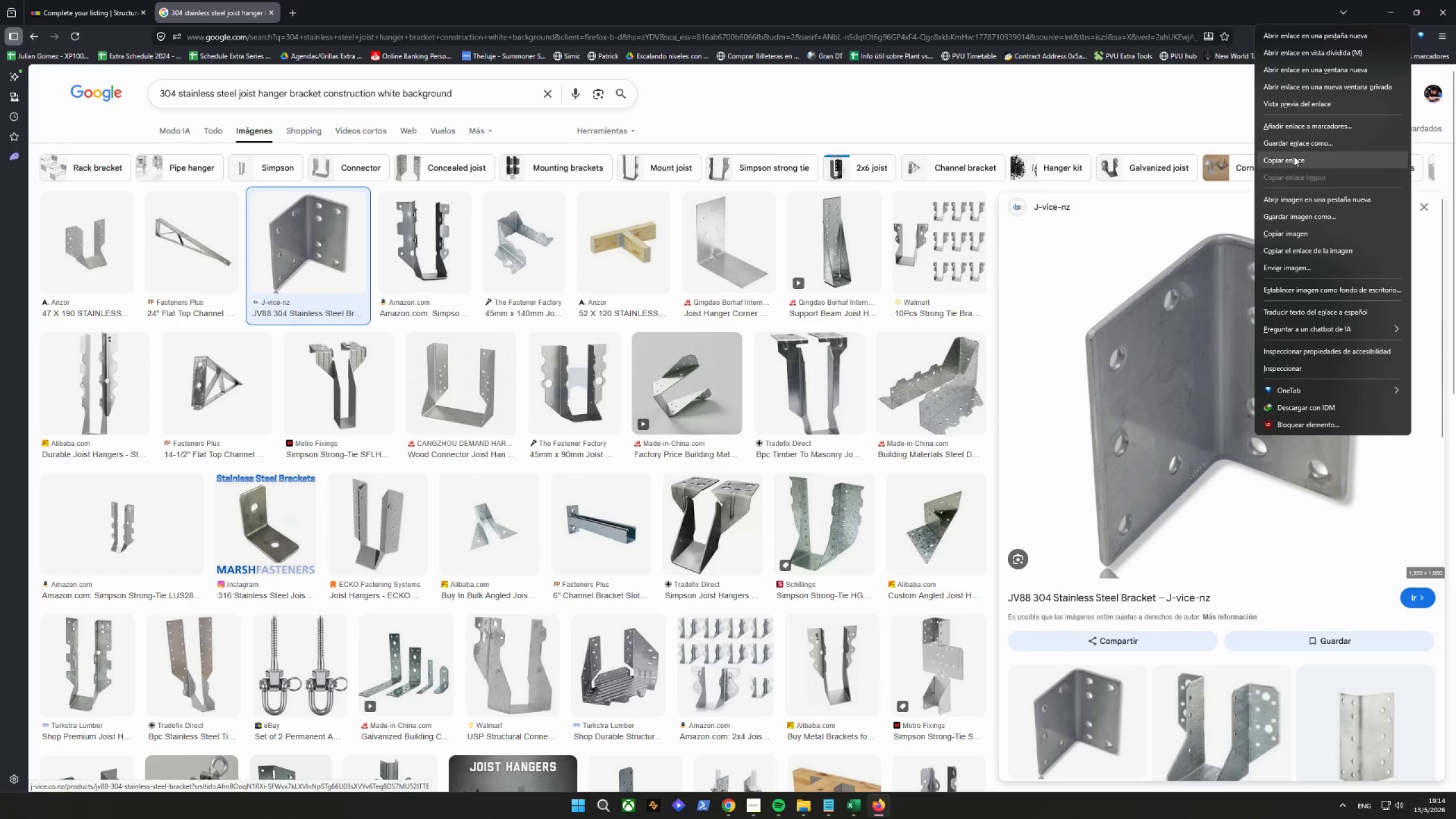 
left_click([1308, 217])
 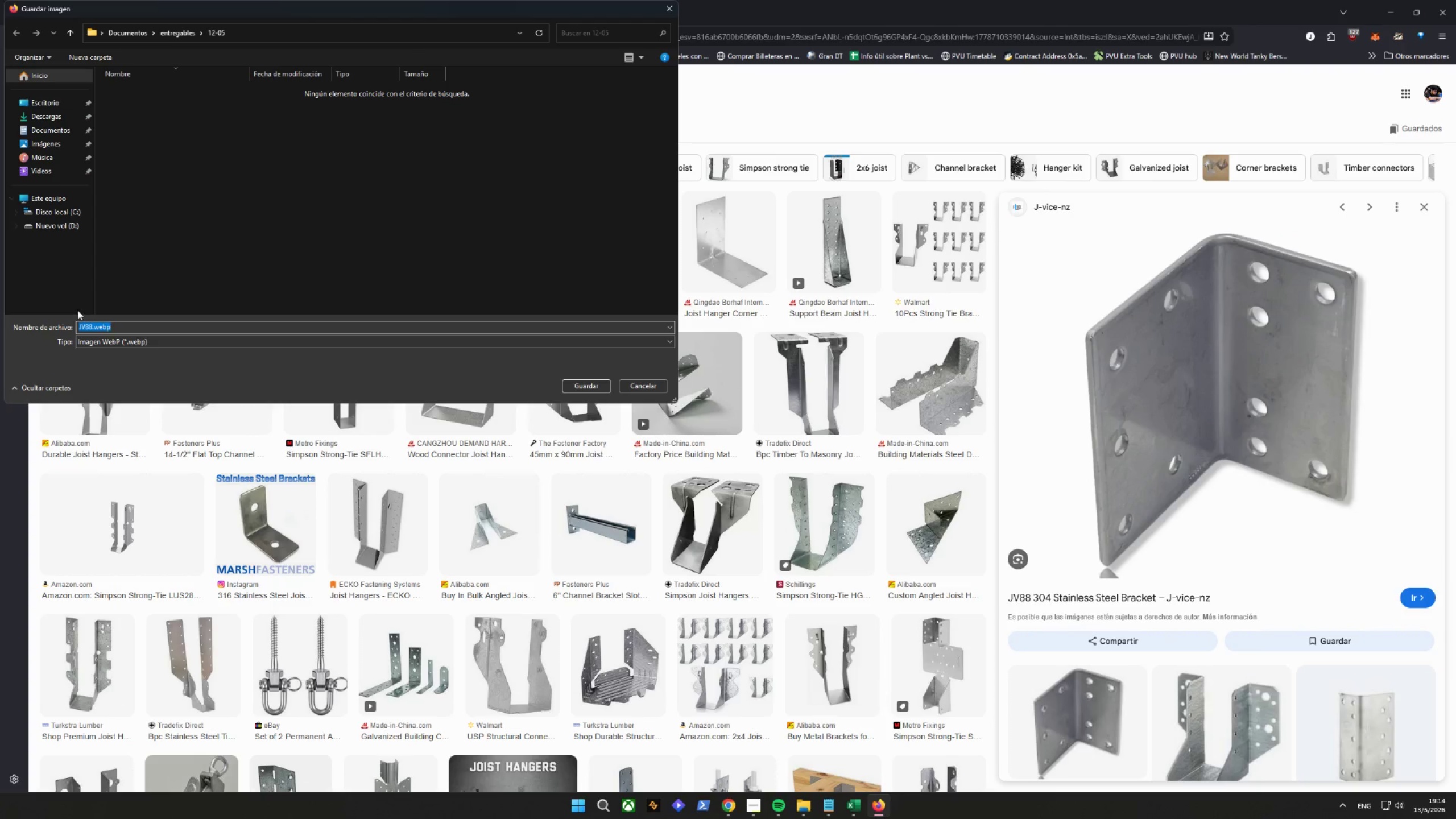 
left_click([90, 326])
 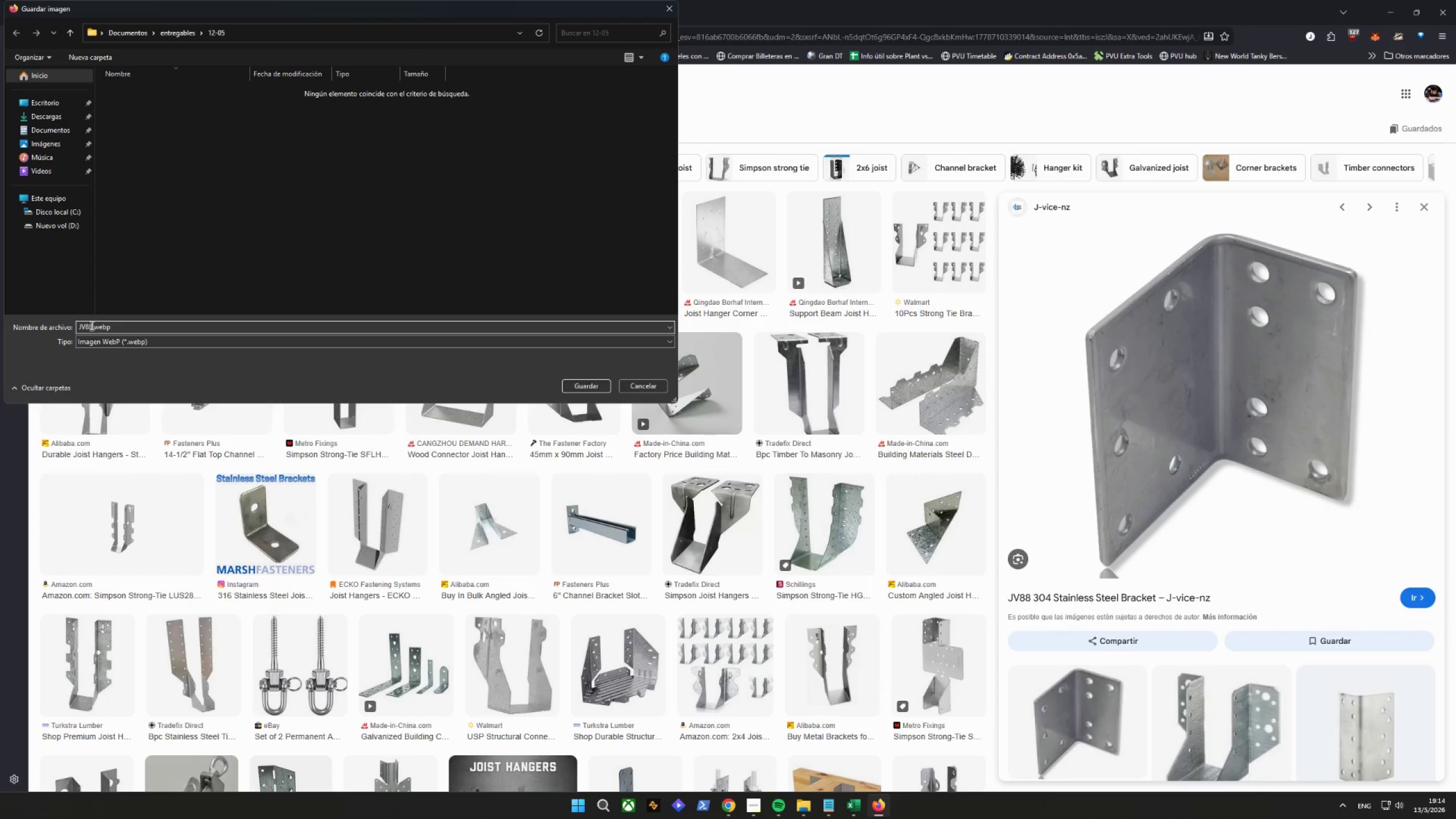 
left_click_drag(start_coordinate=[92, 325], to_coordinate=[0, 324])
 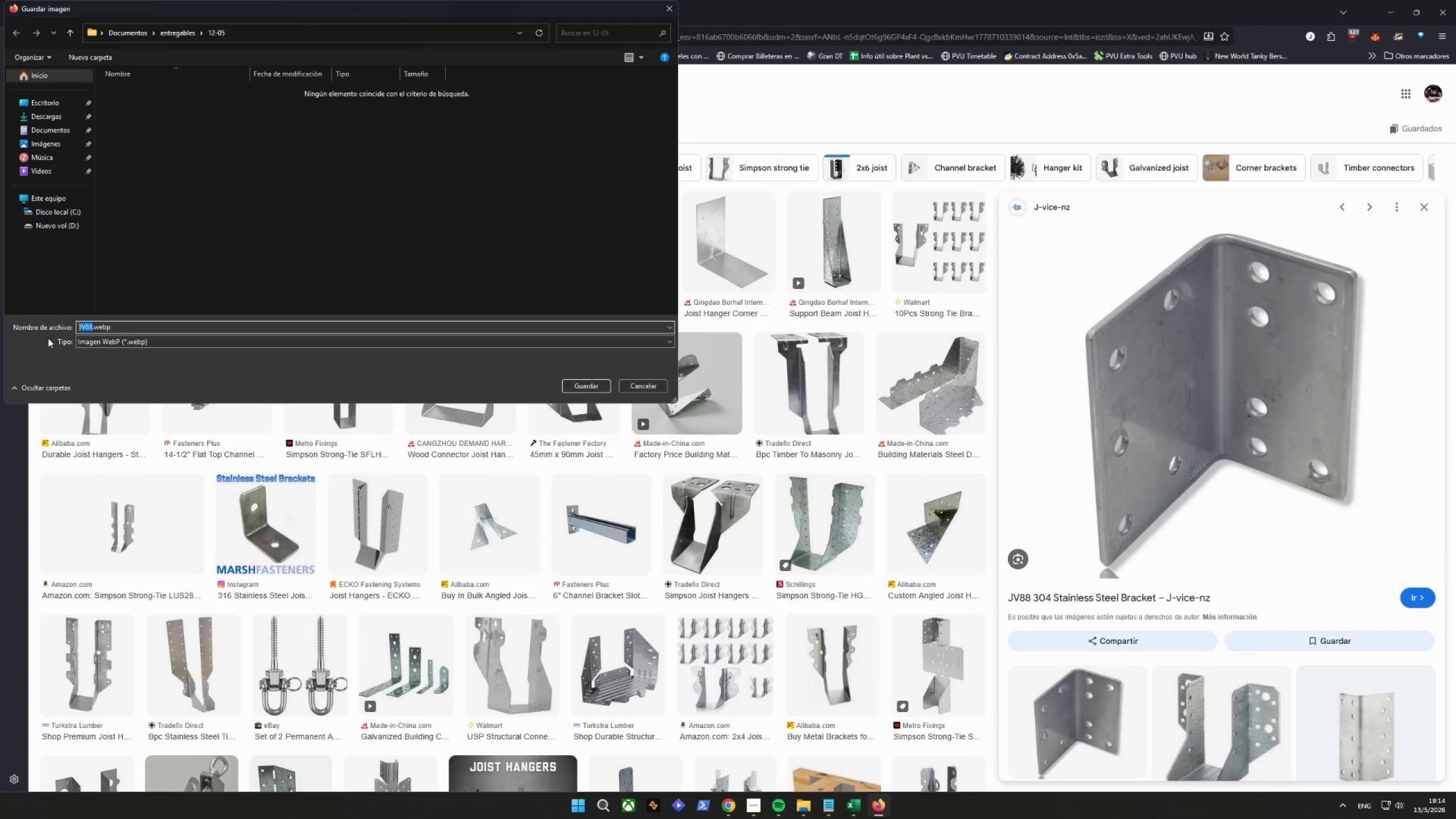 
type(11)
 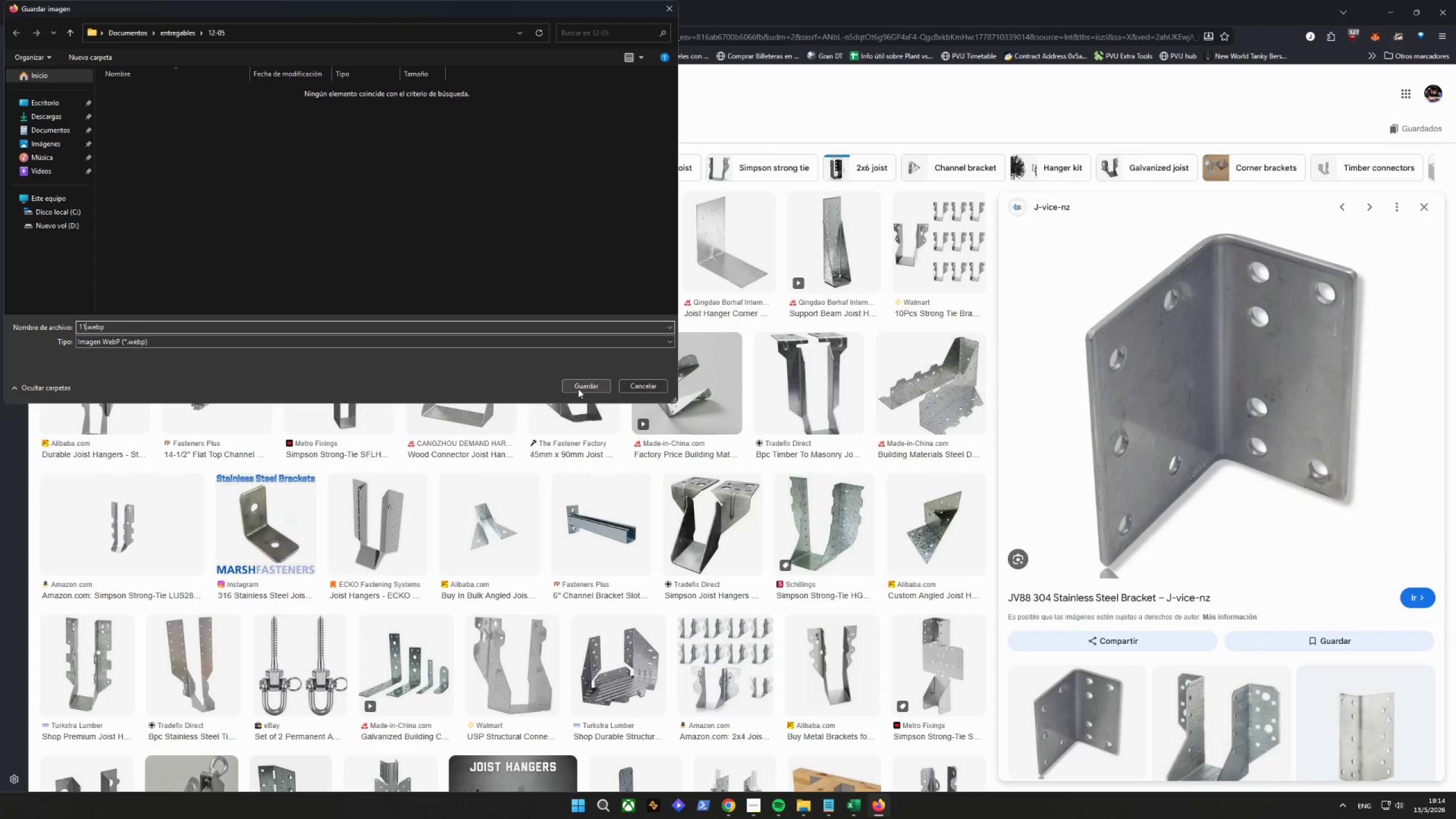 
left_click([581, 391])
 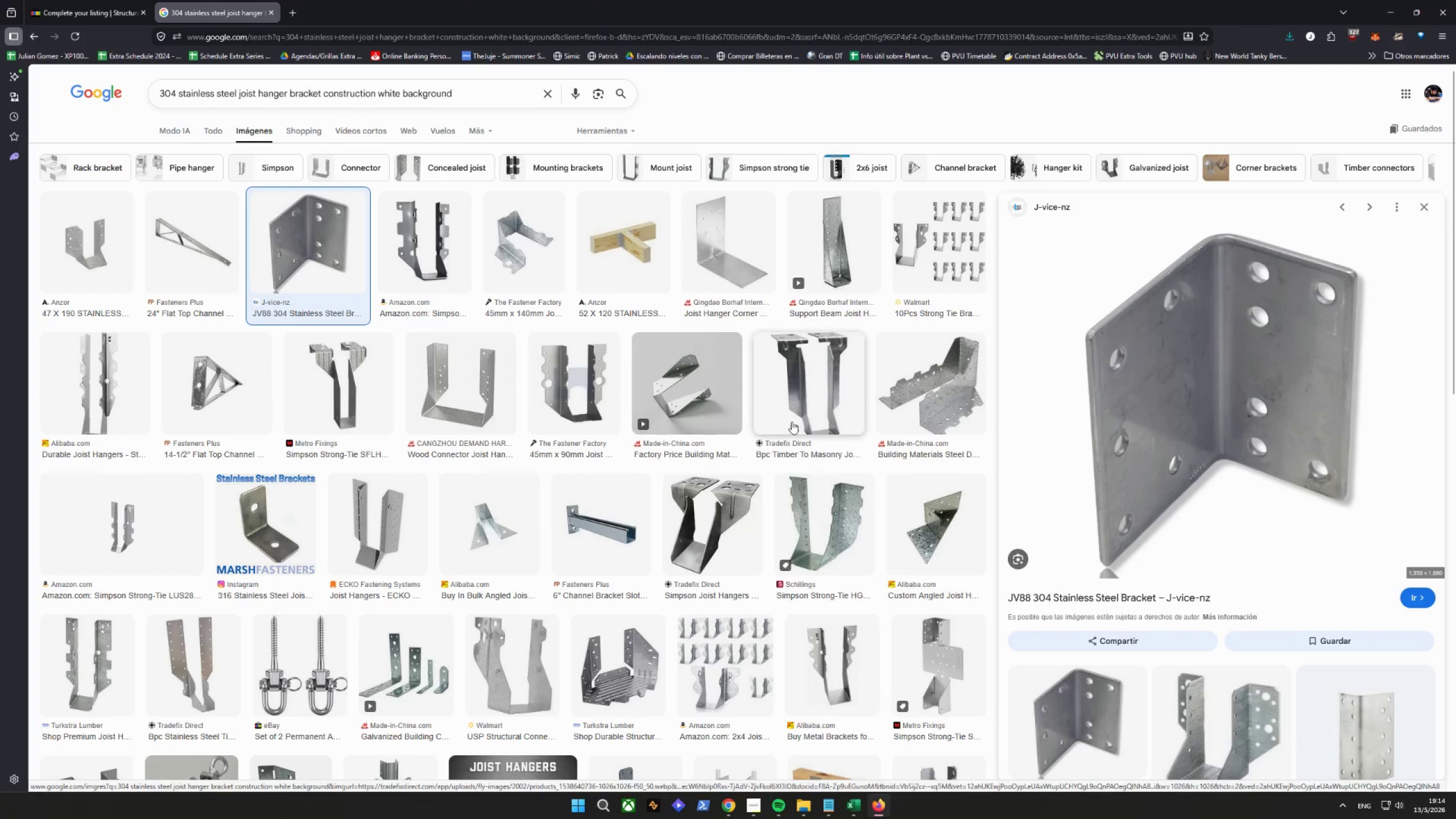 
scroll: coordinate [1122, 471], scroll_direction: down, amount: 5.0
 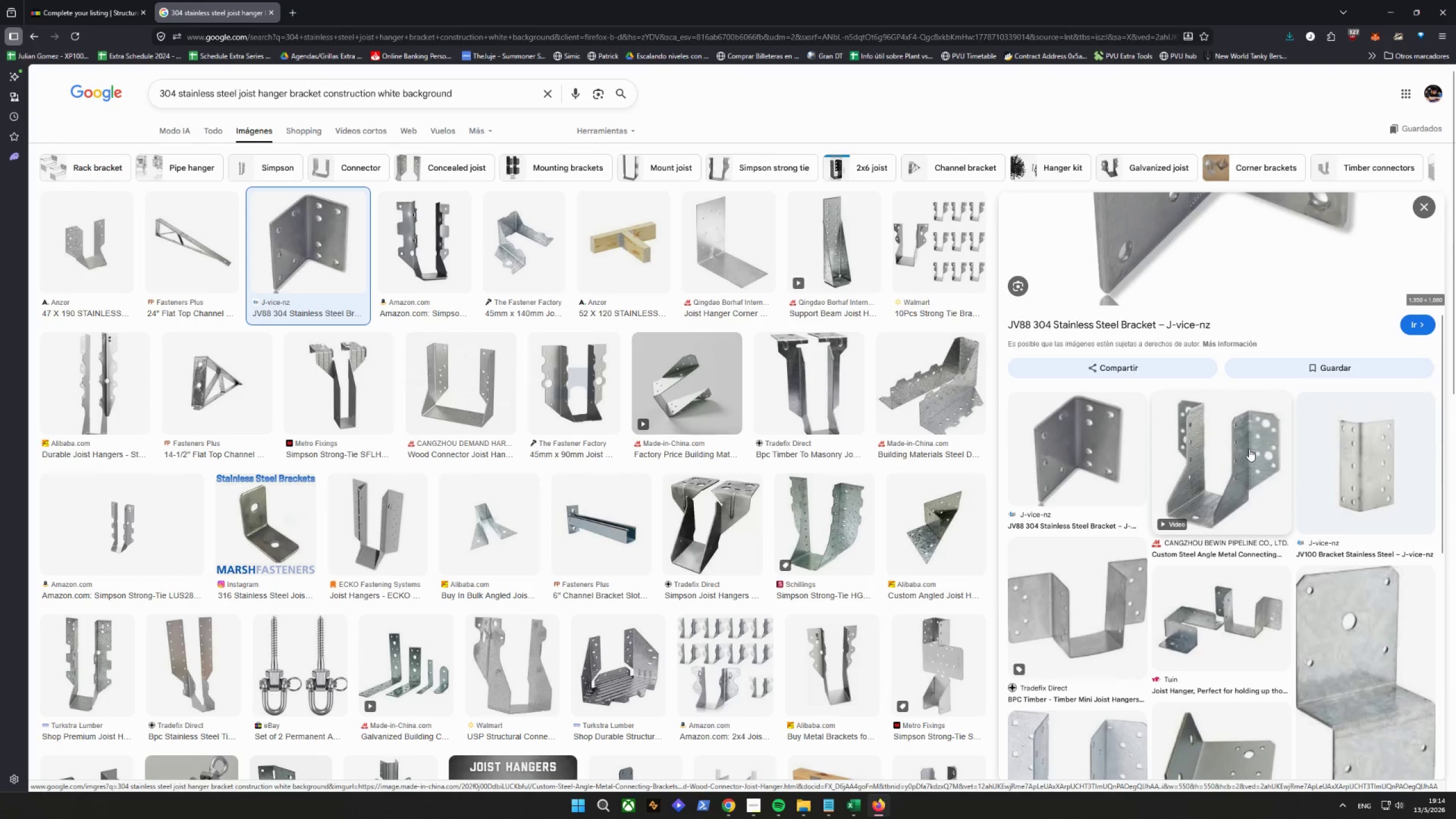 
left_click([1335, 446])
 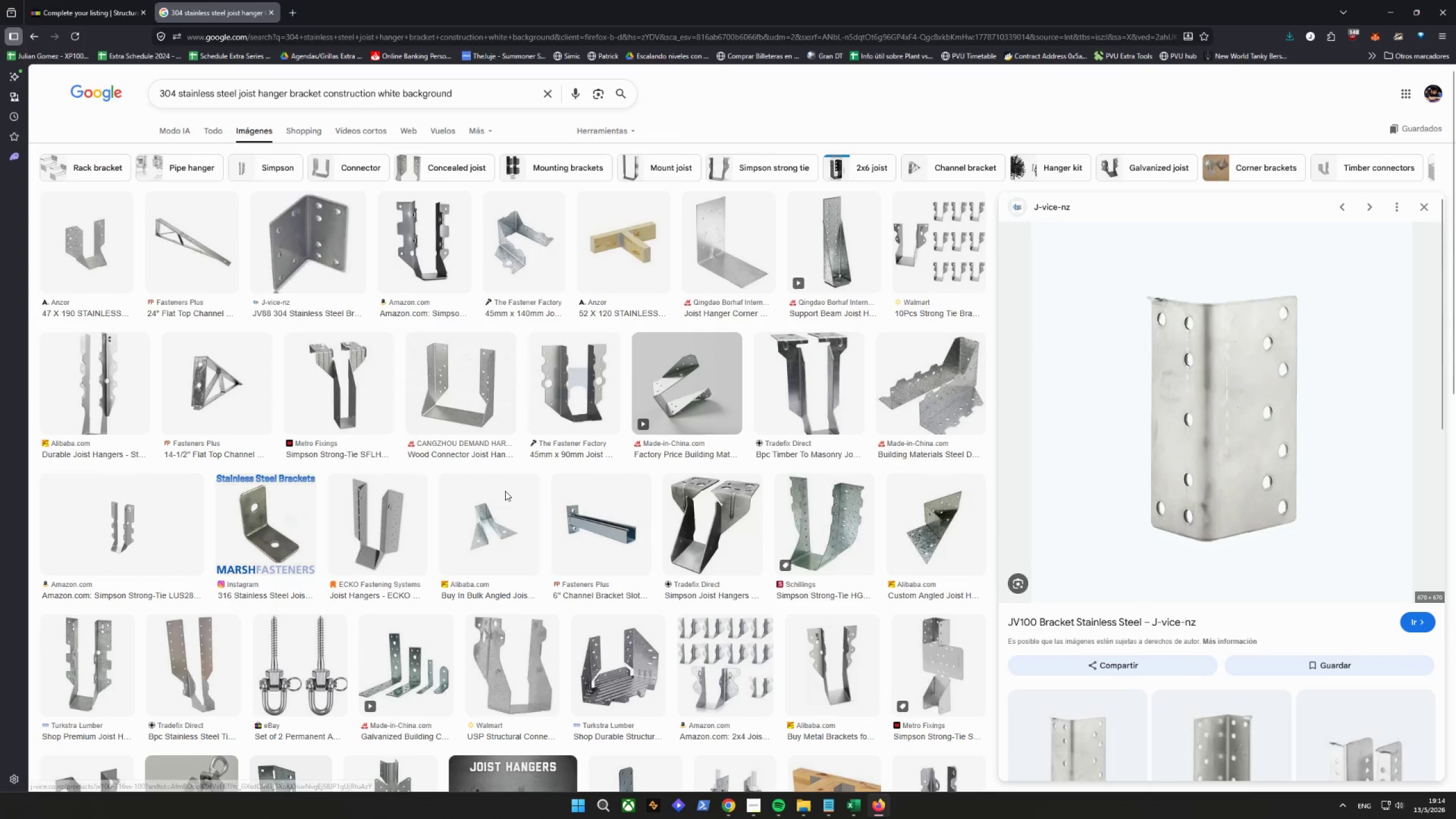 
type(12)
 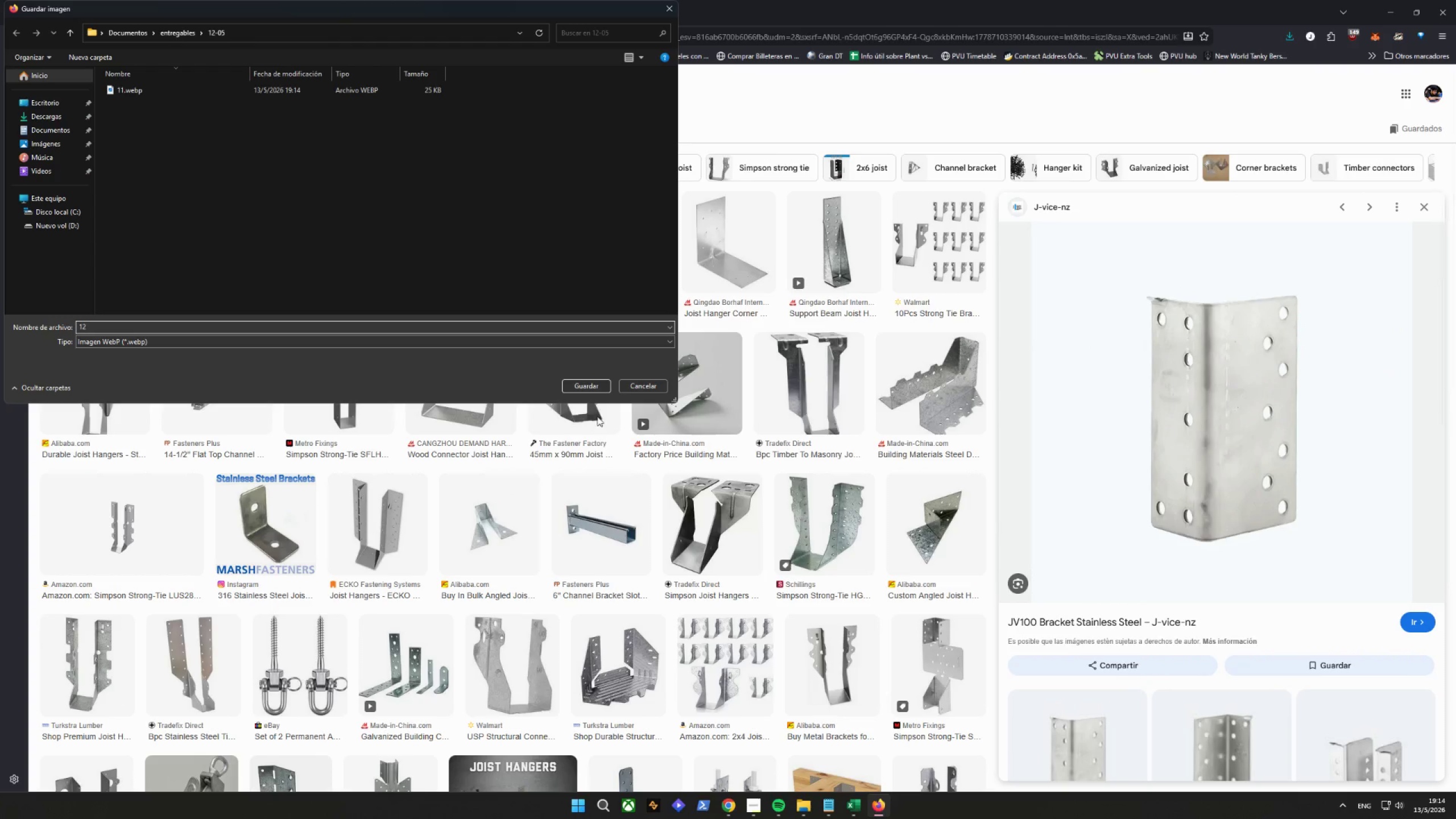 
left_click([583, 390])
 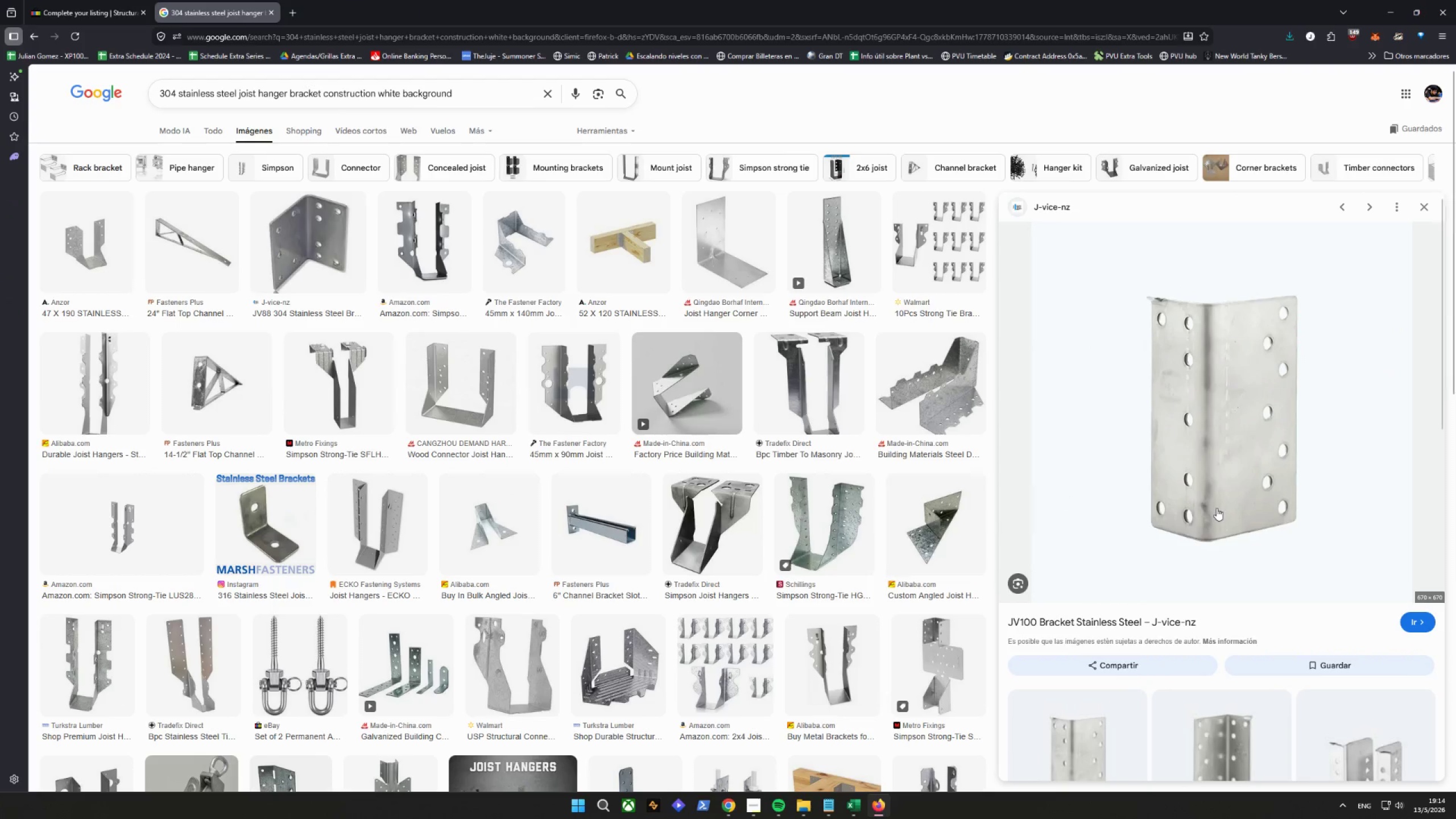 
scroll: coordinate [1218, 504], scroll_direction: down, amount: 8.0
 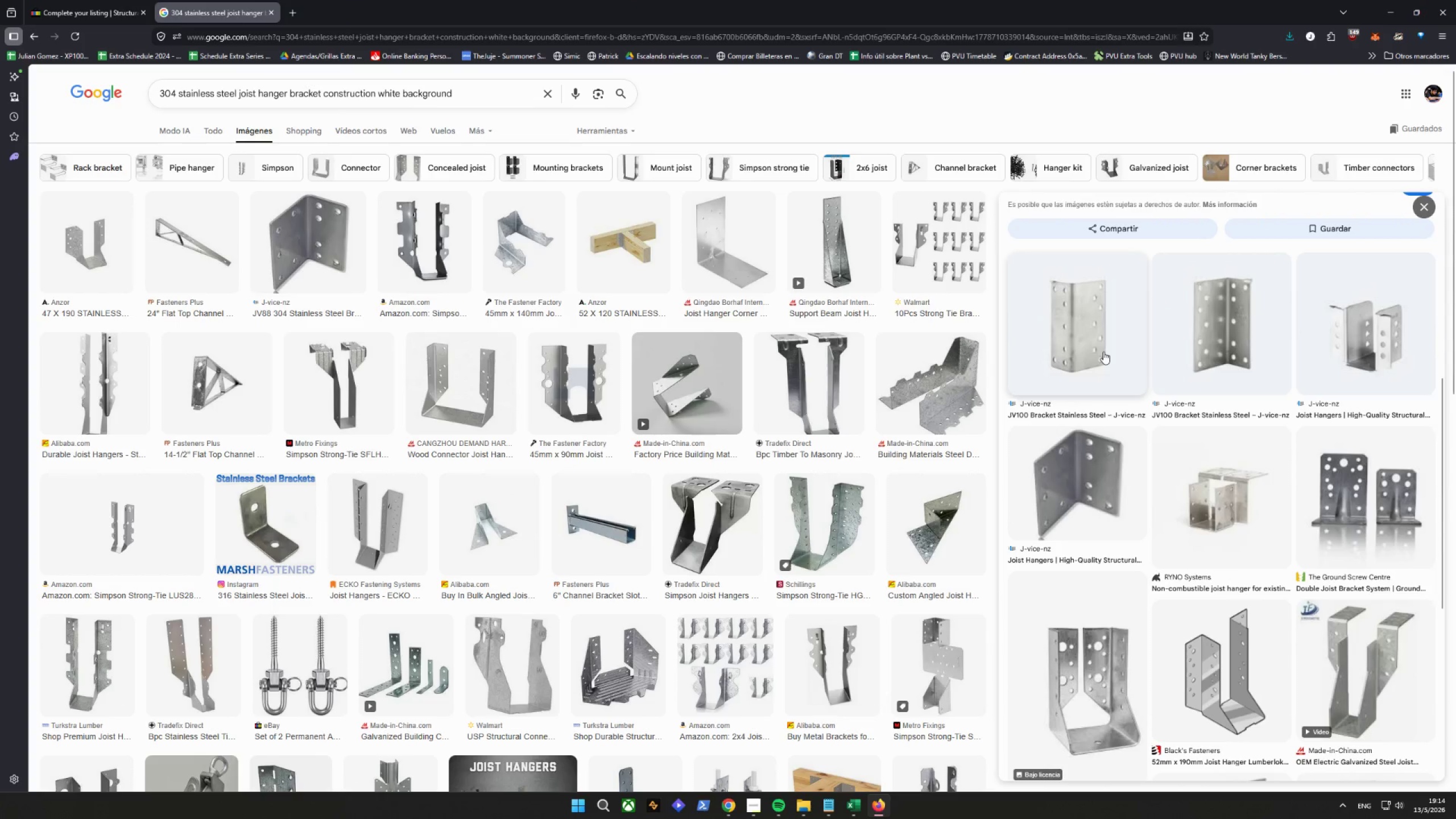 
left_click([1232, 320])
 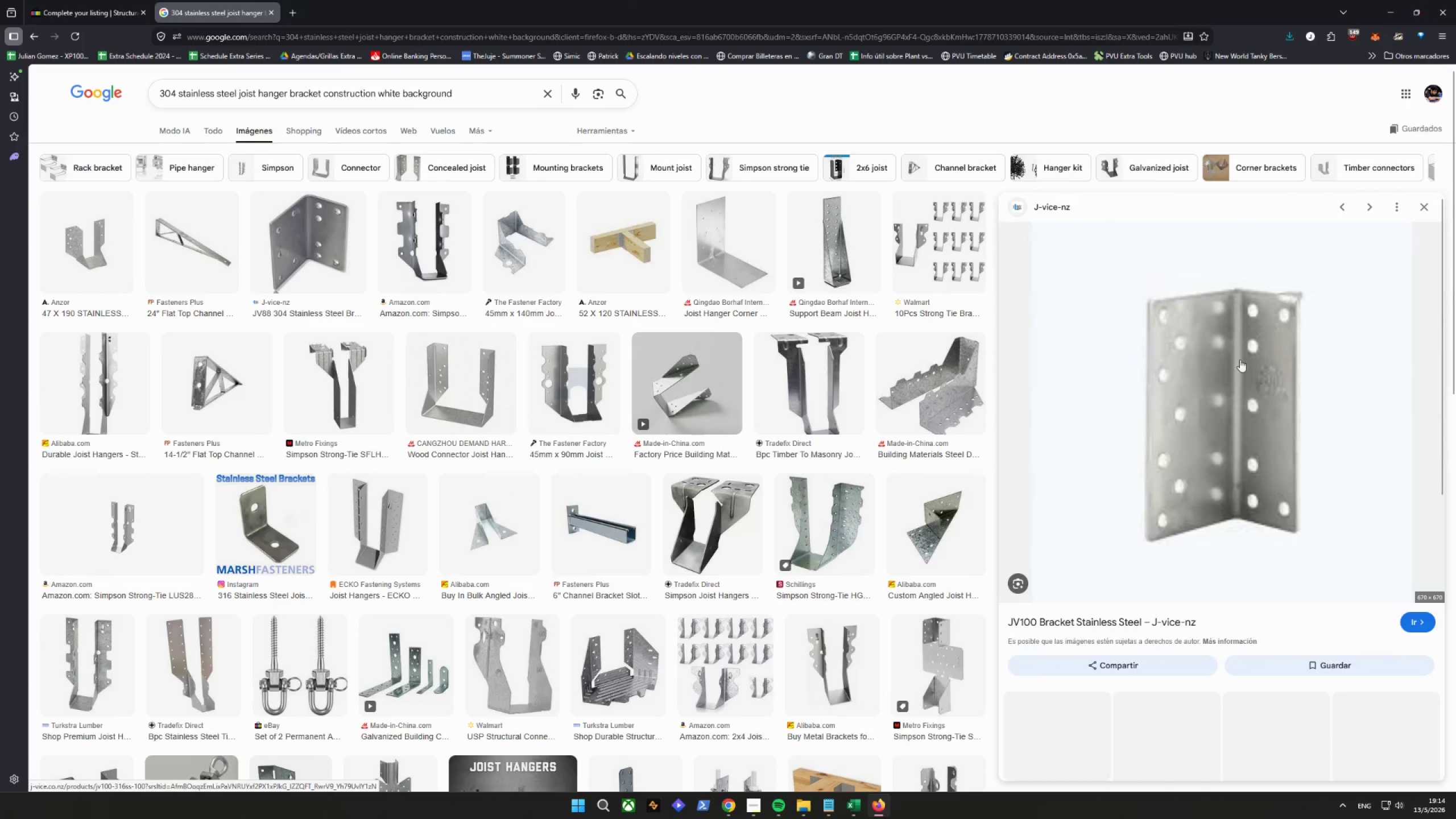 
right_click([1242, 364])
 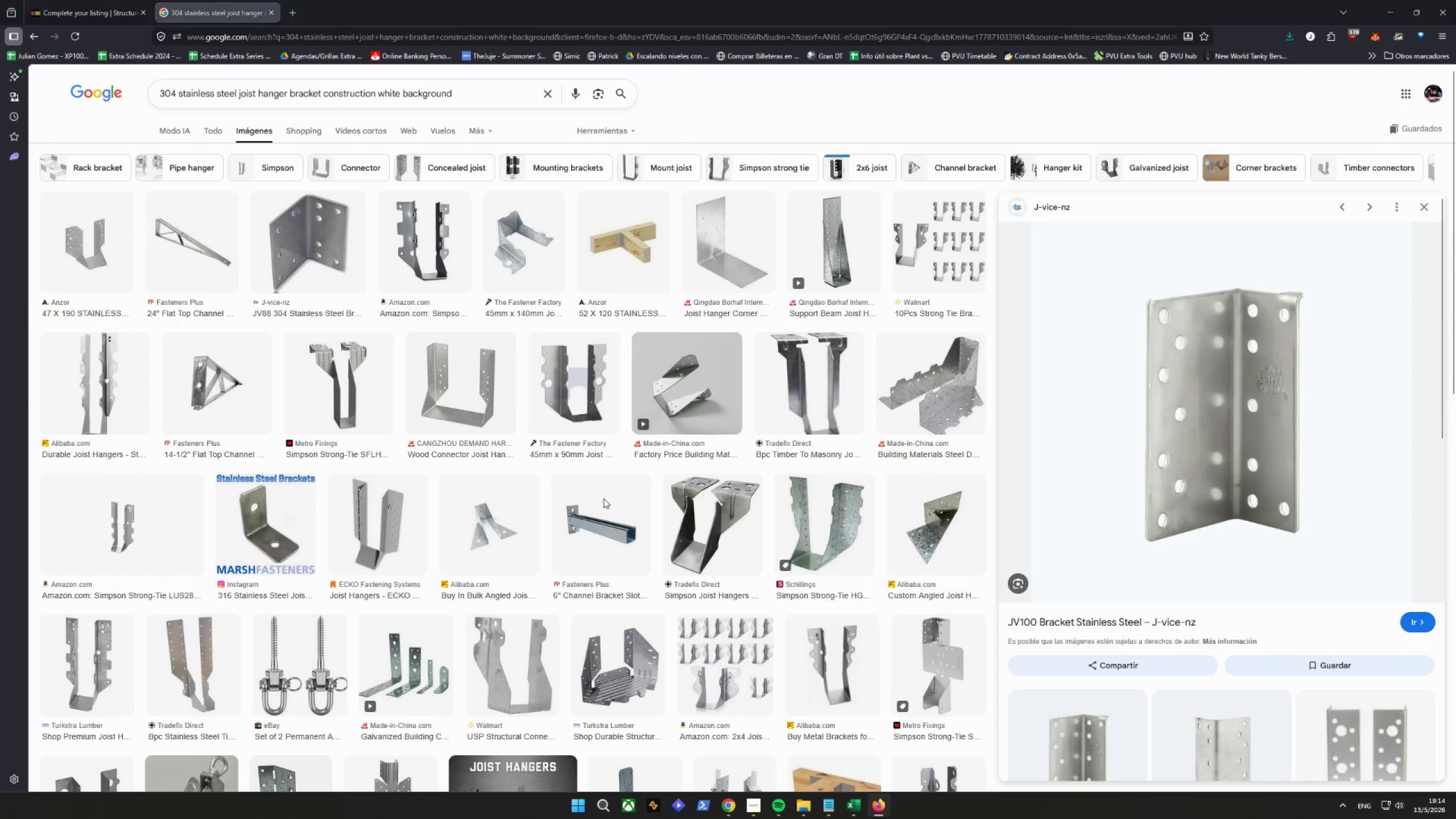 
type(13)
 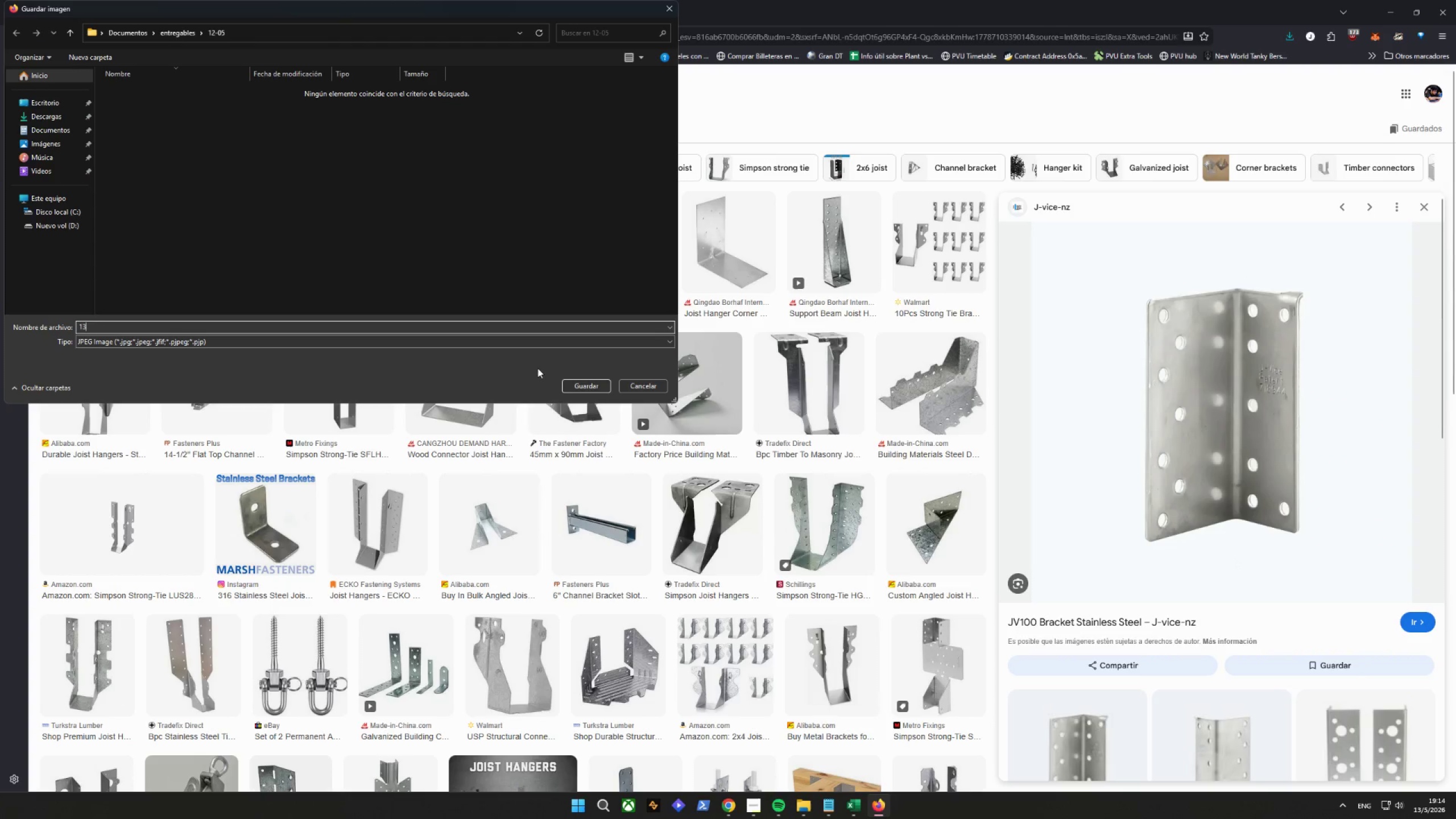 
left_click([582, 383])
 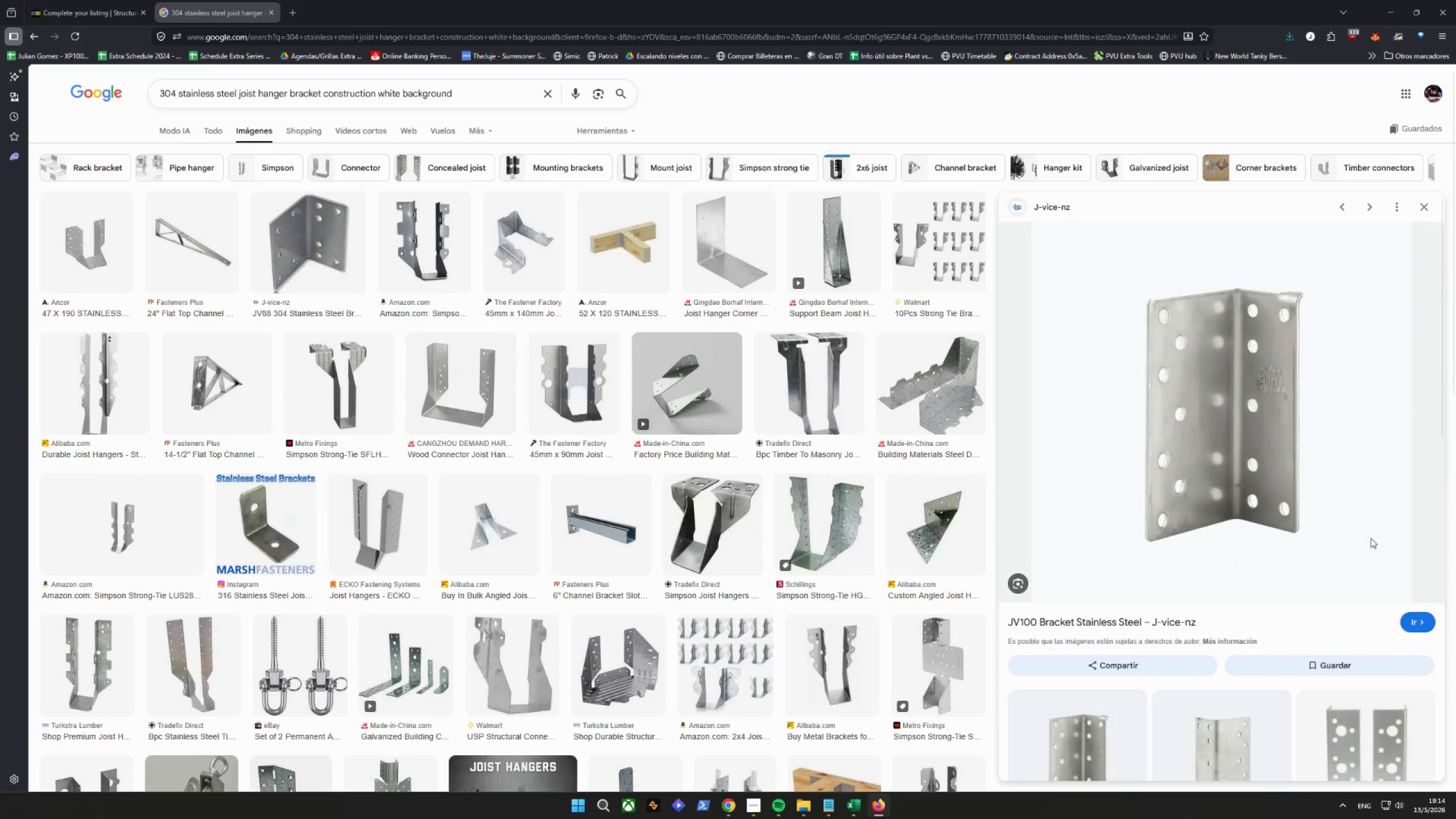 
scroll: coordinate [1346, 515], scroll_direction: down, amount: 8.0
 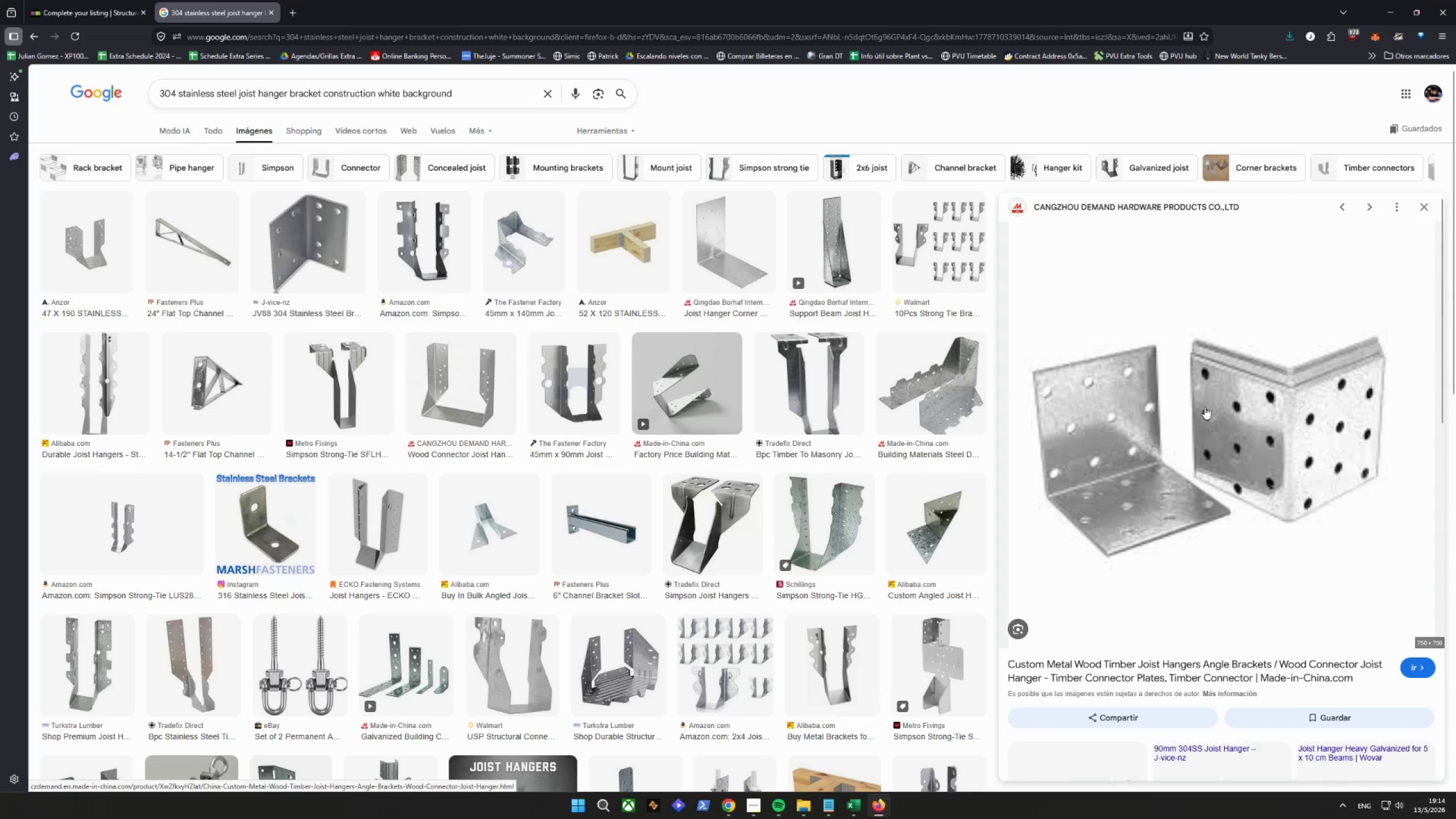 
right_click([1198, 379])
 